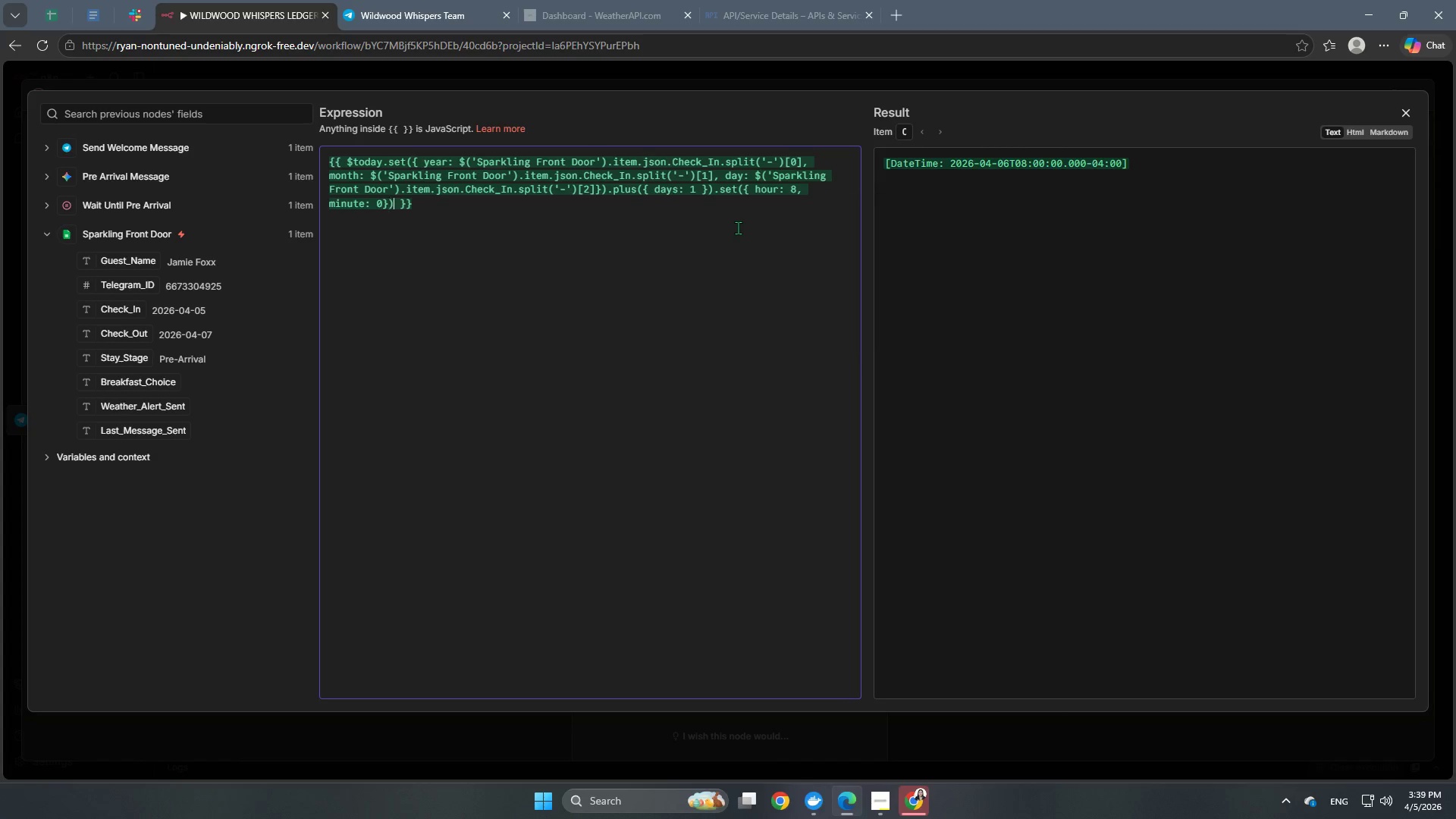 
key(ArrowRight)
 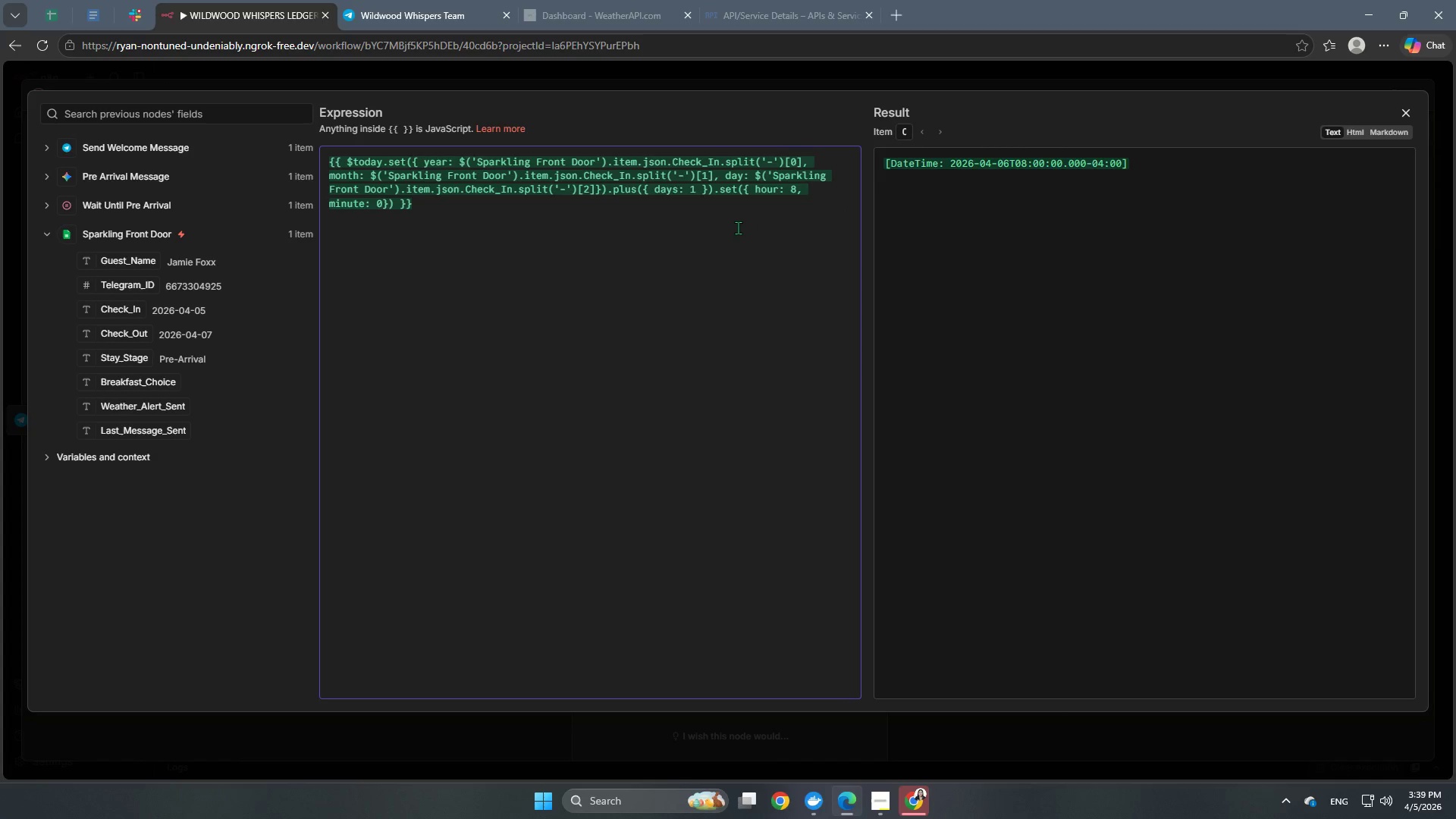 
type(.toISO)
 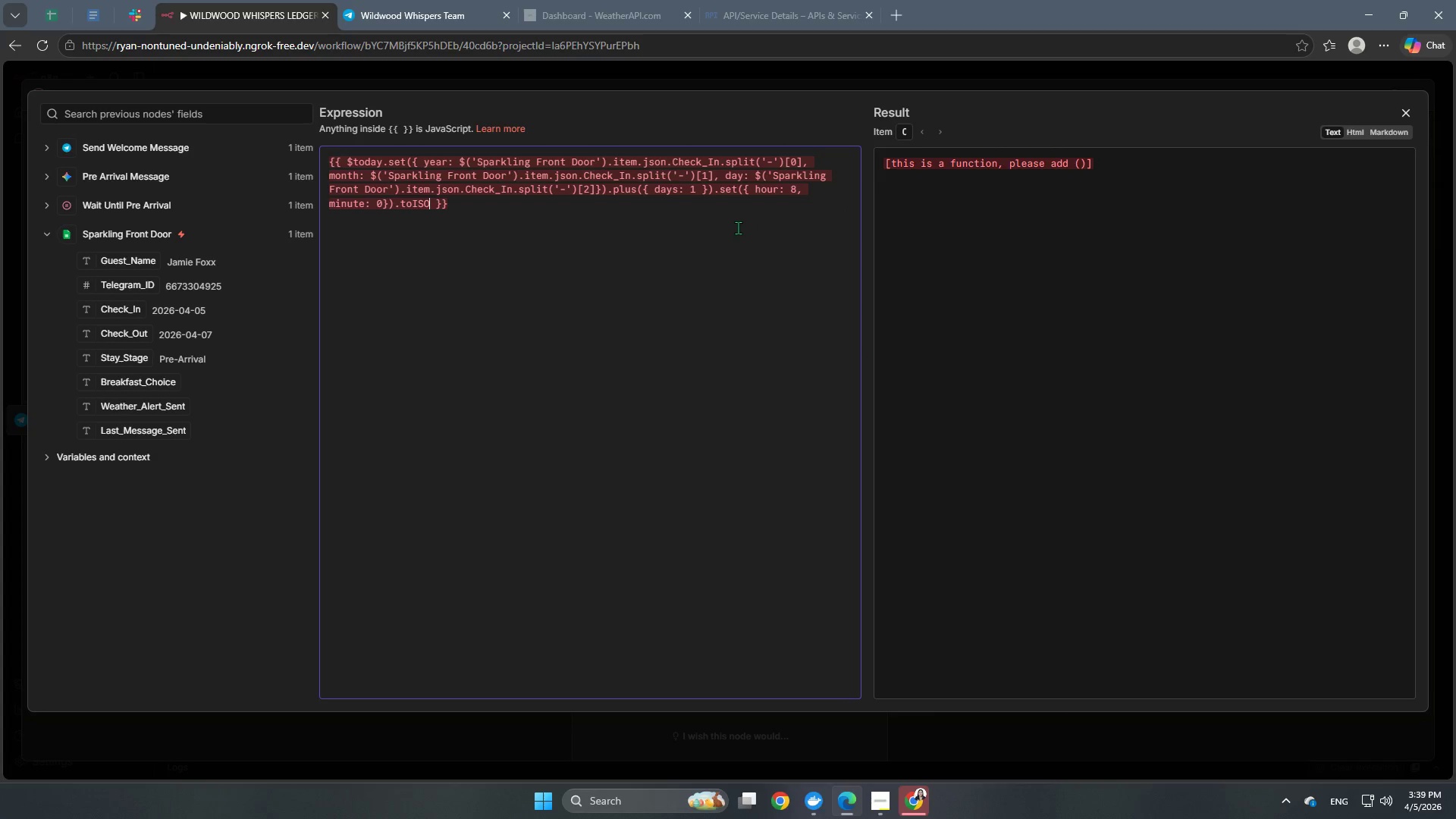 
key(Shift+9)
 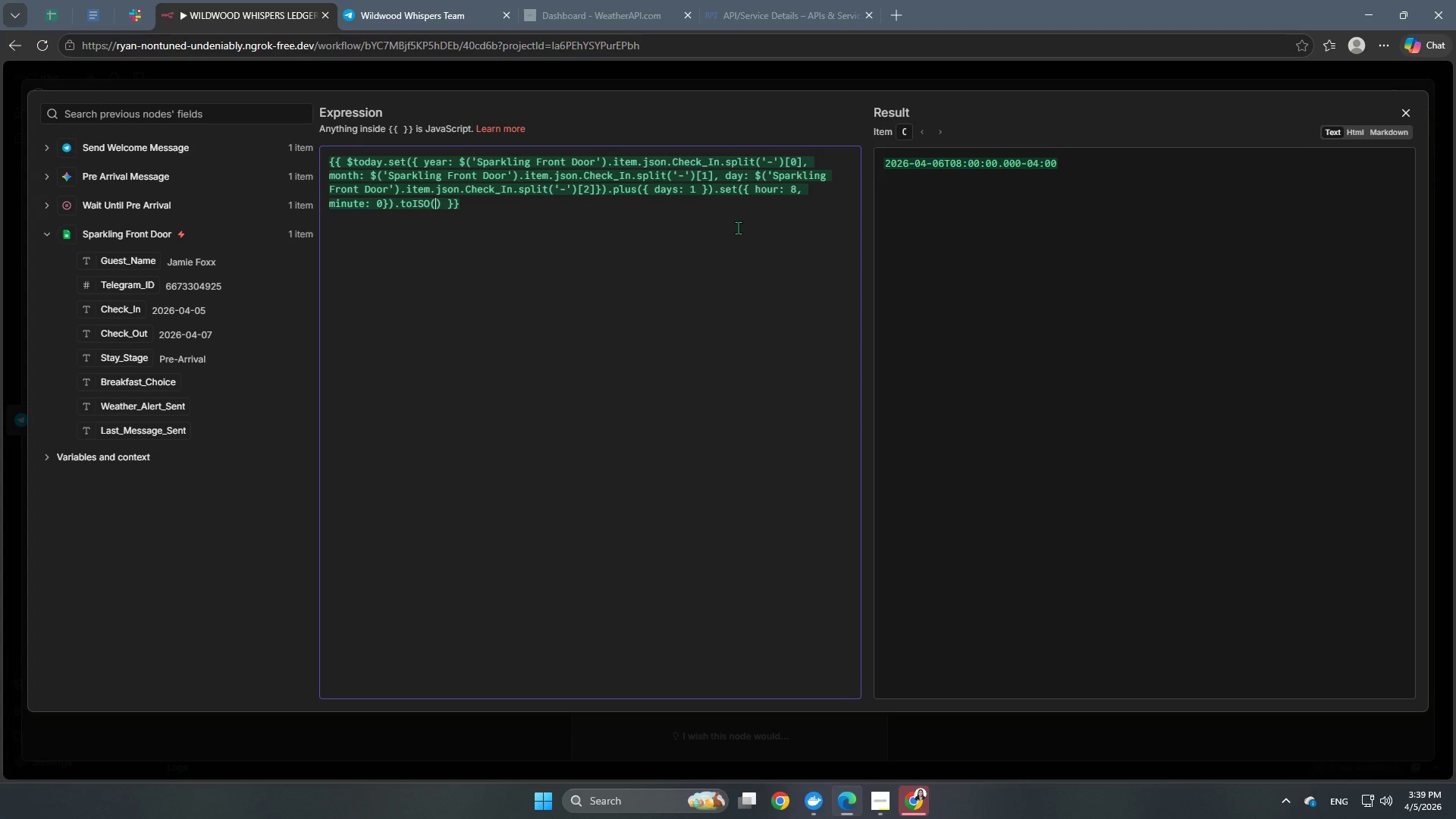 
key(Shift+ShiftRight)
 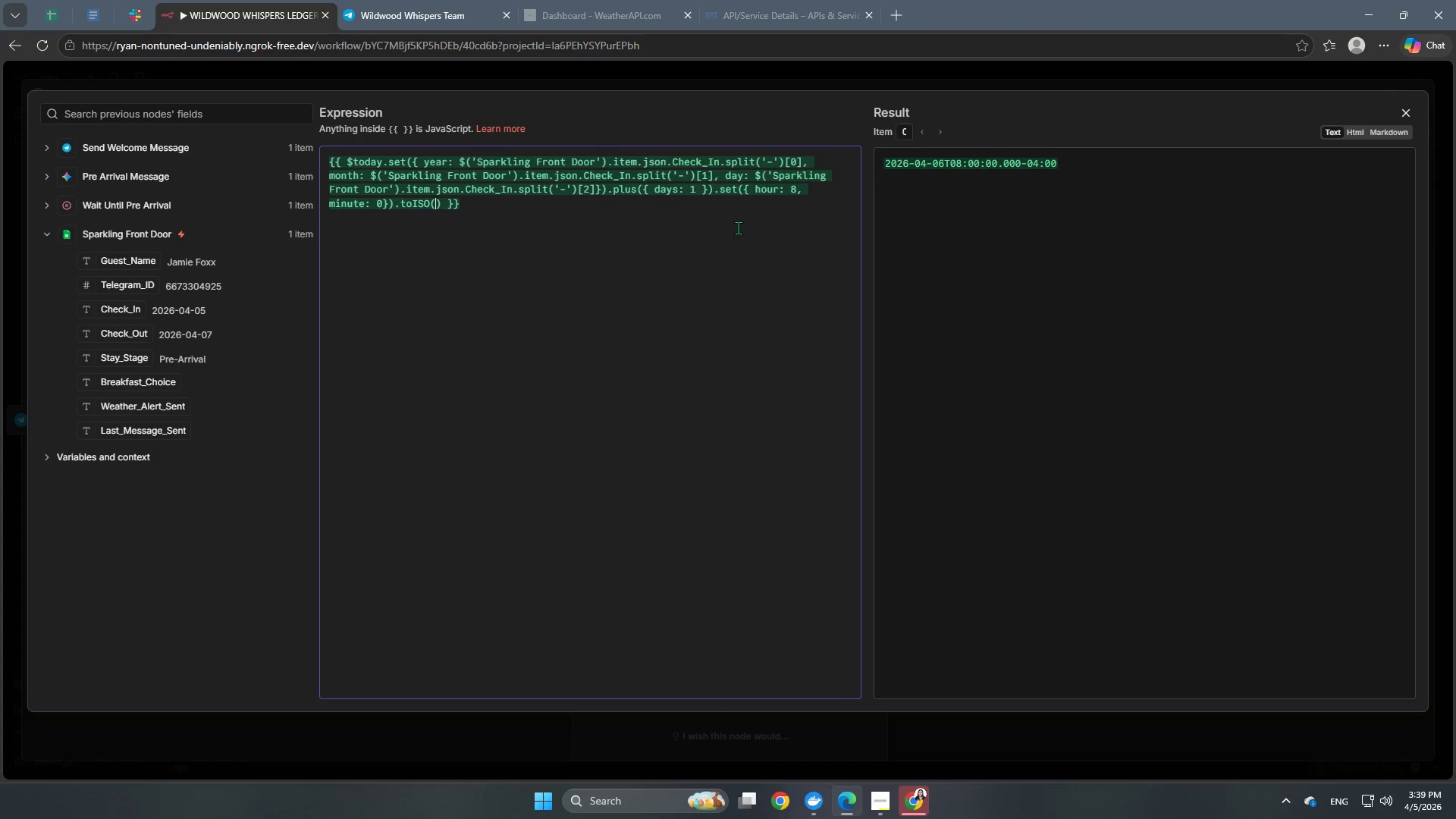 
key(Shift+0)
 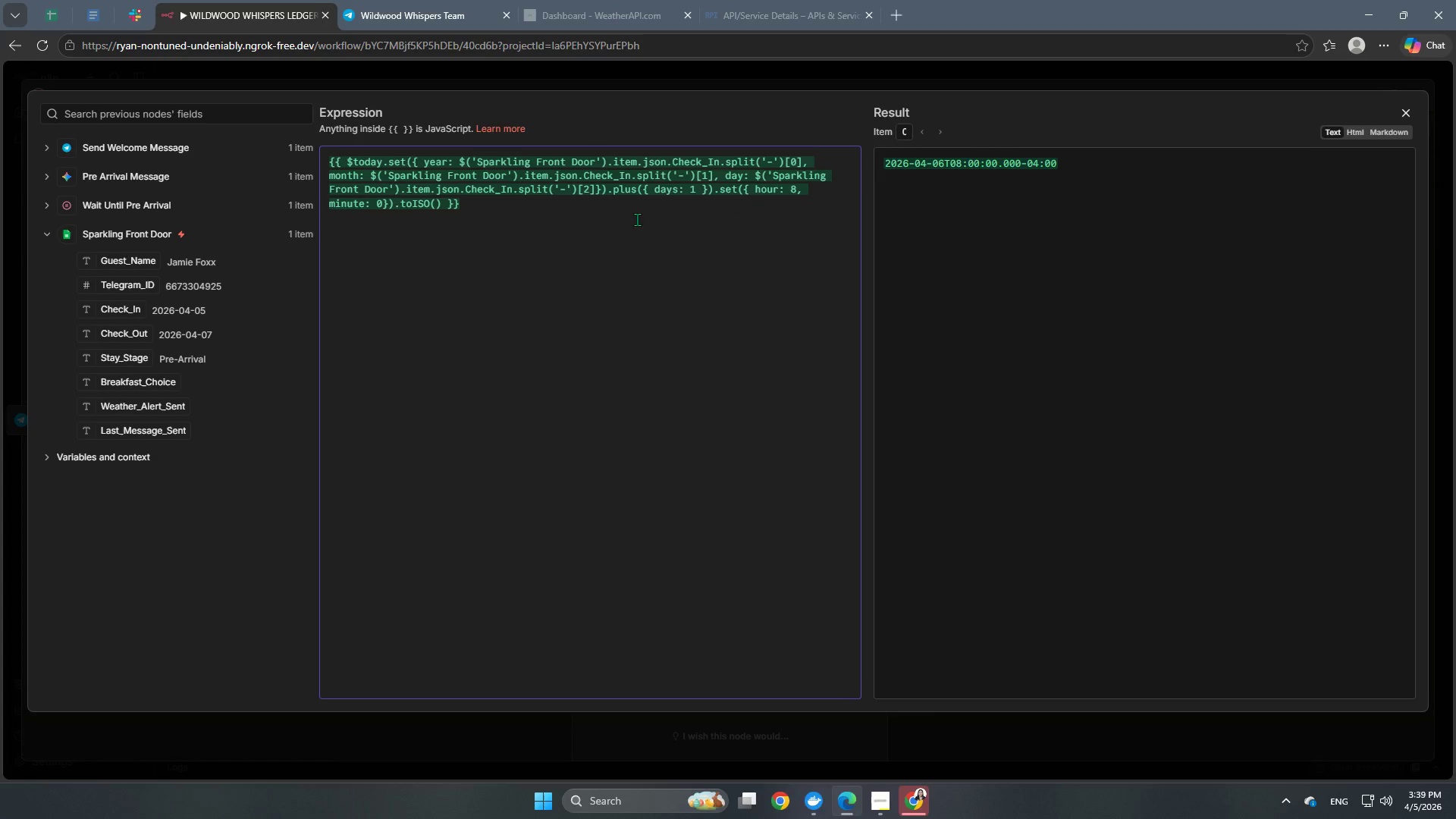 
left_click([565, 211])
 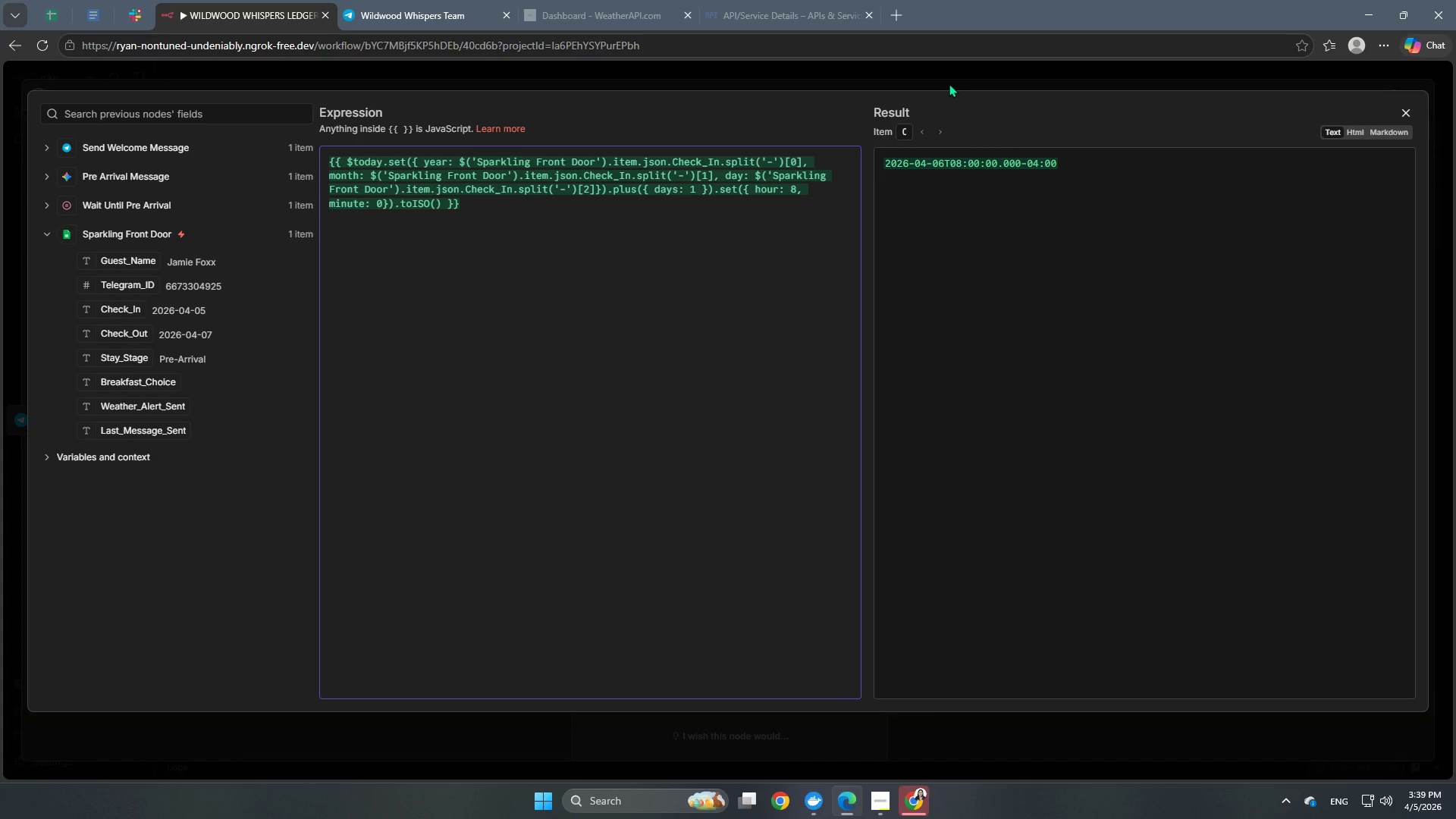 
wait(6.86)
 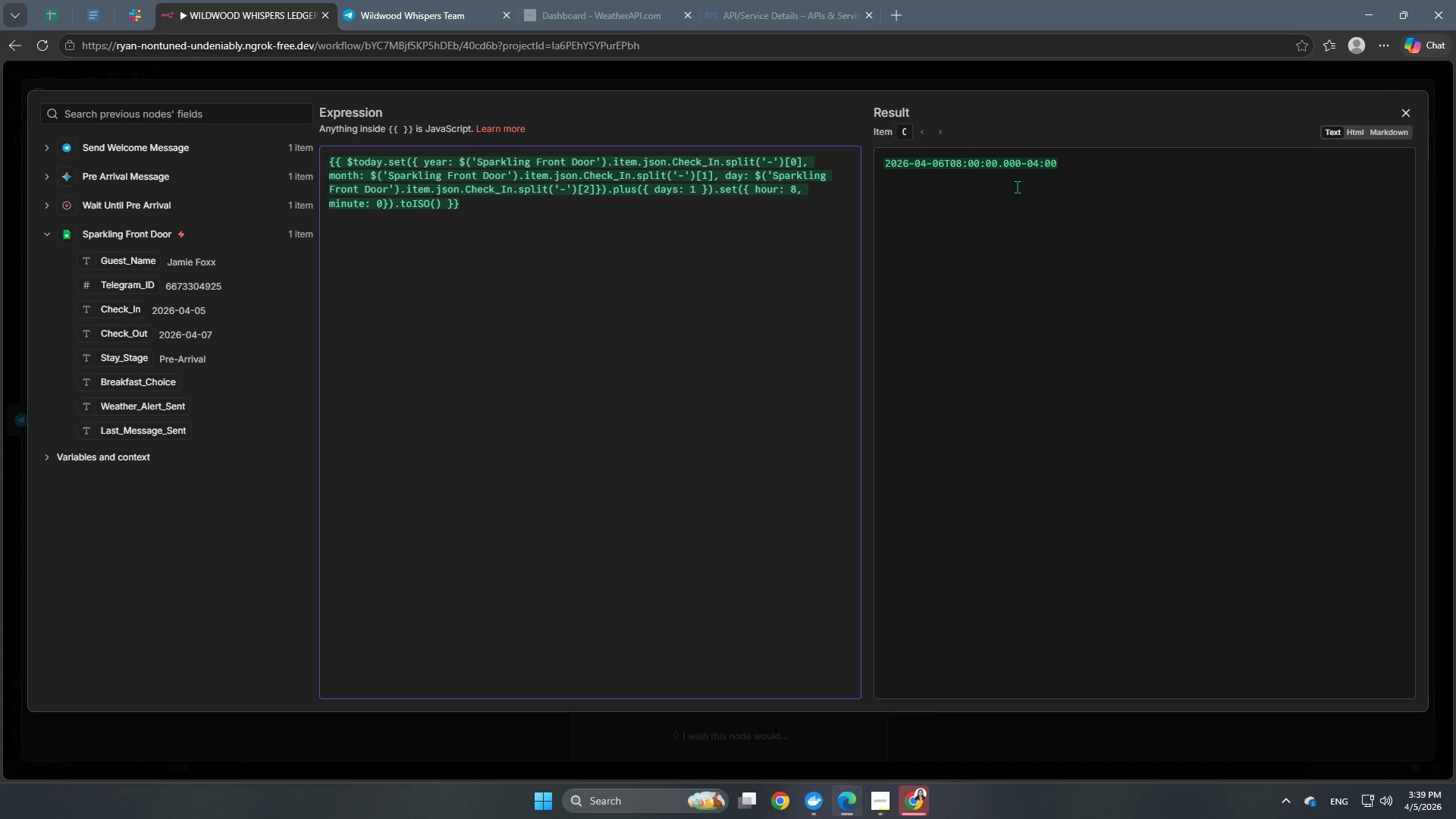 
mouse_move([889, 0])
 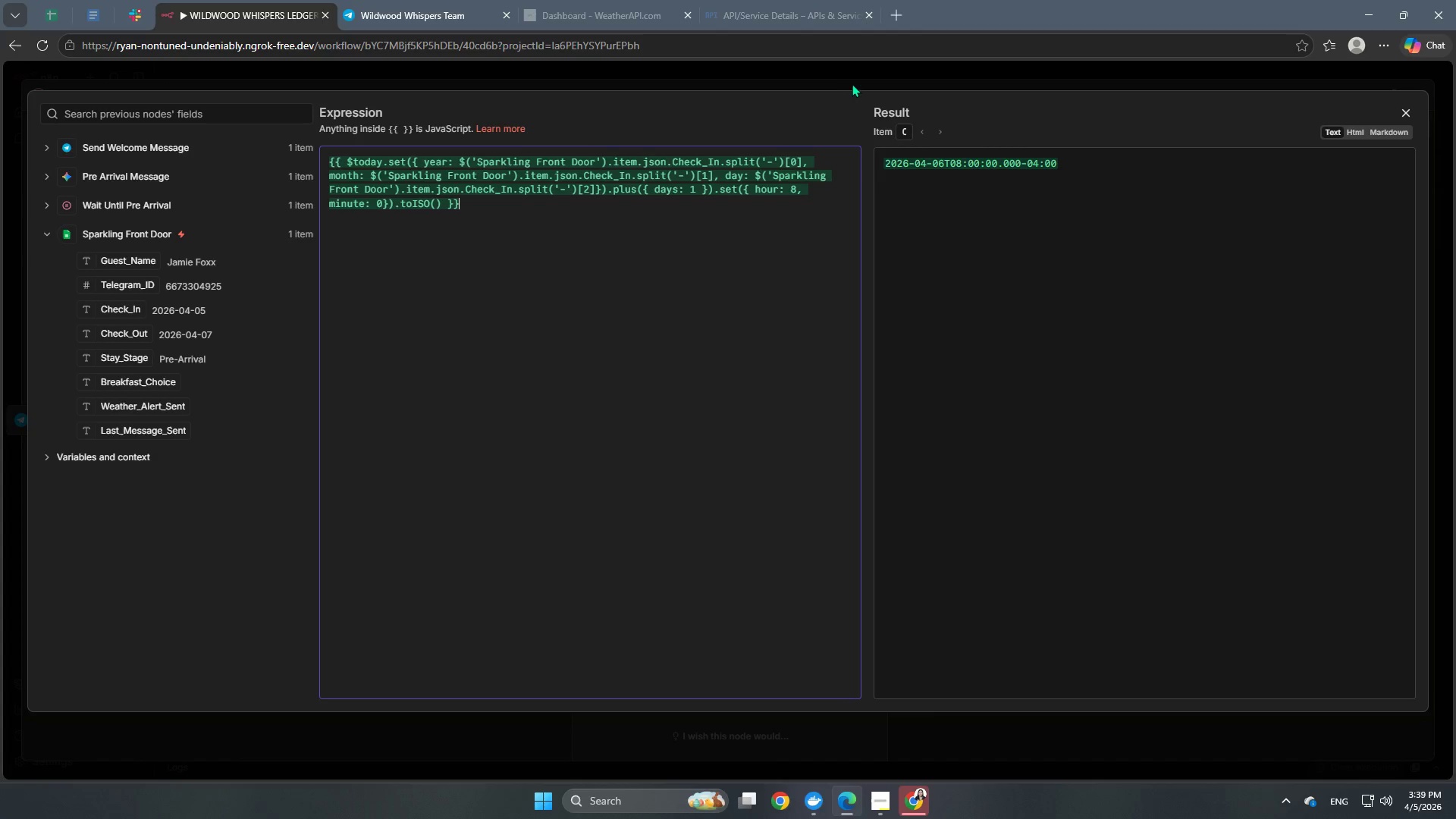 
left_click([845, 81])
 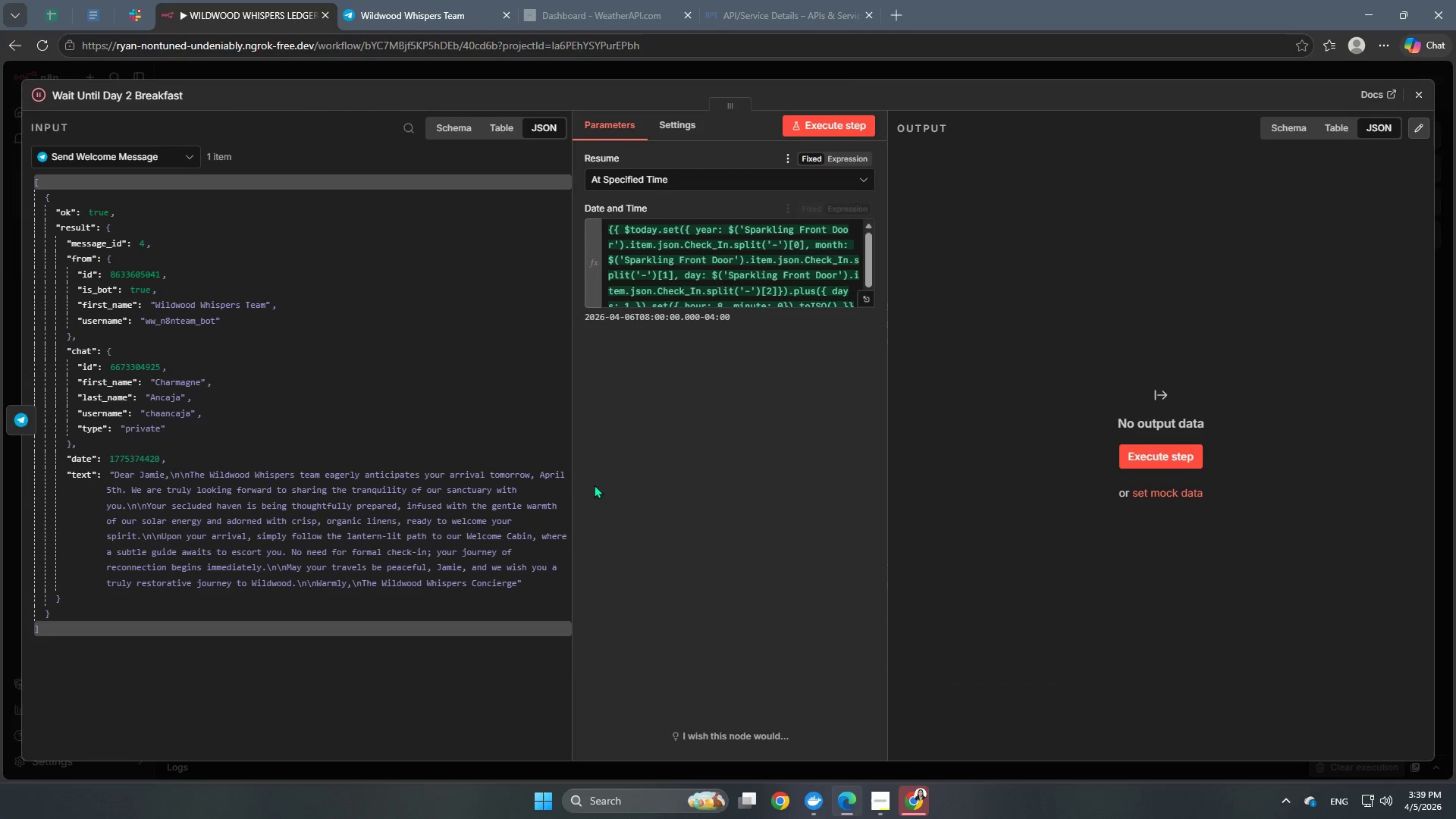 
scroll: coordinate [384, 465], scroll_direction: down, amount: 2.0
 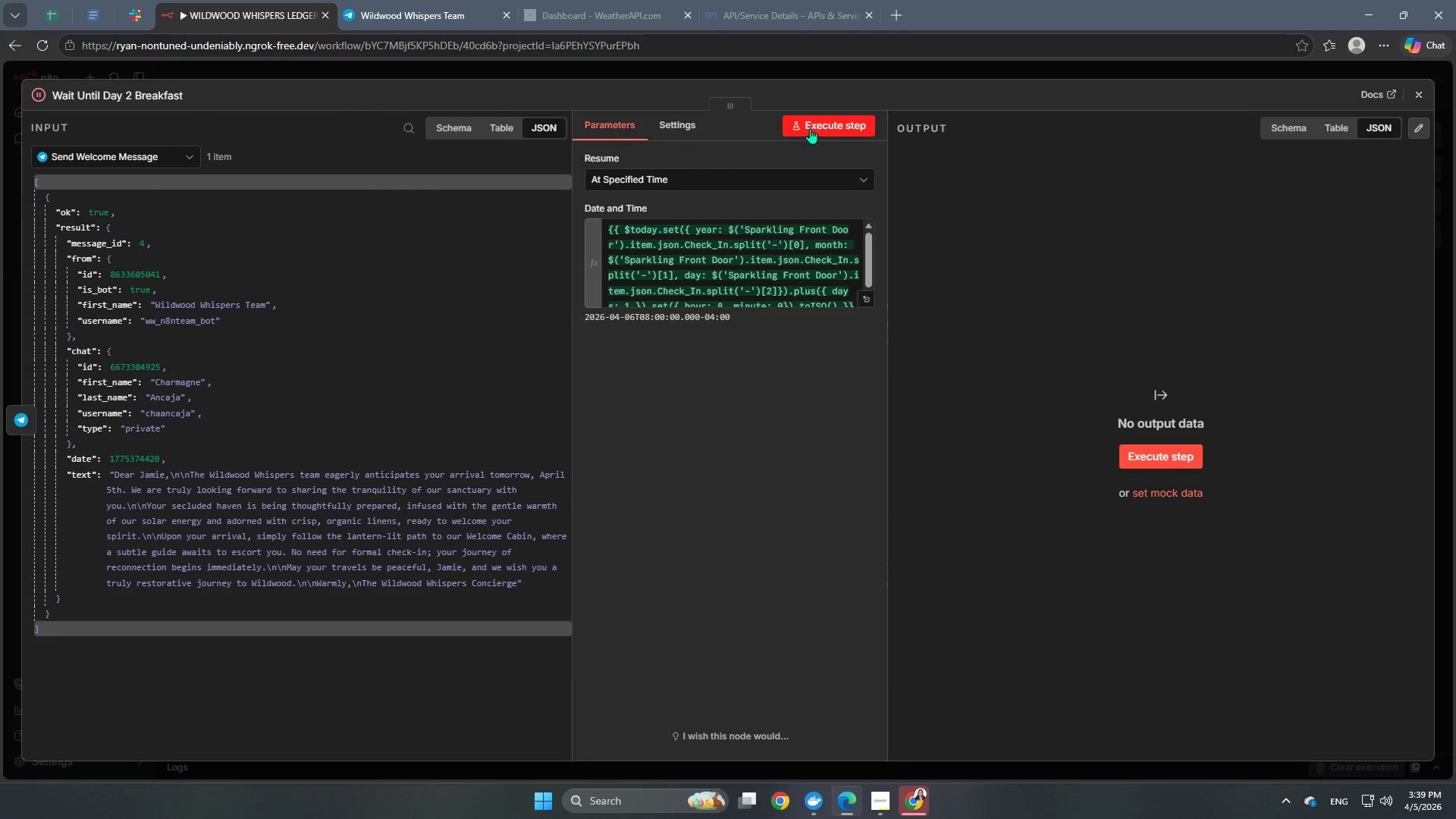 
left_click([812, 127])
 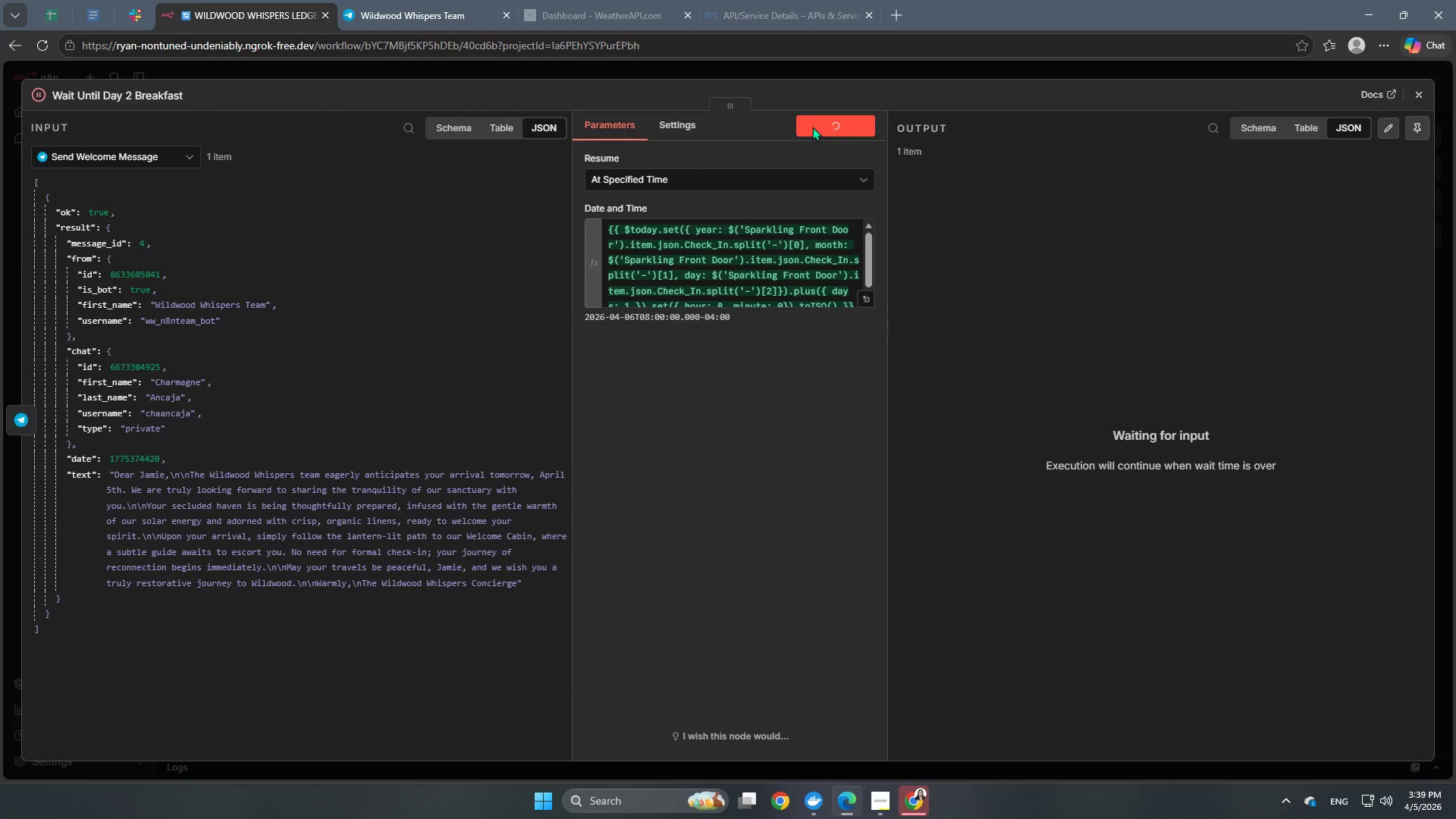 
left_click([824, 70])
 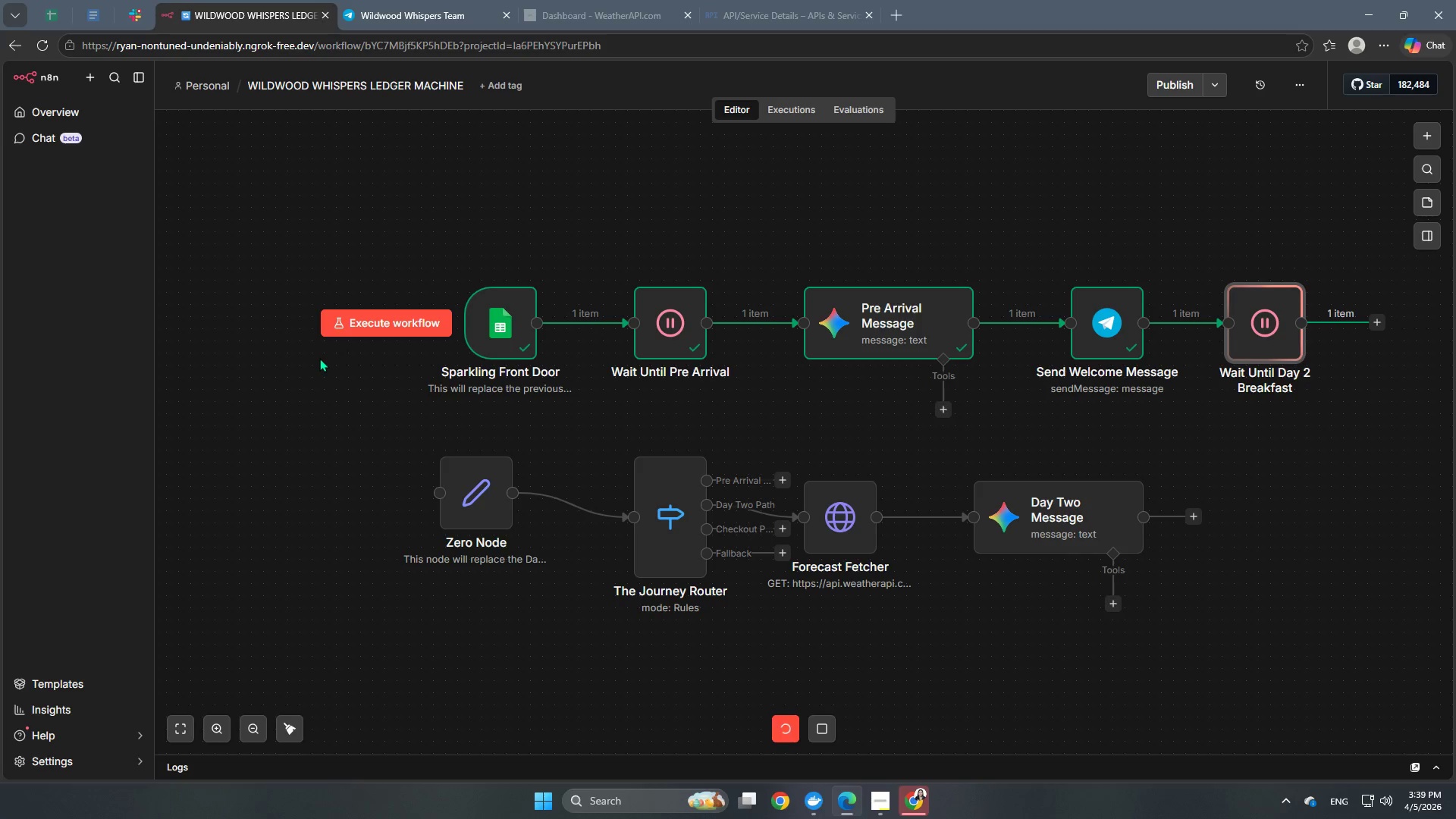 
key(Escape)
 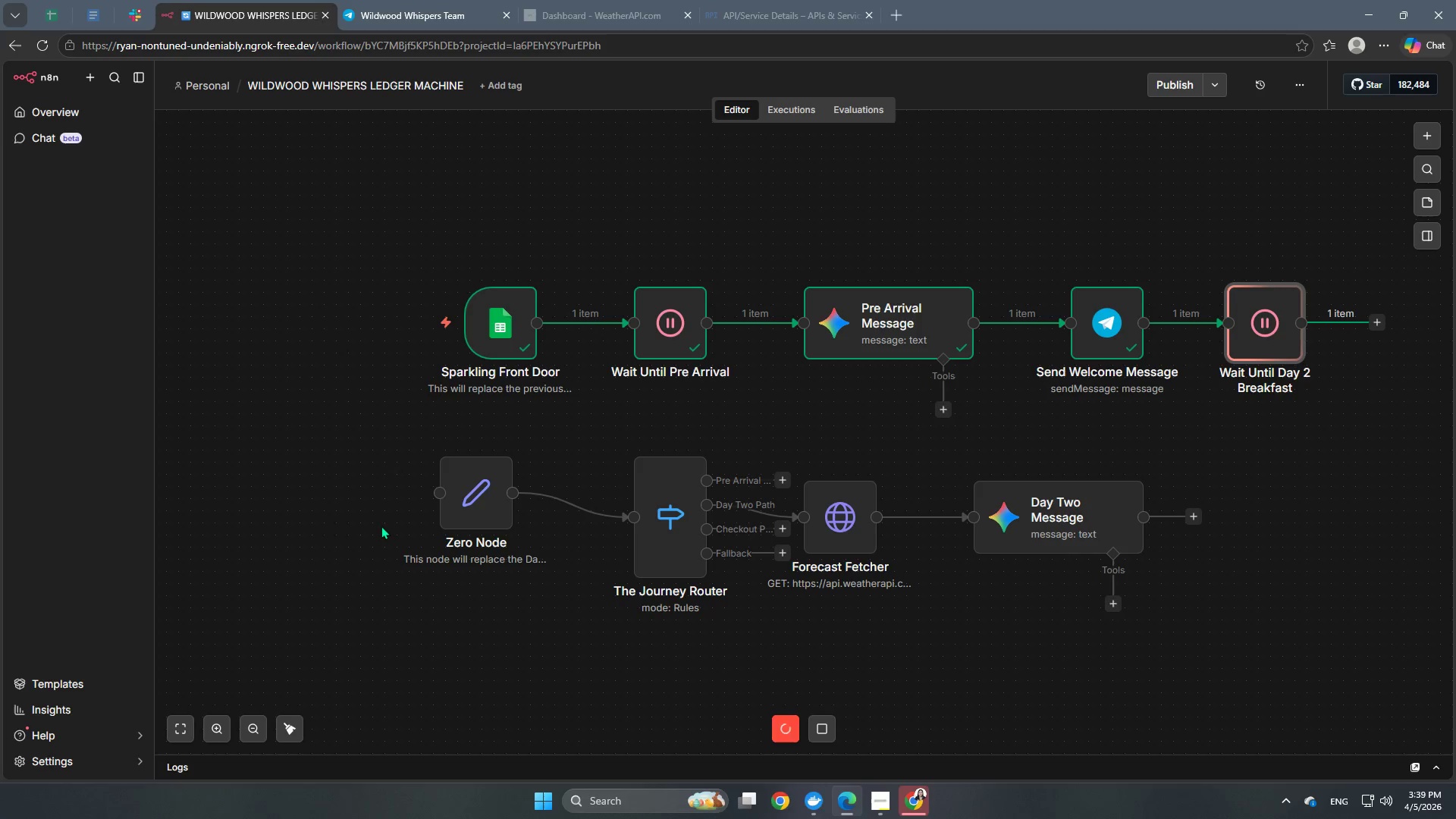 
left_click([320, 457])
 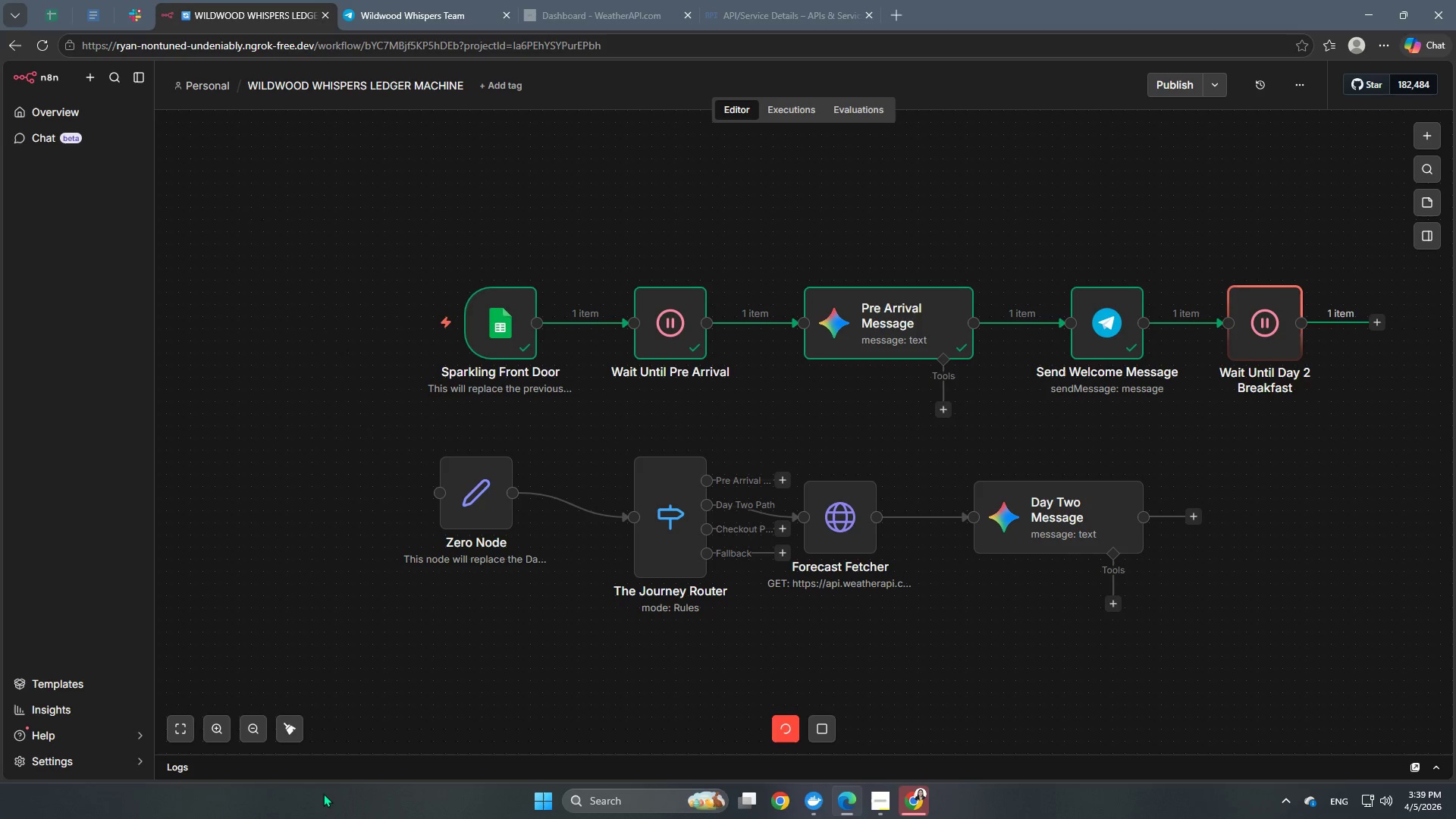 
left_click([286, 729])
 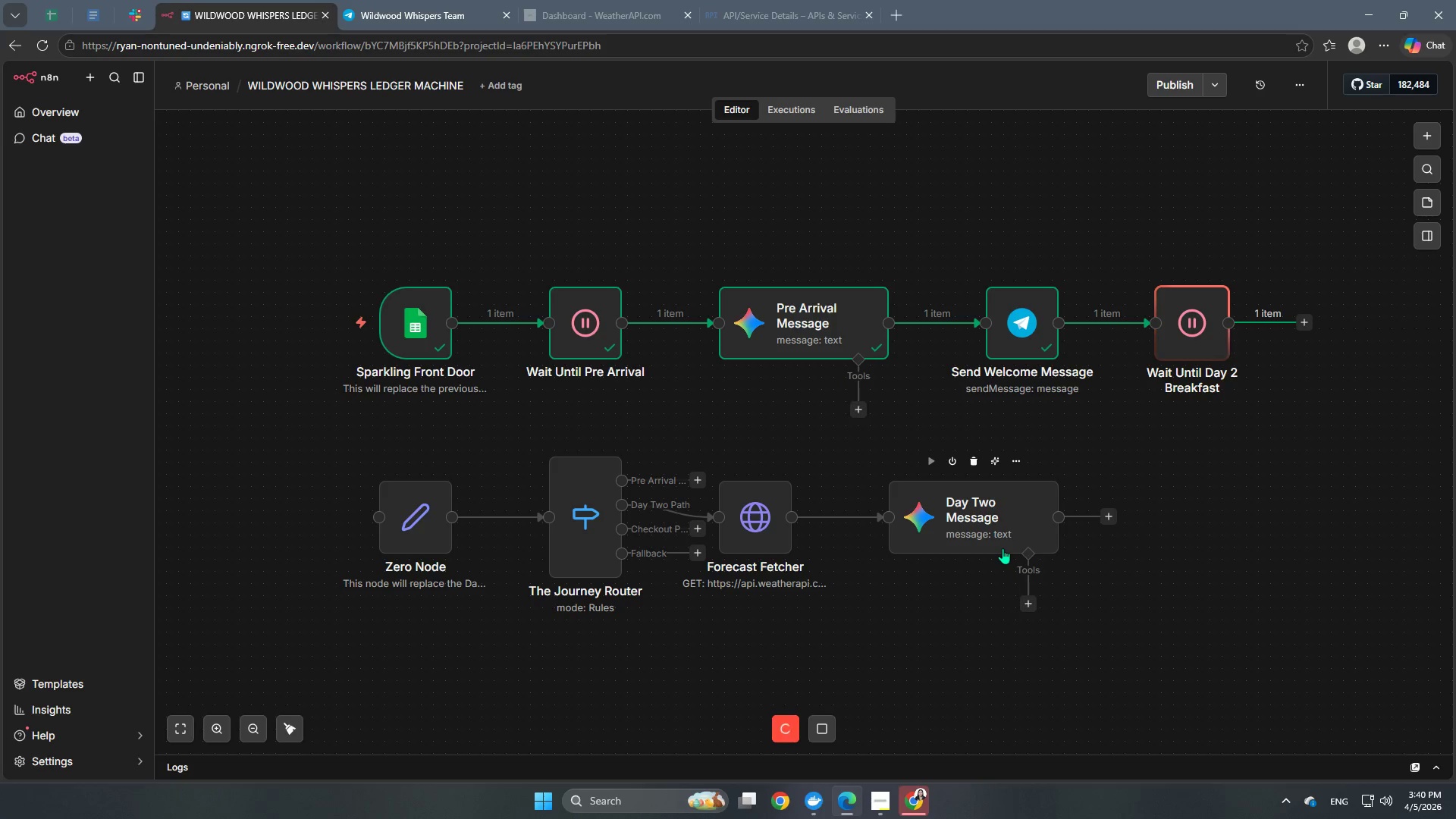 
wait(27.16)
 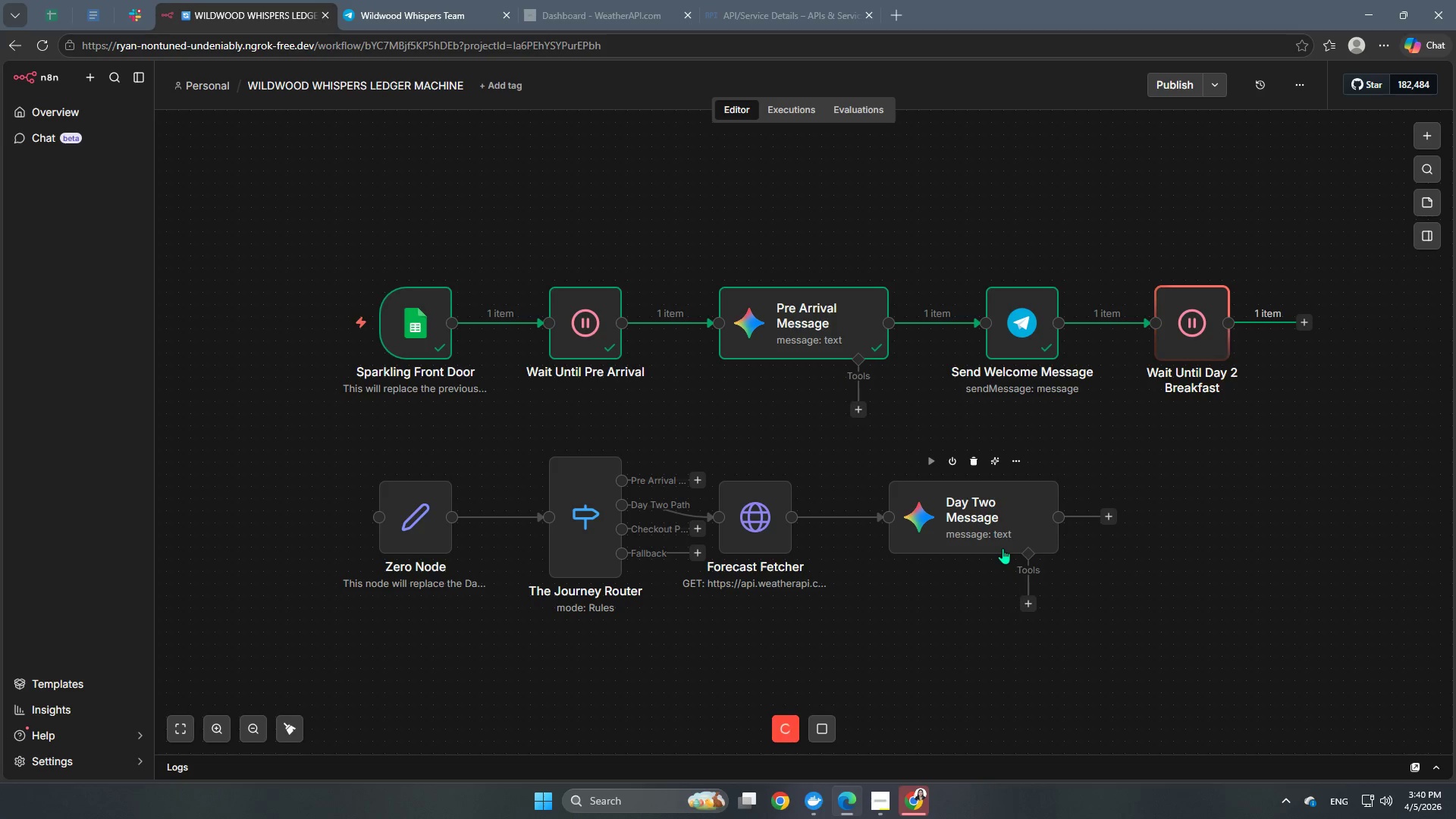 
double_click([1026, 331])
 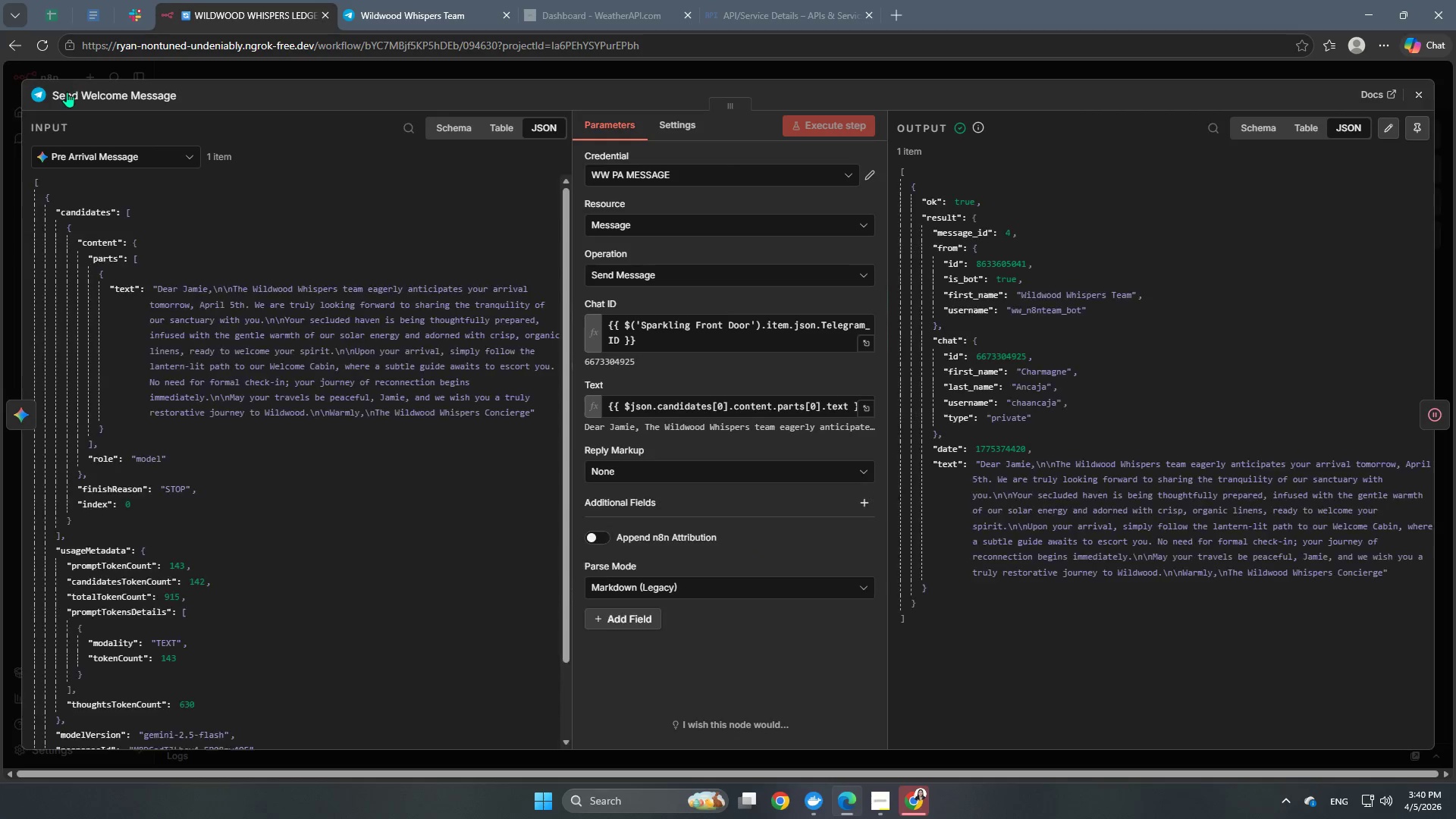 
left_click([69, 93])
 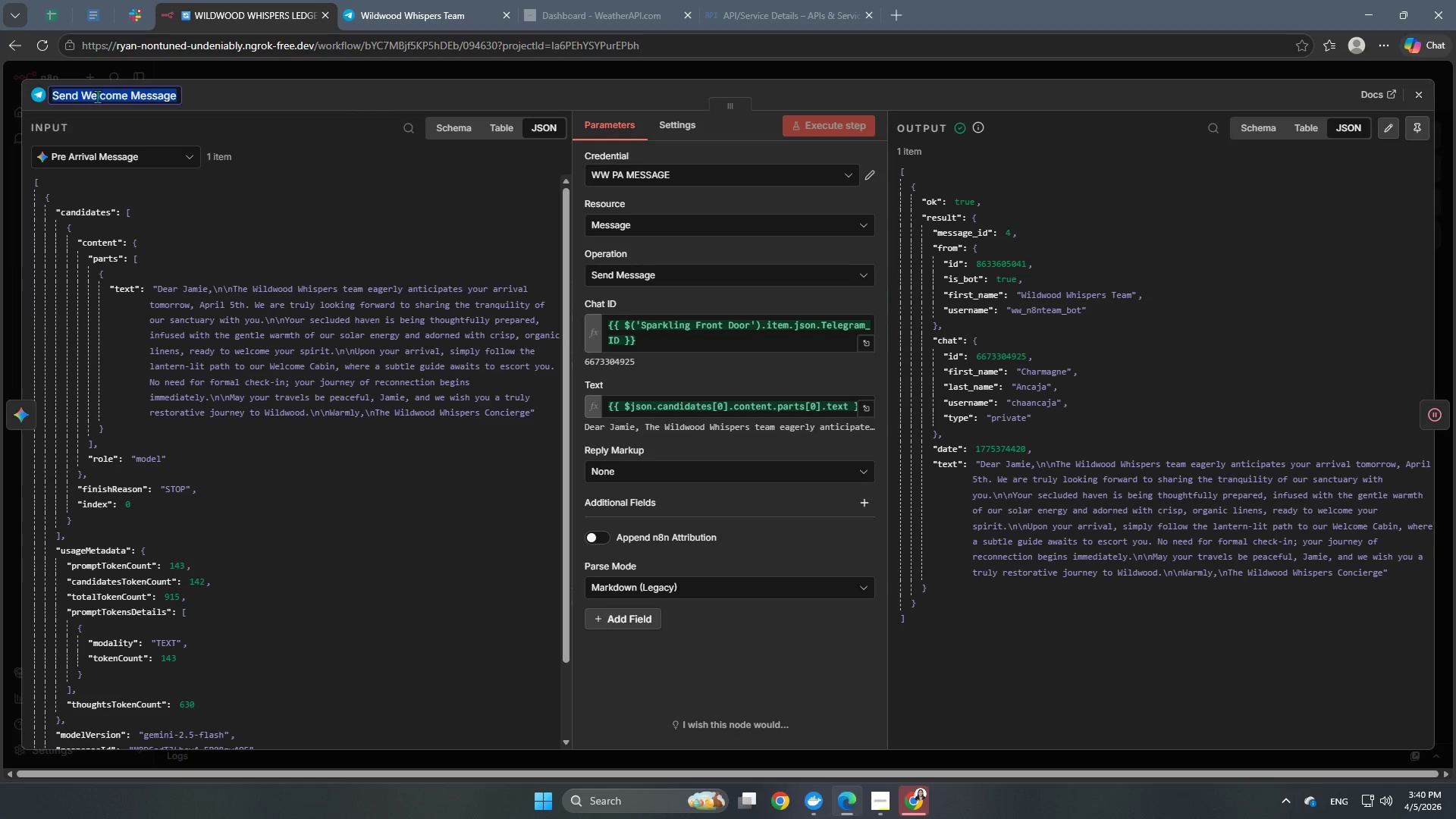 
type(Pre Arrival Message)
 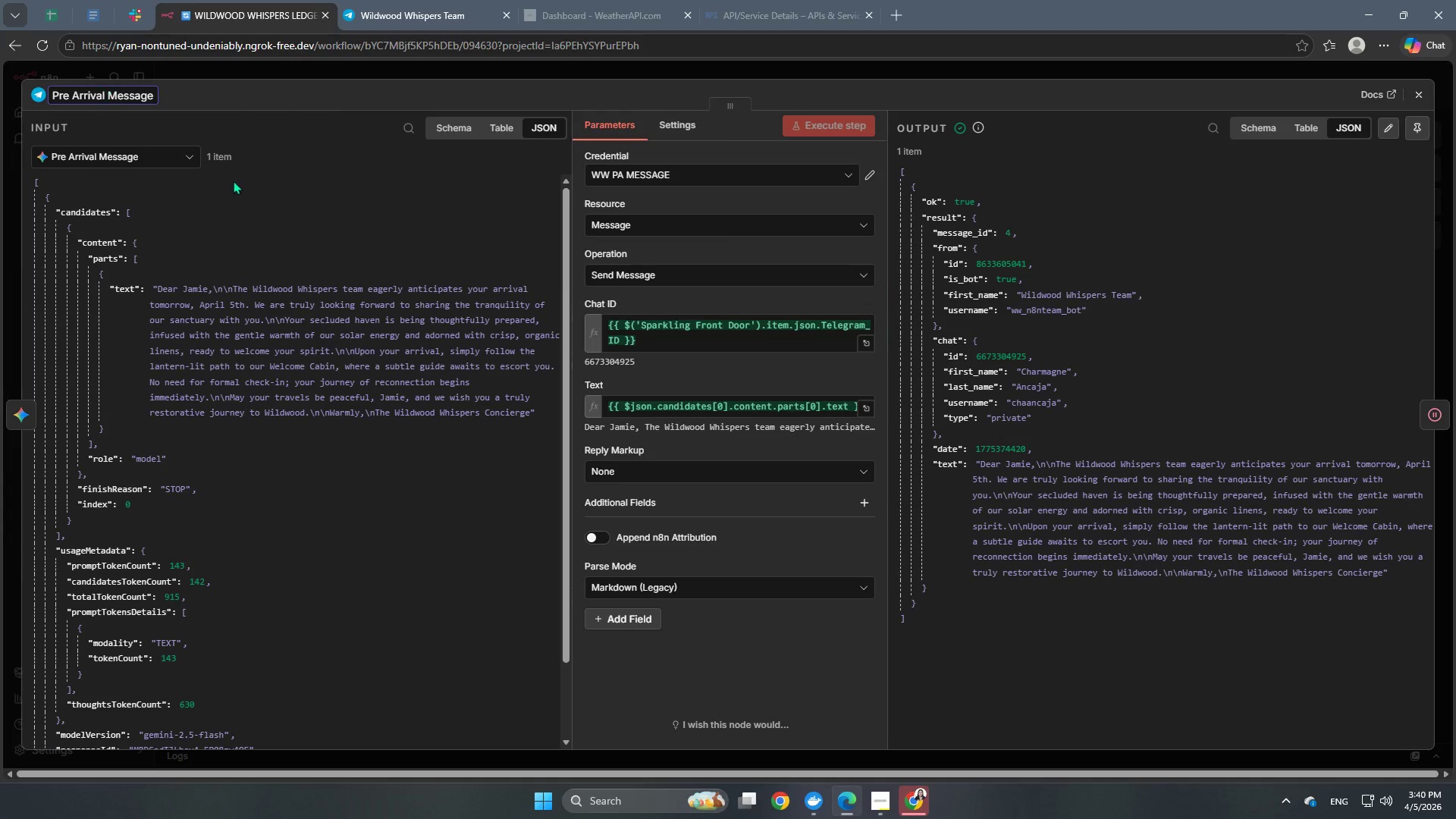 
left_click([324, 187])
 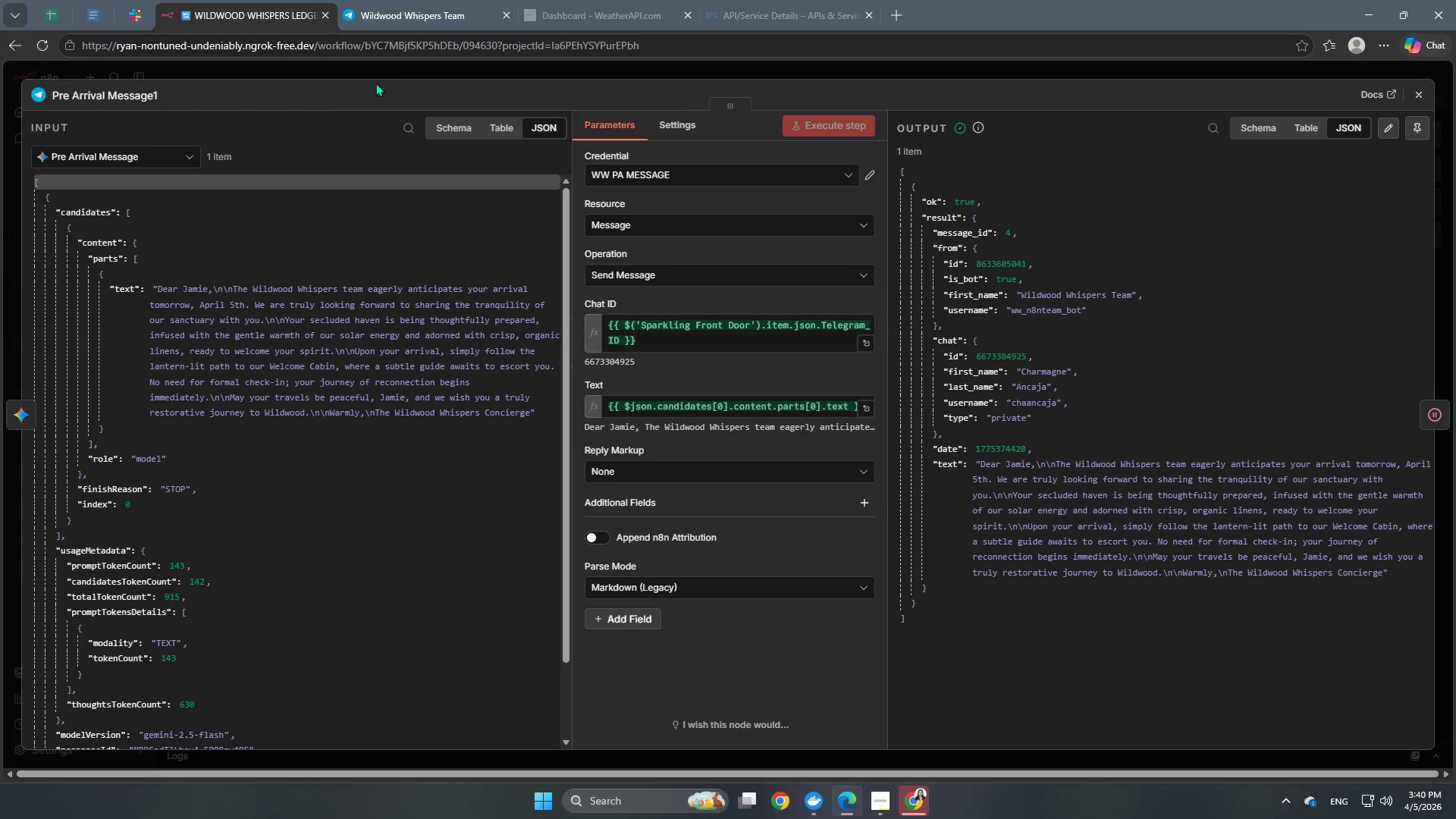 
left_click([389, 74])
 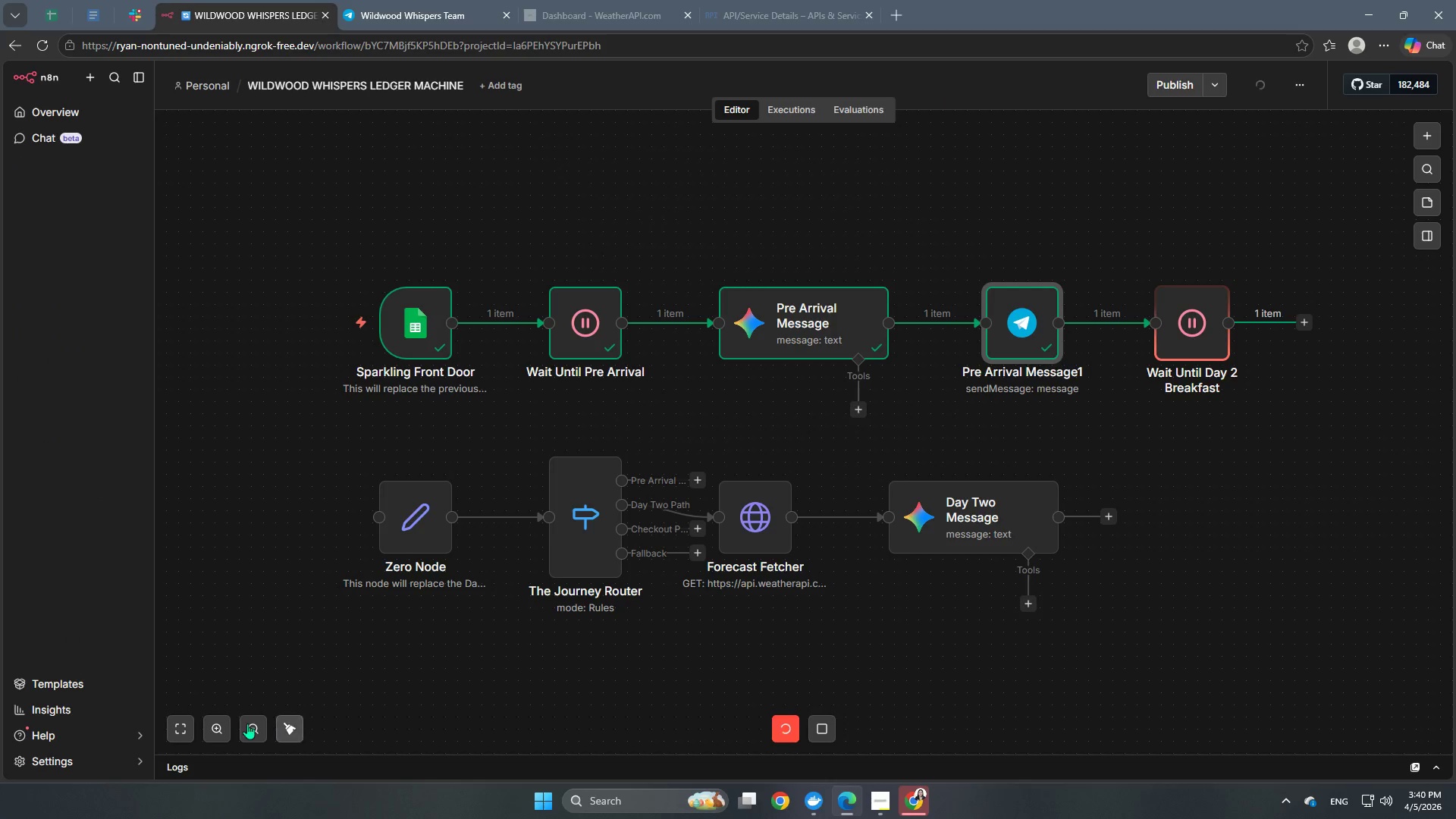 
left_click([285, 733])
 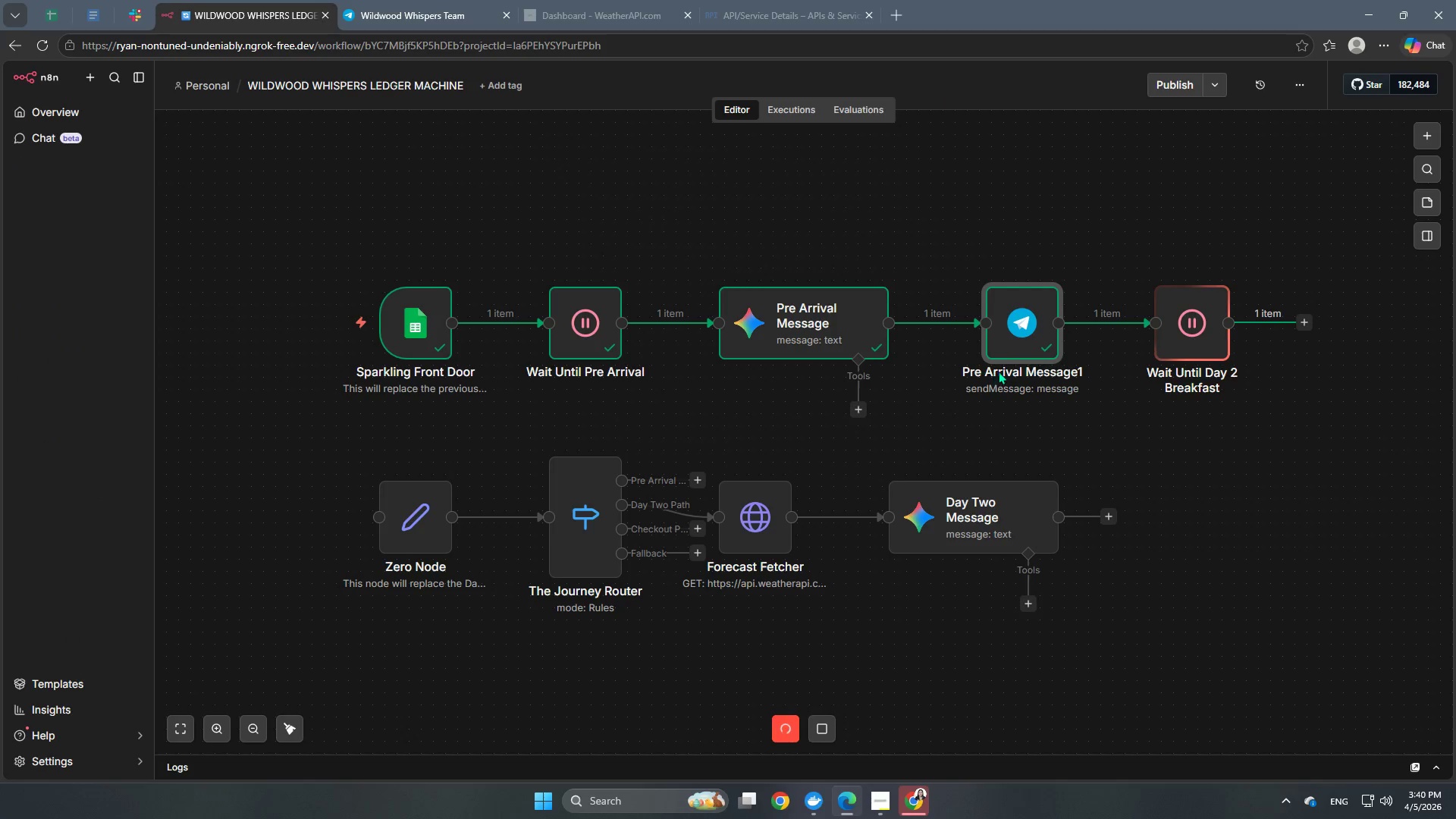 
double_click([993, 322])
 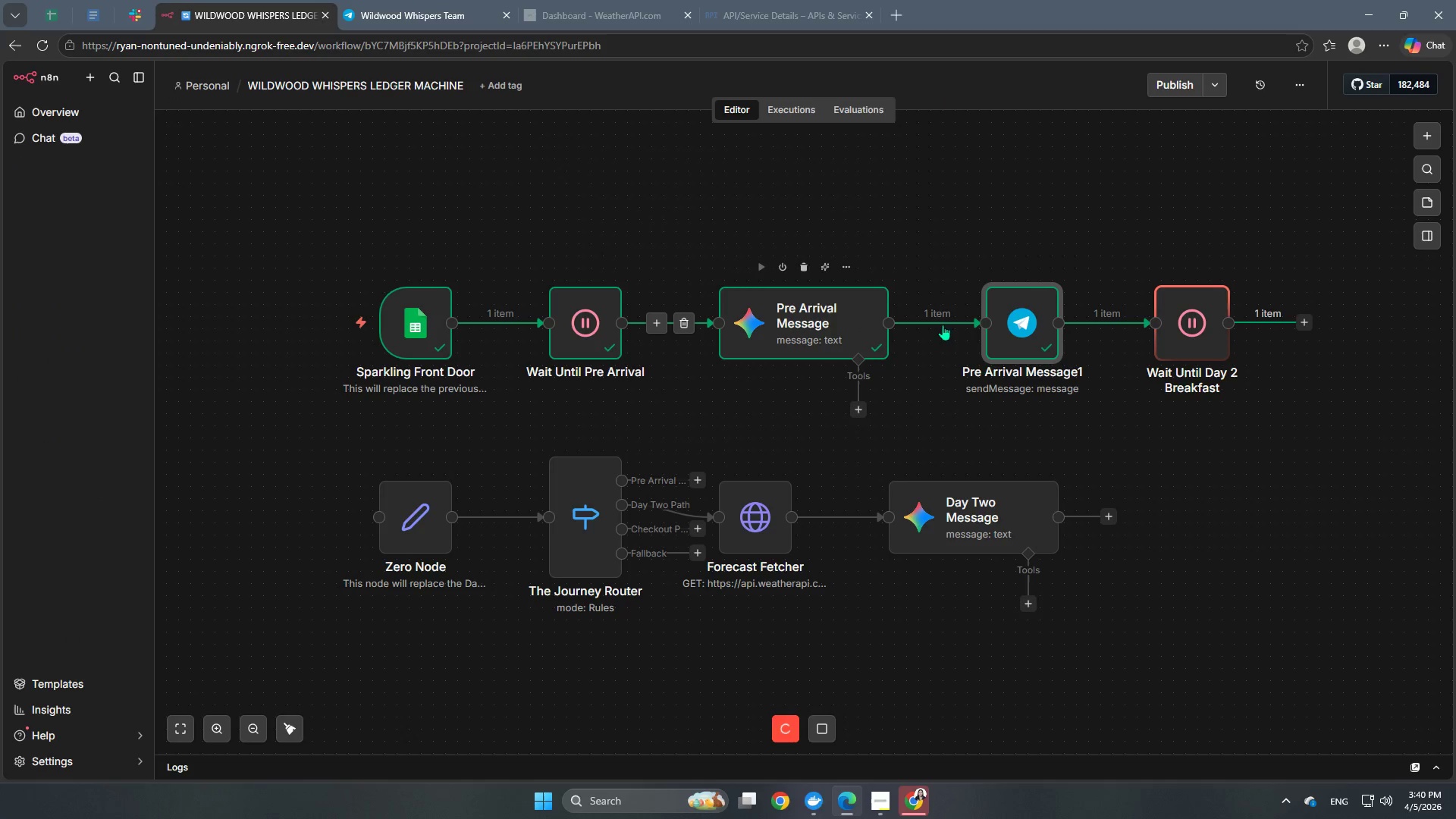 
double_click([1037, 325])
 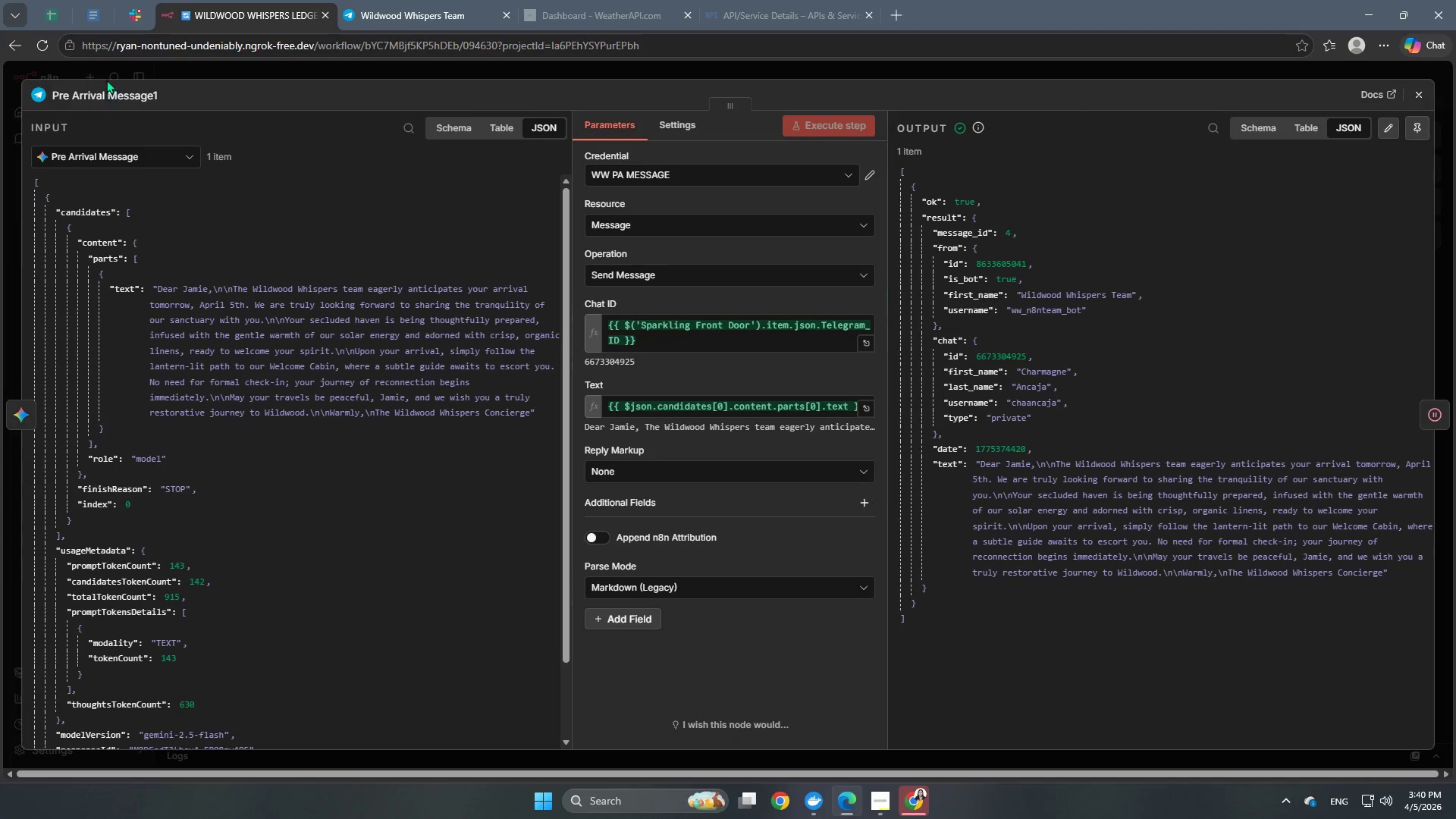 
left_click([144, 87])
 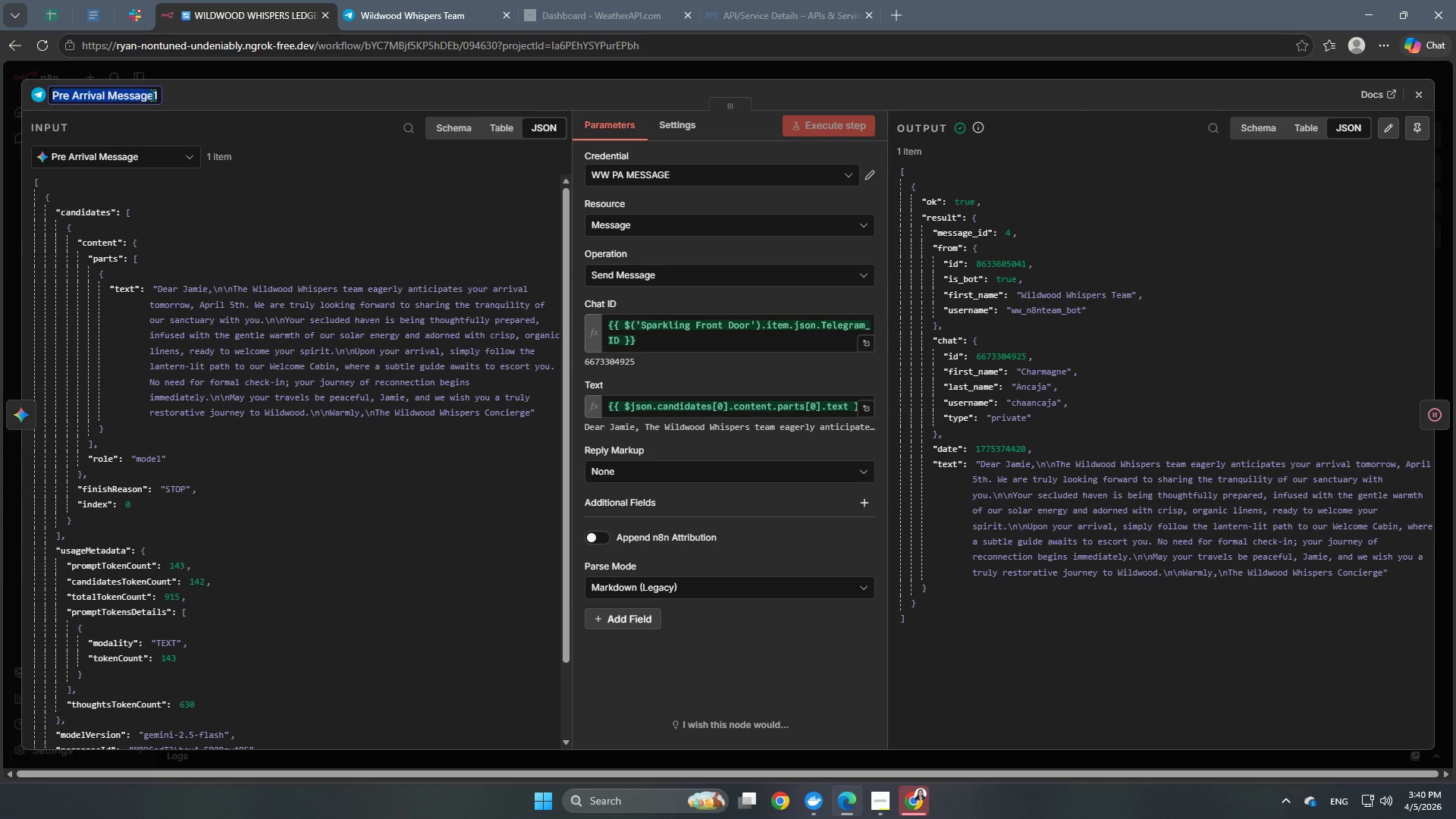 
left_click([152, 95])
 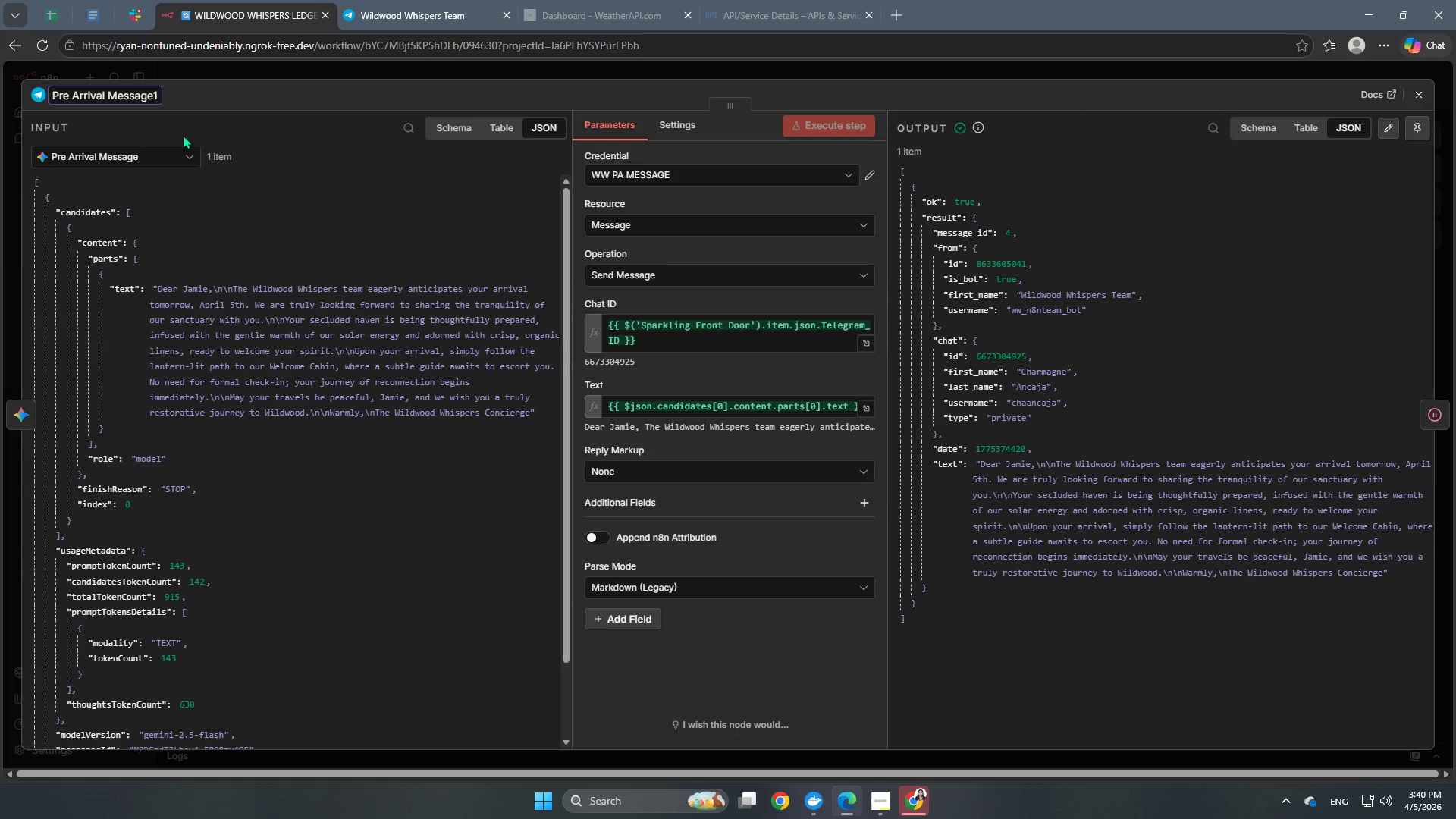 
key(ArrowRight)
 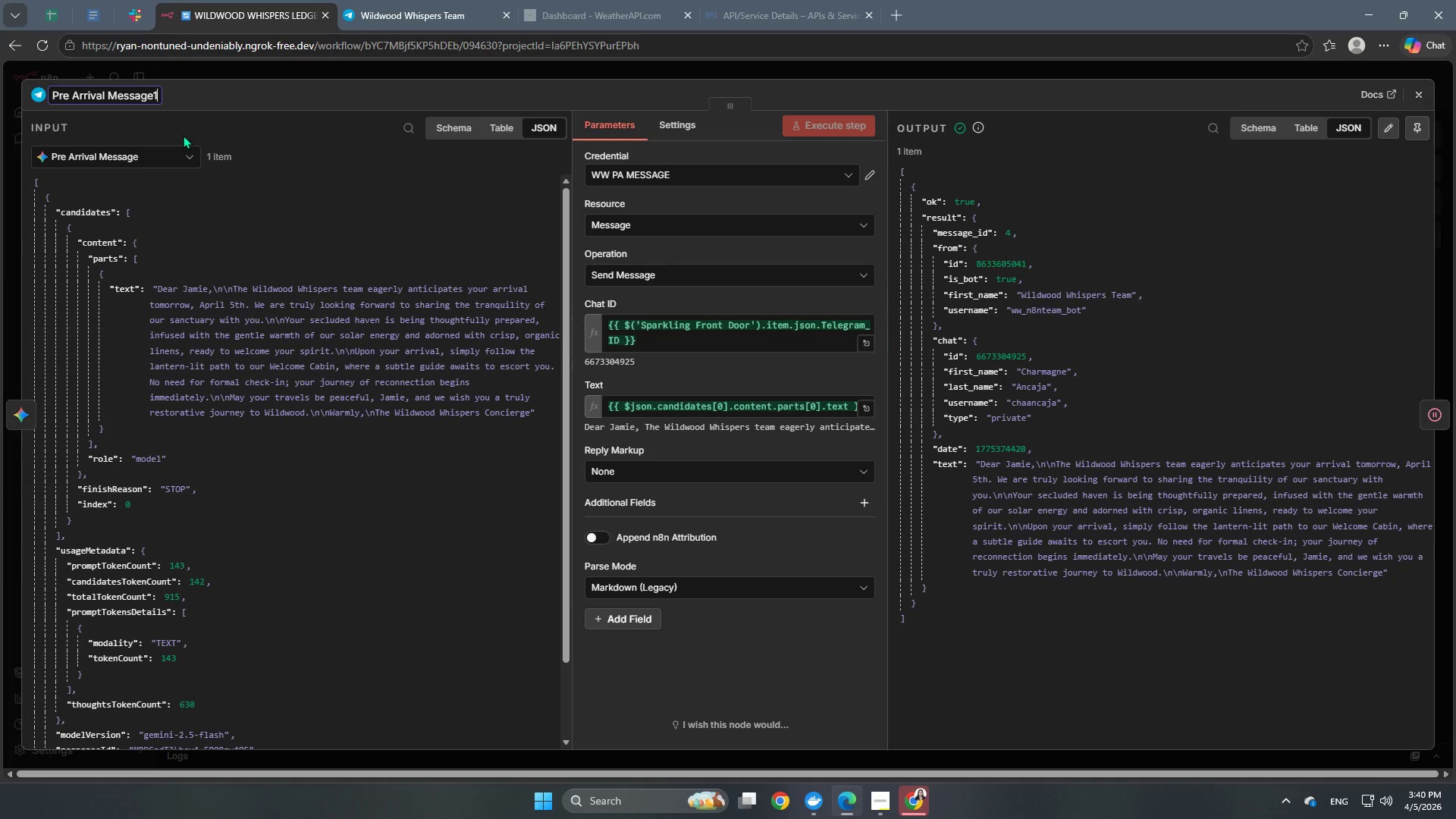 
key(Backspace)
key(Backspace)
key(Backspace)
key(Backspace)
key(Backspace)
key(Backspace)
key(Backspace)
key(Backspace)
type(Text)
key(Backspace)
key(Backspace)
key(Backspace)
key(Backspace)
type(SMS)
 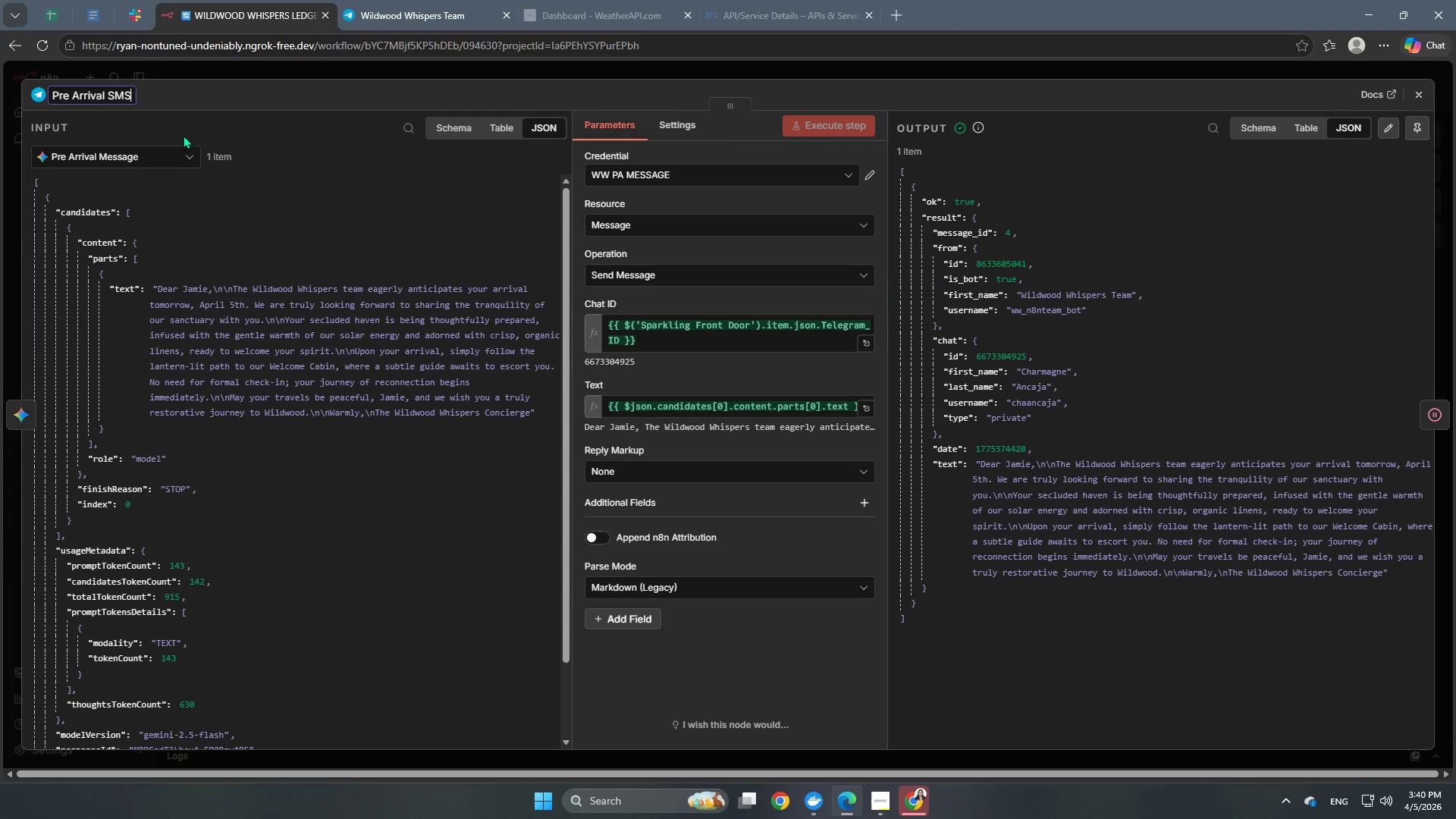 
double_click([313, 62])
 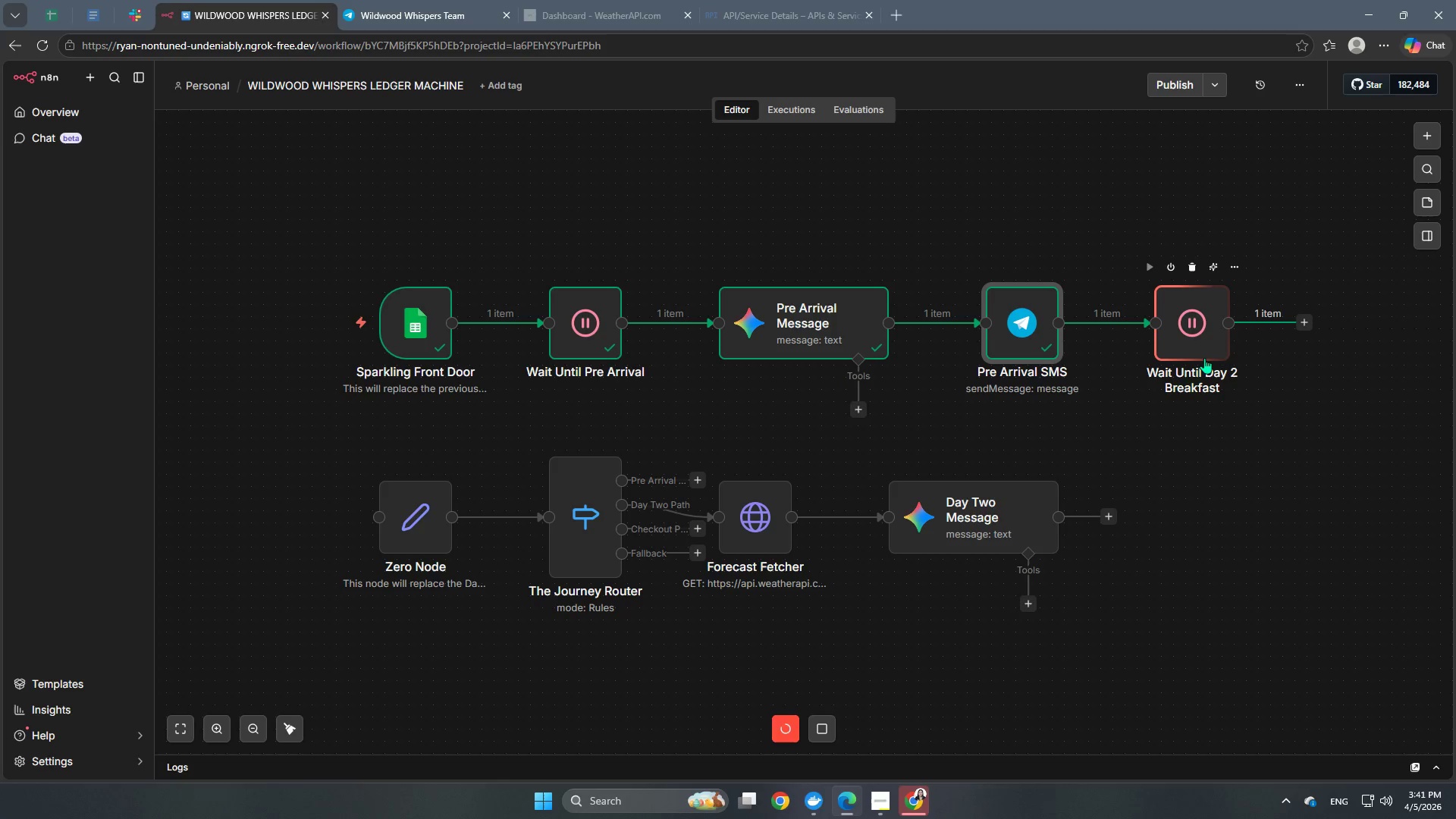 
wait(23.53)
 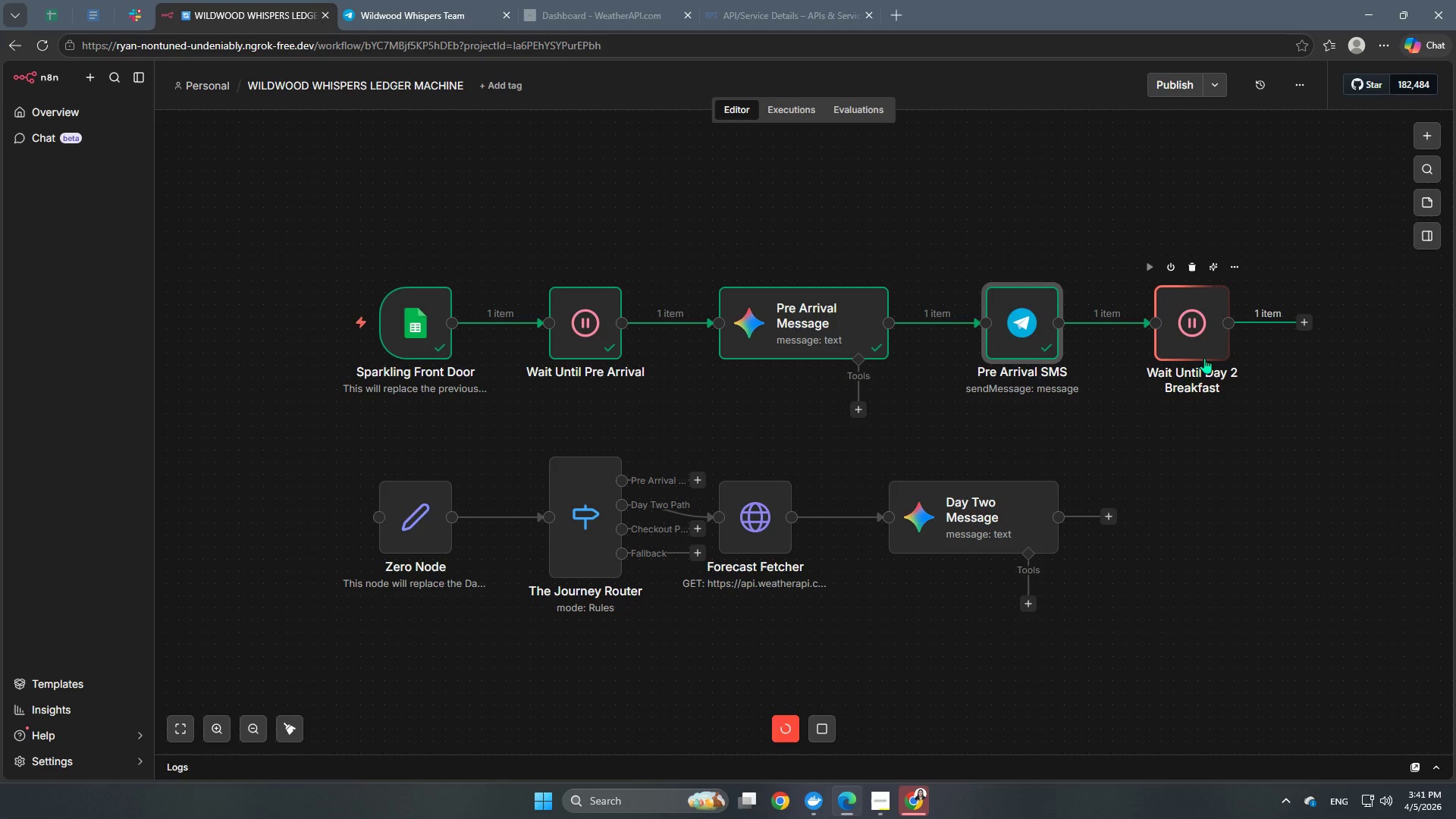 
scroll: coordinate [1144, 425], scroll_direction: none, amount: 0.0
 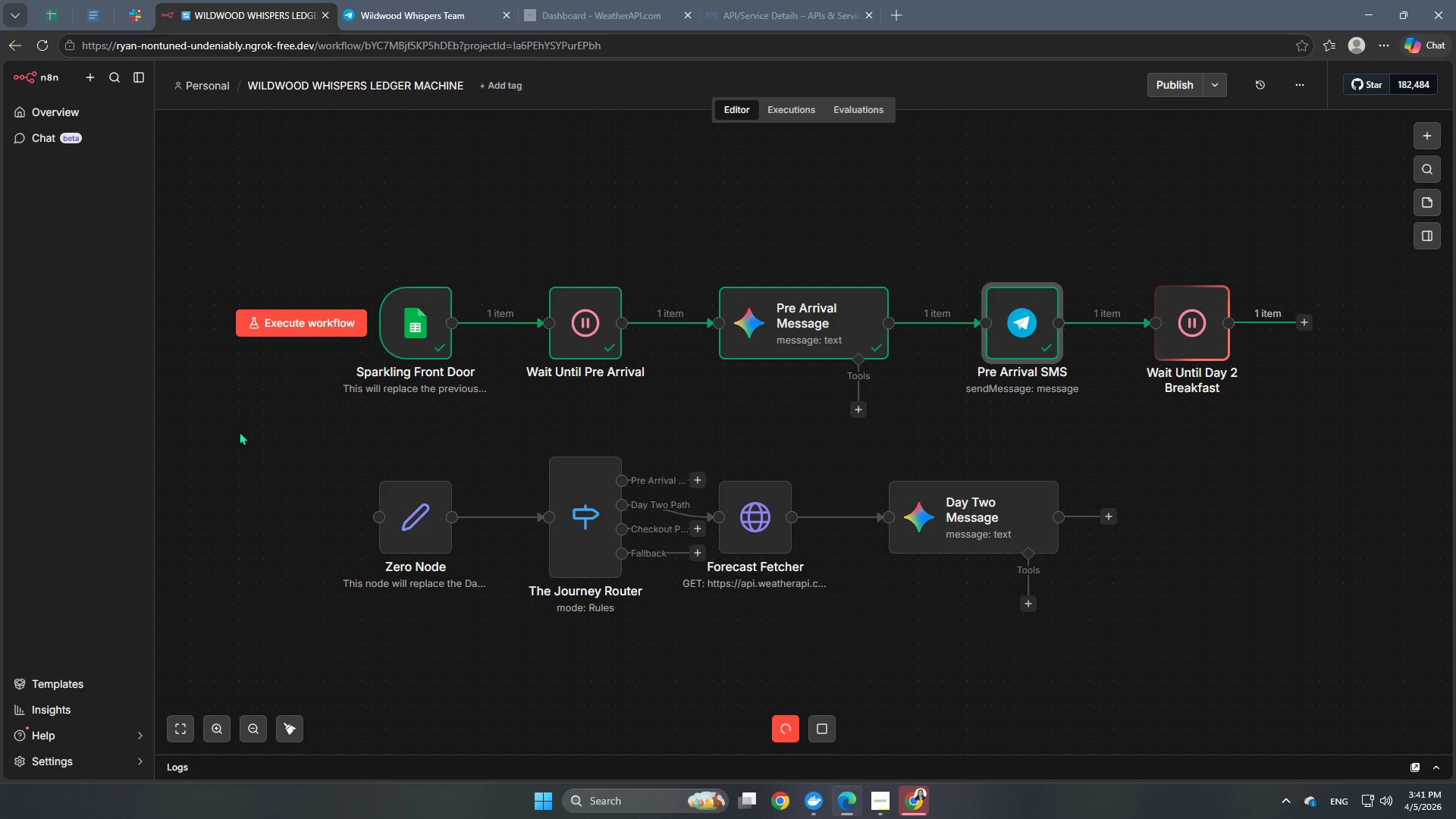 
wait(19.5)
 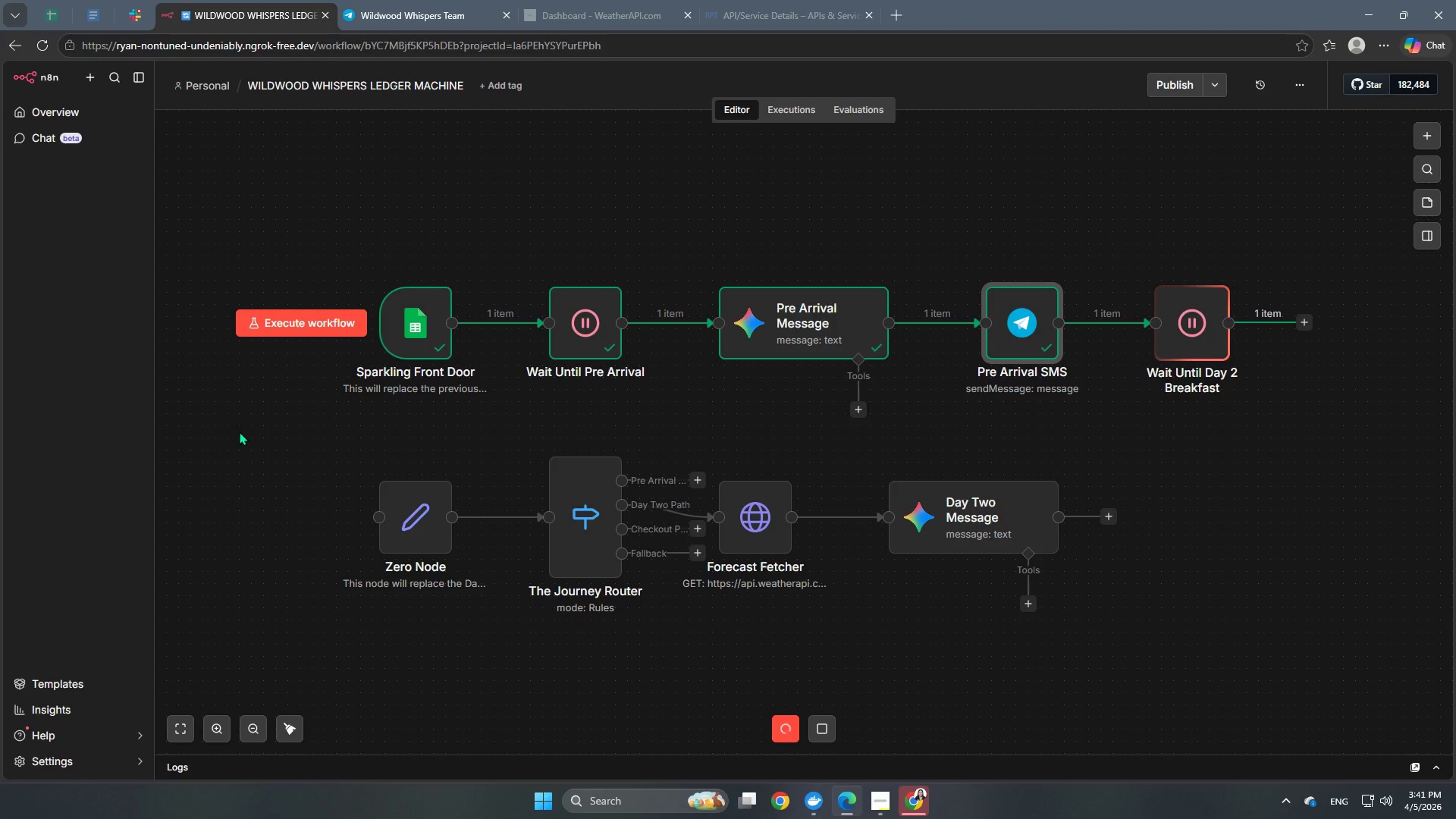 
scroll: coordinate [665, 275], scroll_direction: up, amount: 5.0
 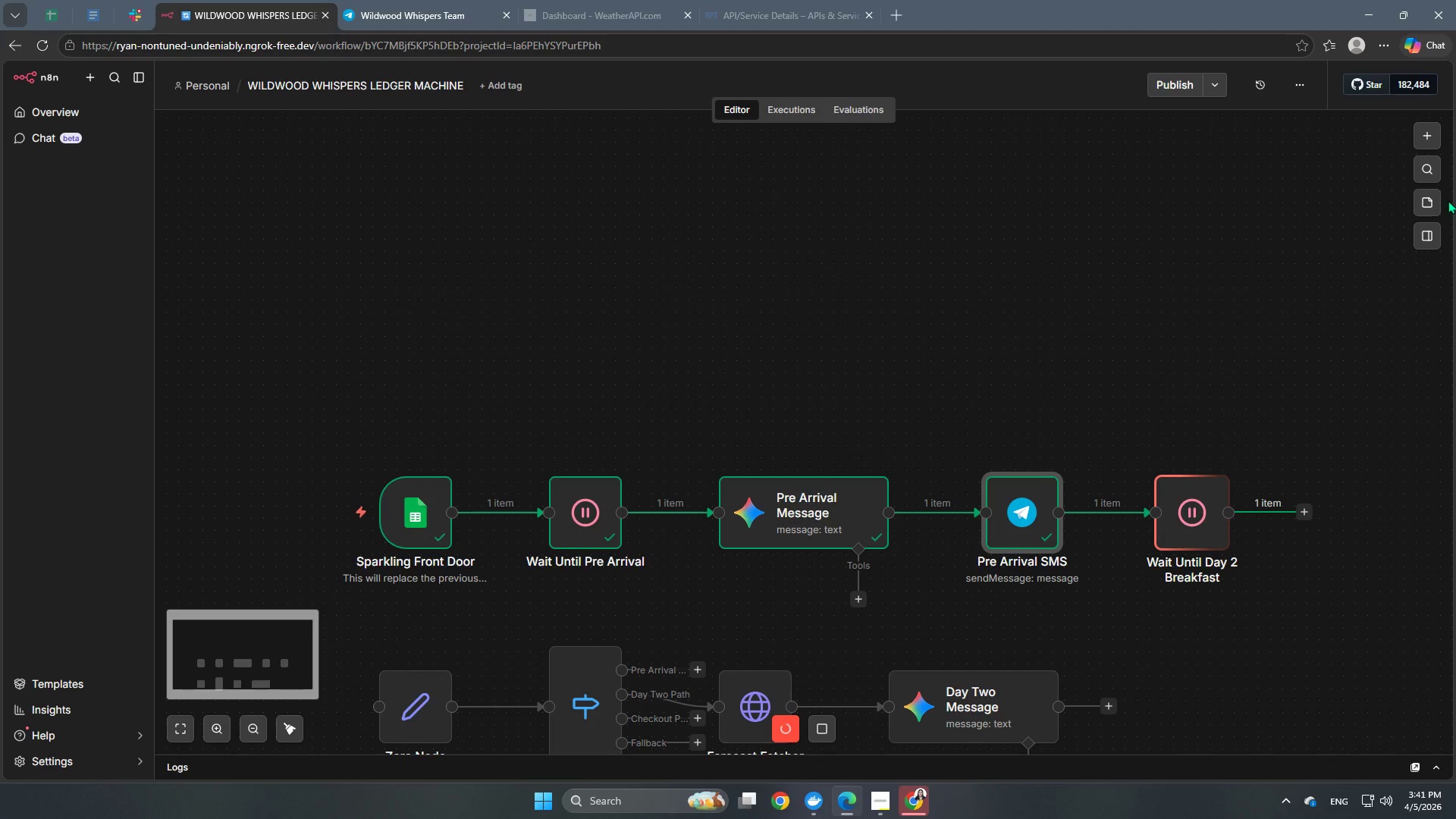 
left_click([1431, 199])
 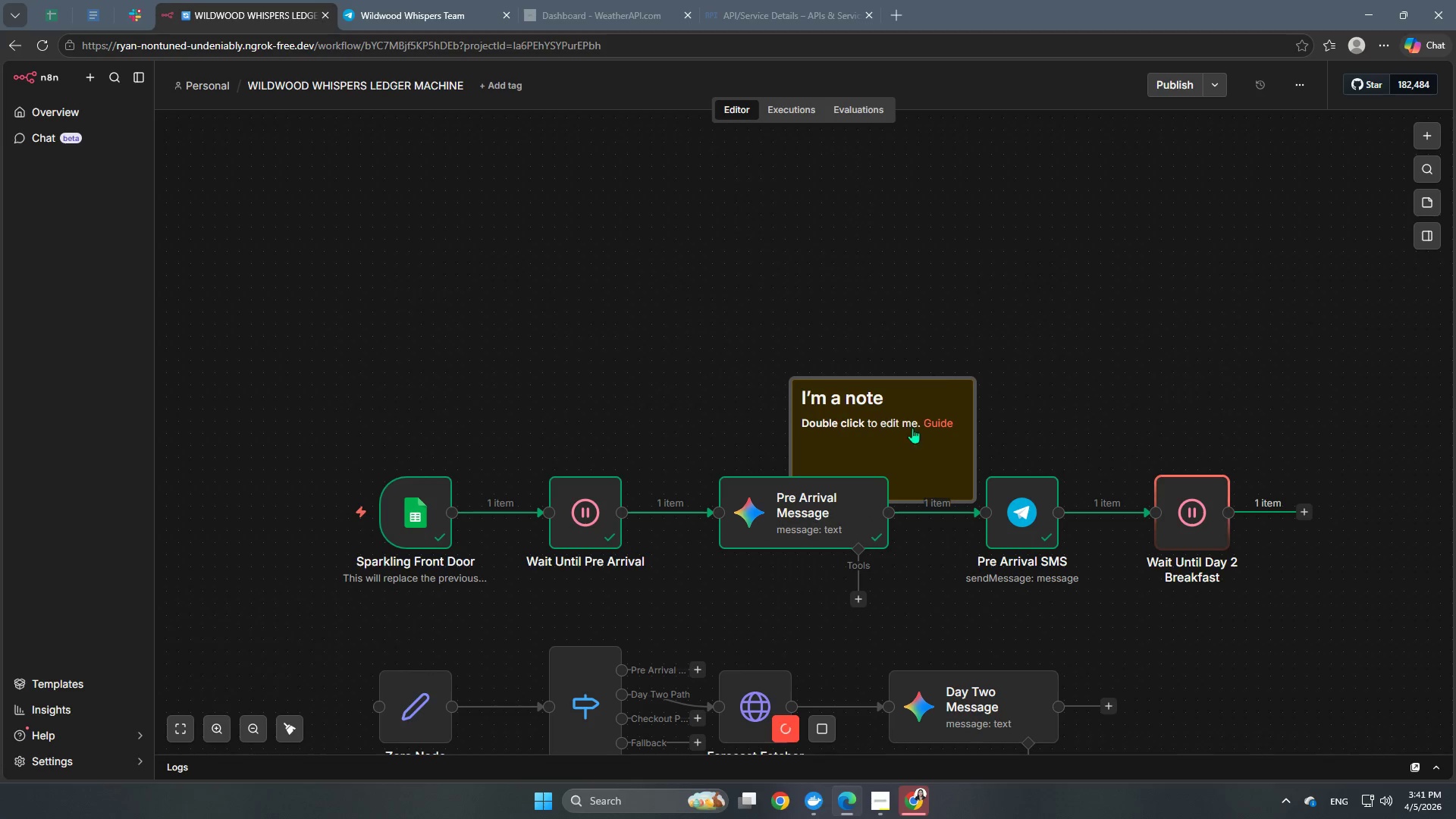 
left_click_drag(start_coordinate=[911, 436], to_coordinate=[767, 312])
 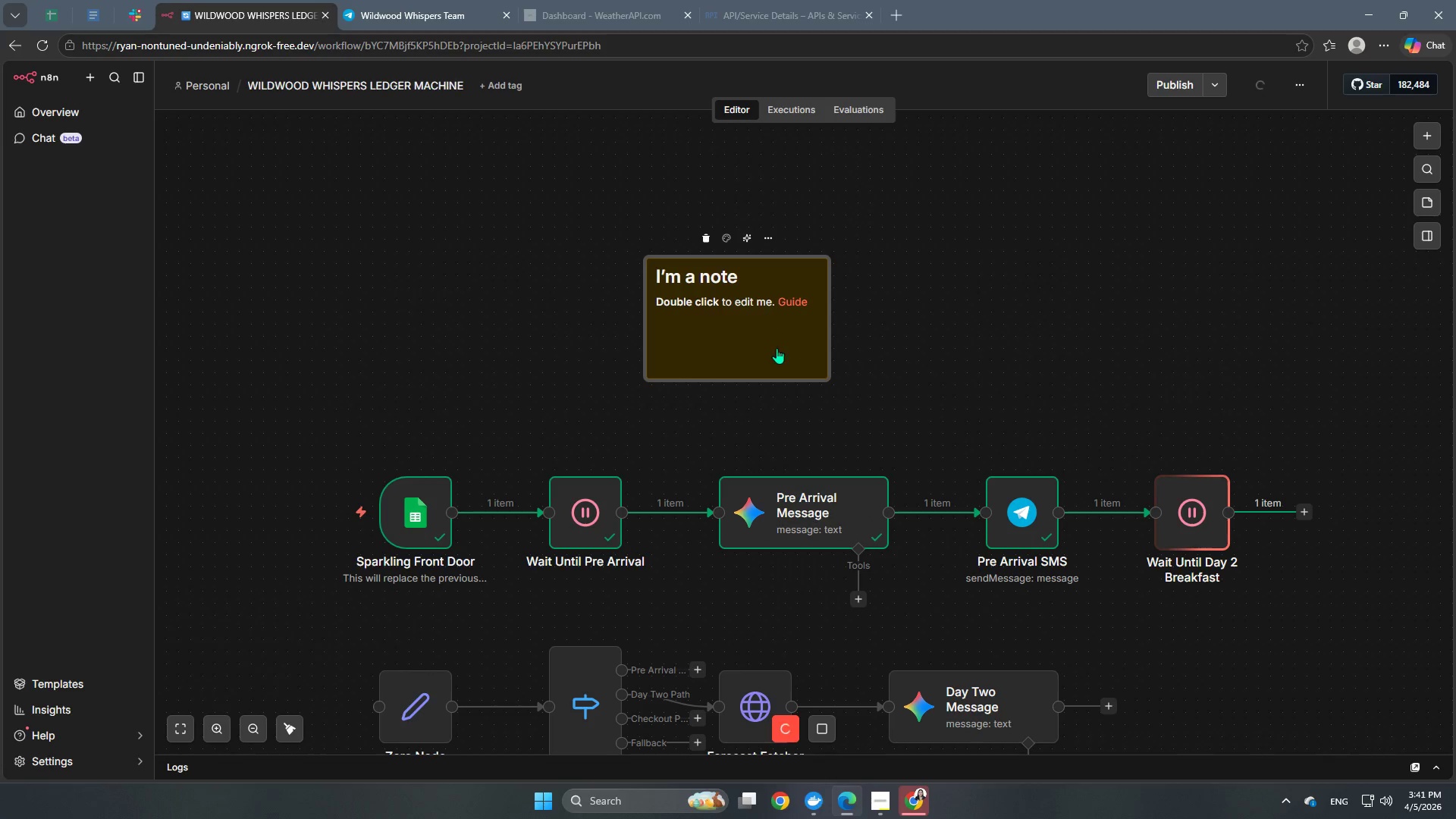 
left_click([777, 348])
 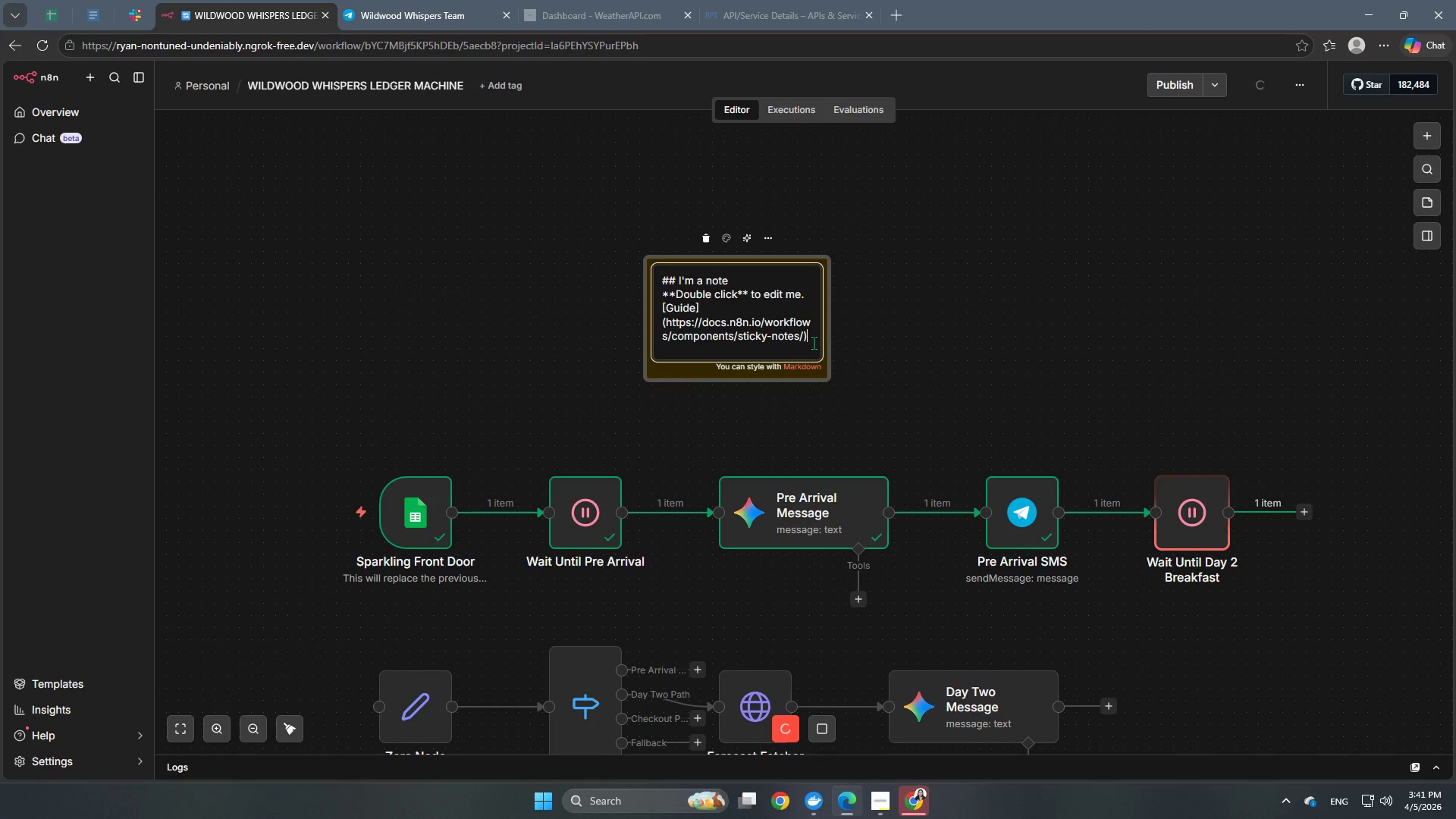 
left_click_drag(start_coordinate=[812, 341], to_coordinate=[659, 284])
 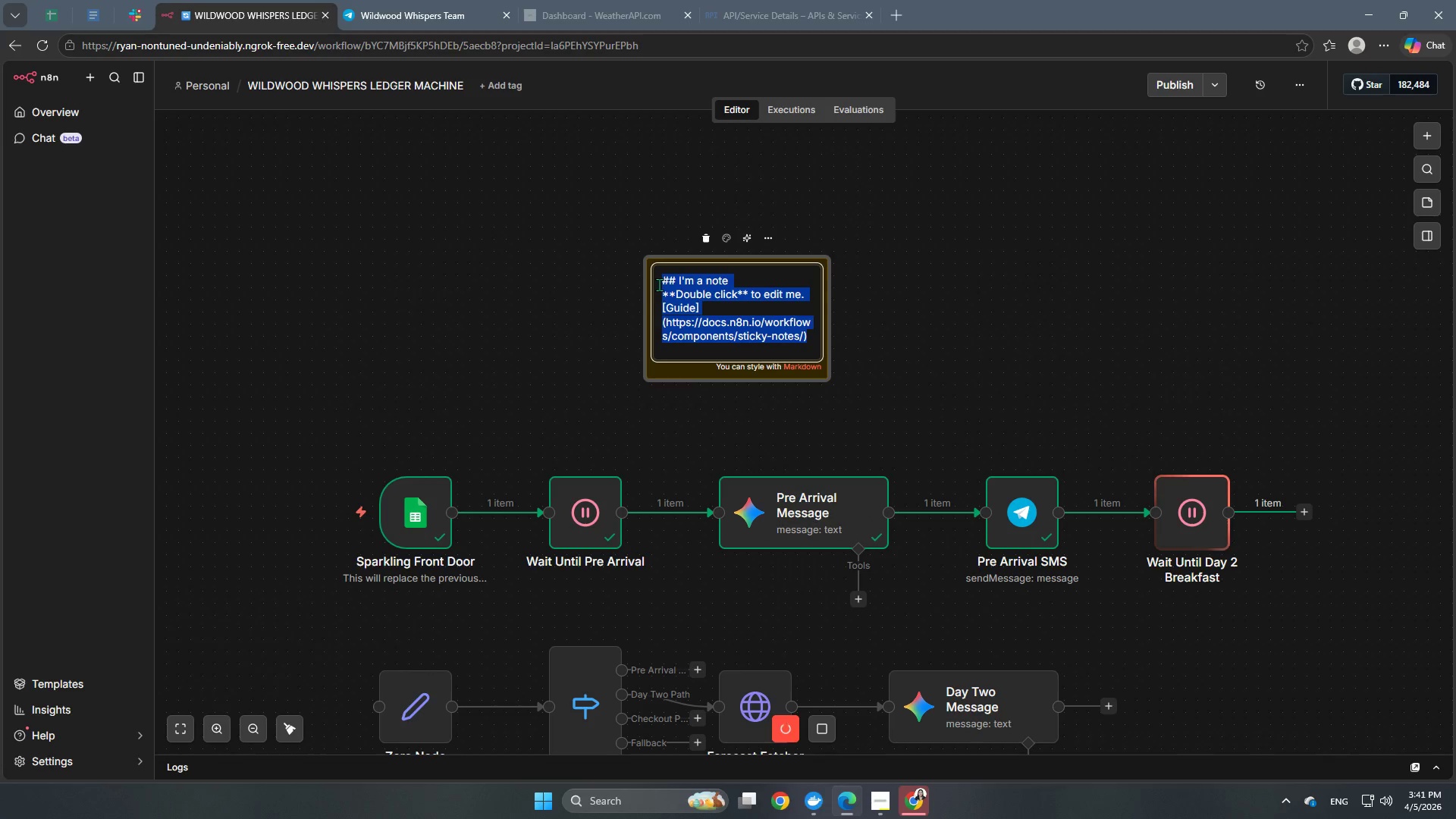 
key(Backspace)
key(Backspace)
type(We'll be adding a mock)
key(Backspace)
key(Backspace)
key(Backspace)
key(Backspace)
key(Backspace)
type( mock gust just to test the node 5.)
 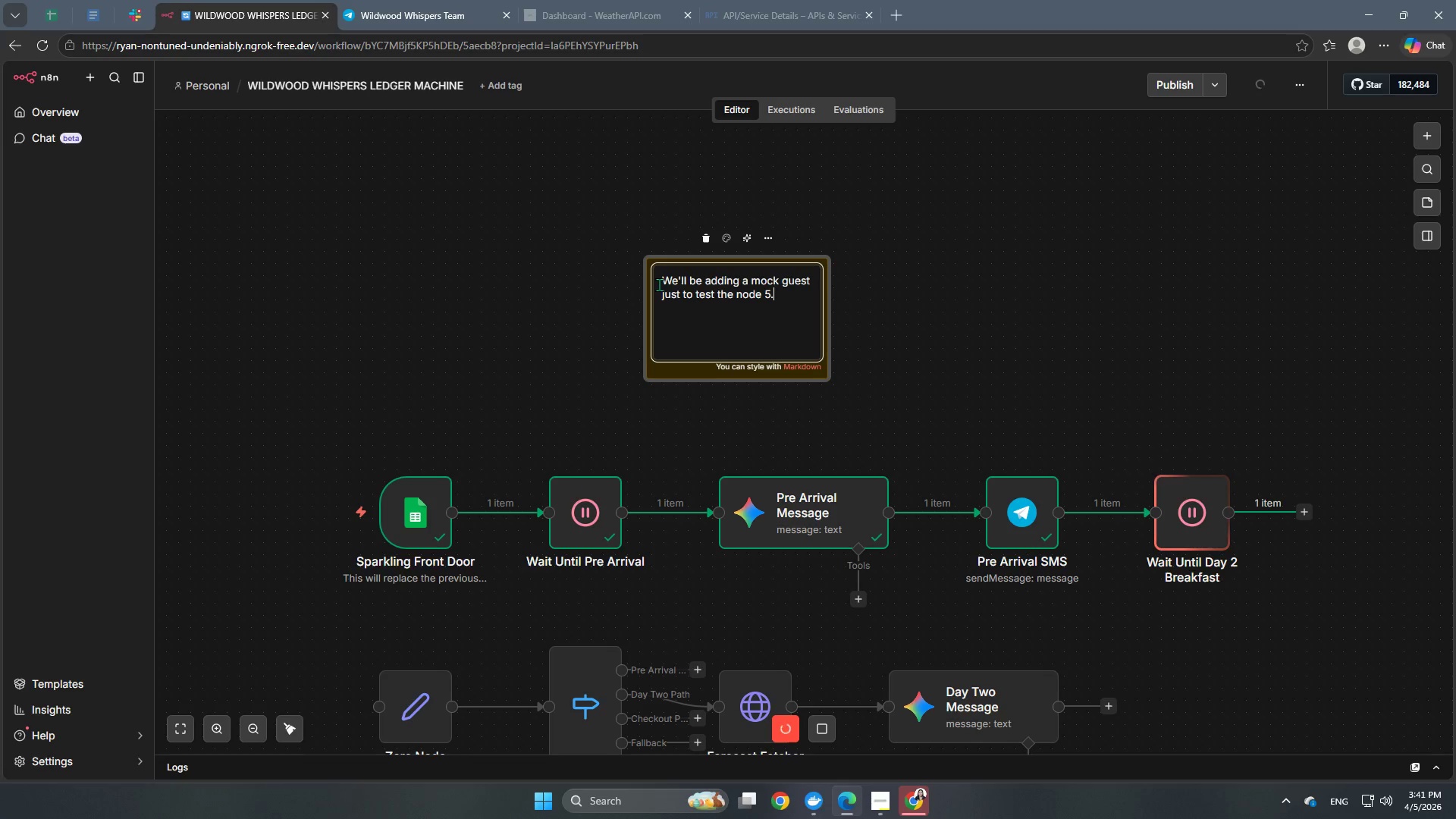 
left_click([927, 328])
 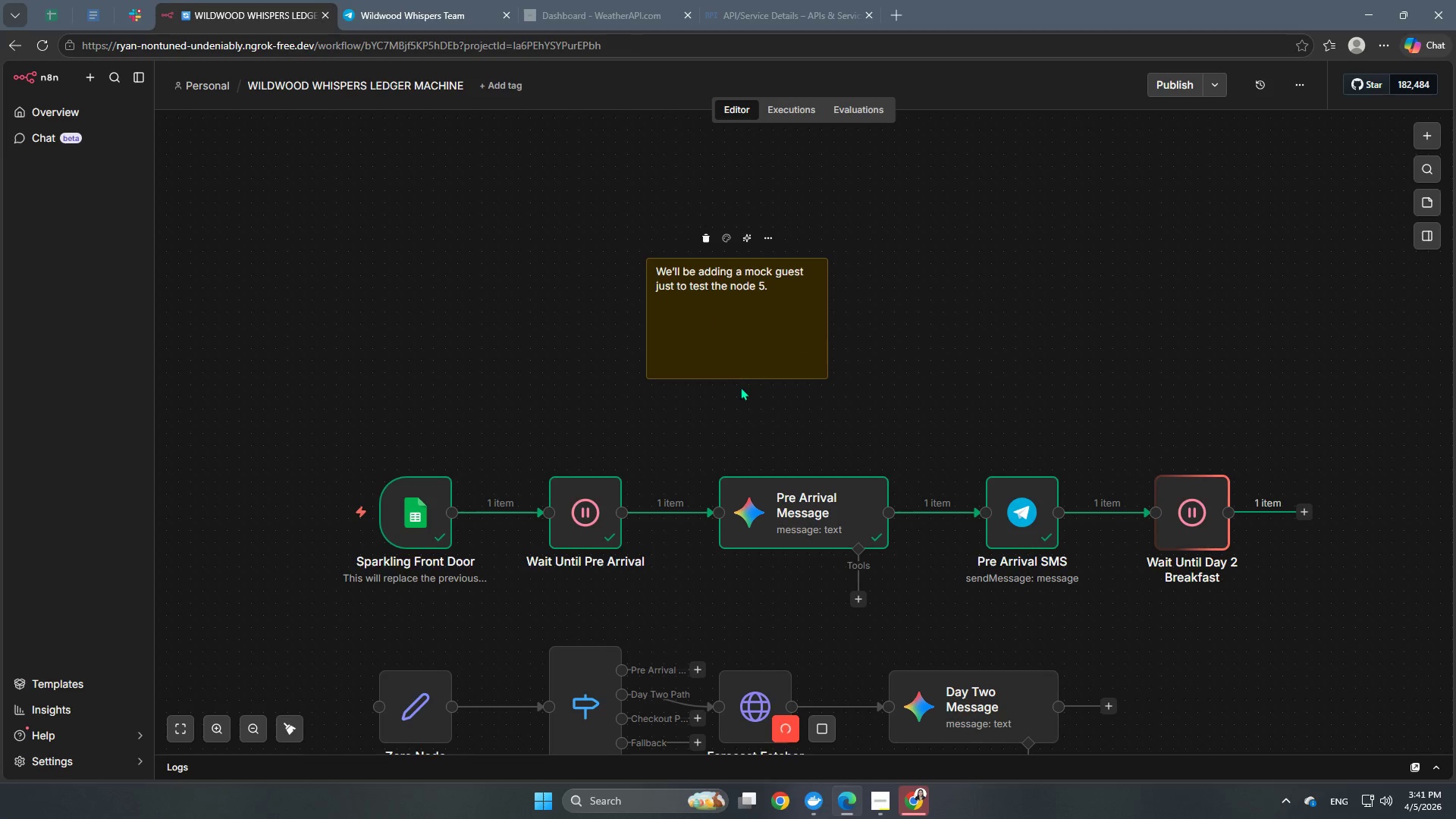 
left_click_drag(start_coordinate=[739, 379], to_coordinate=[737, 306])
 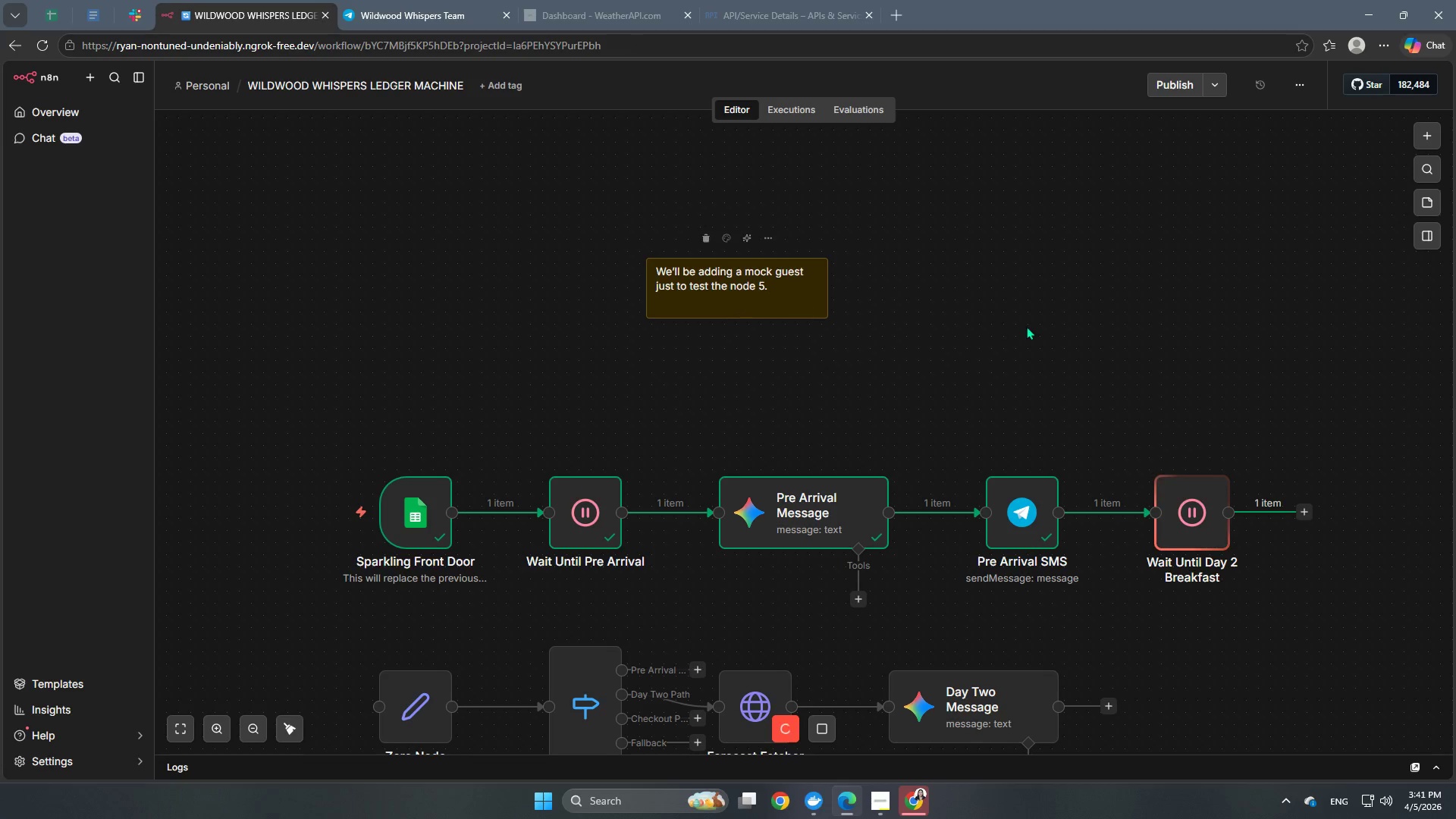 
left_click([1026, 326])
 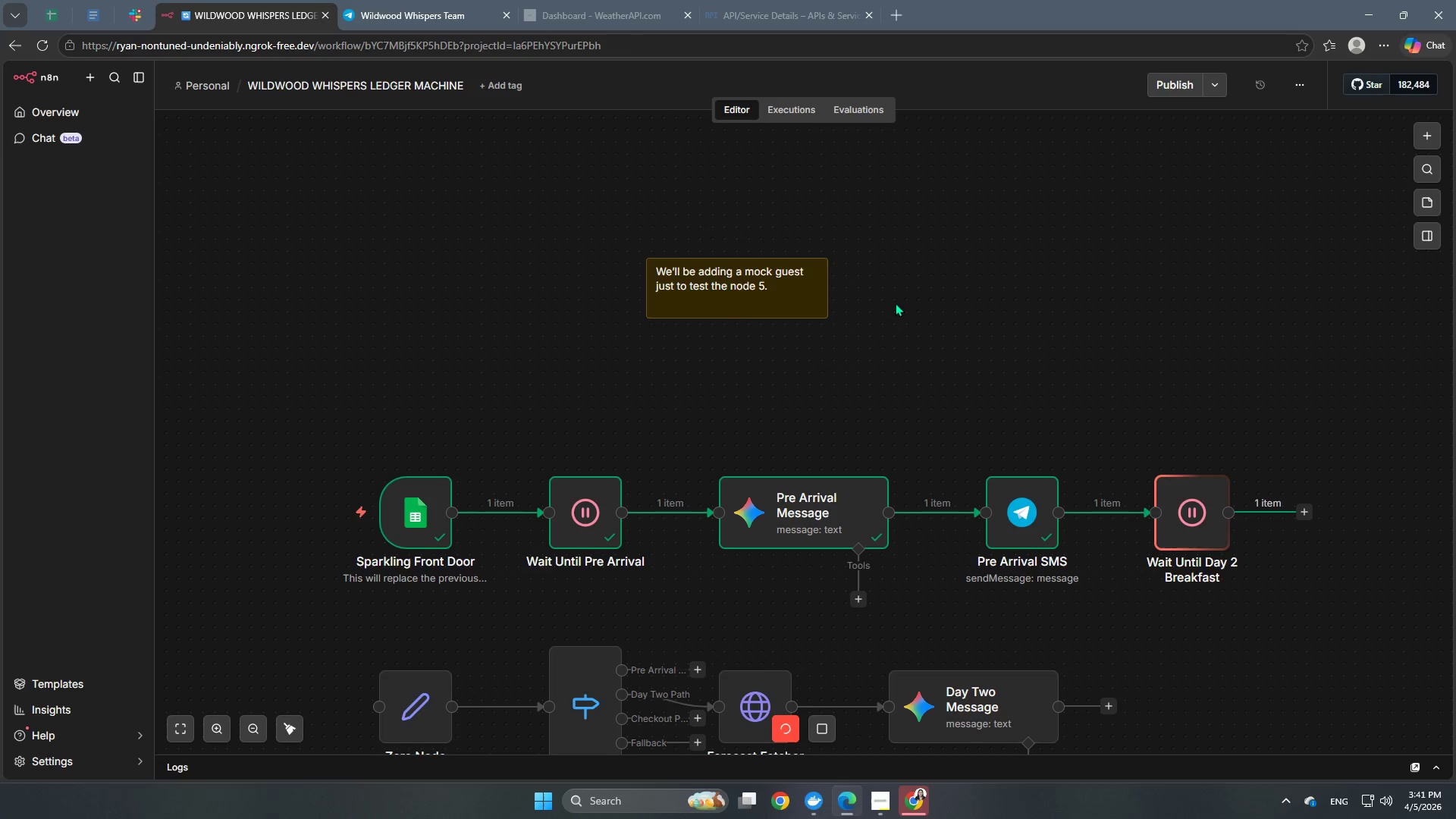 
scroll: coordinate [904, 299], scroll_direction: down, amount: 2.0
 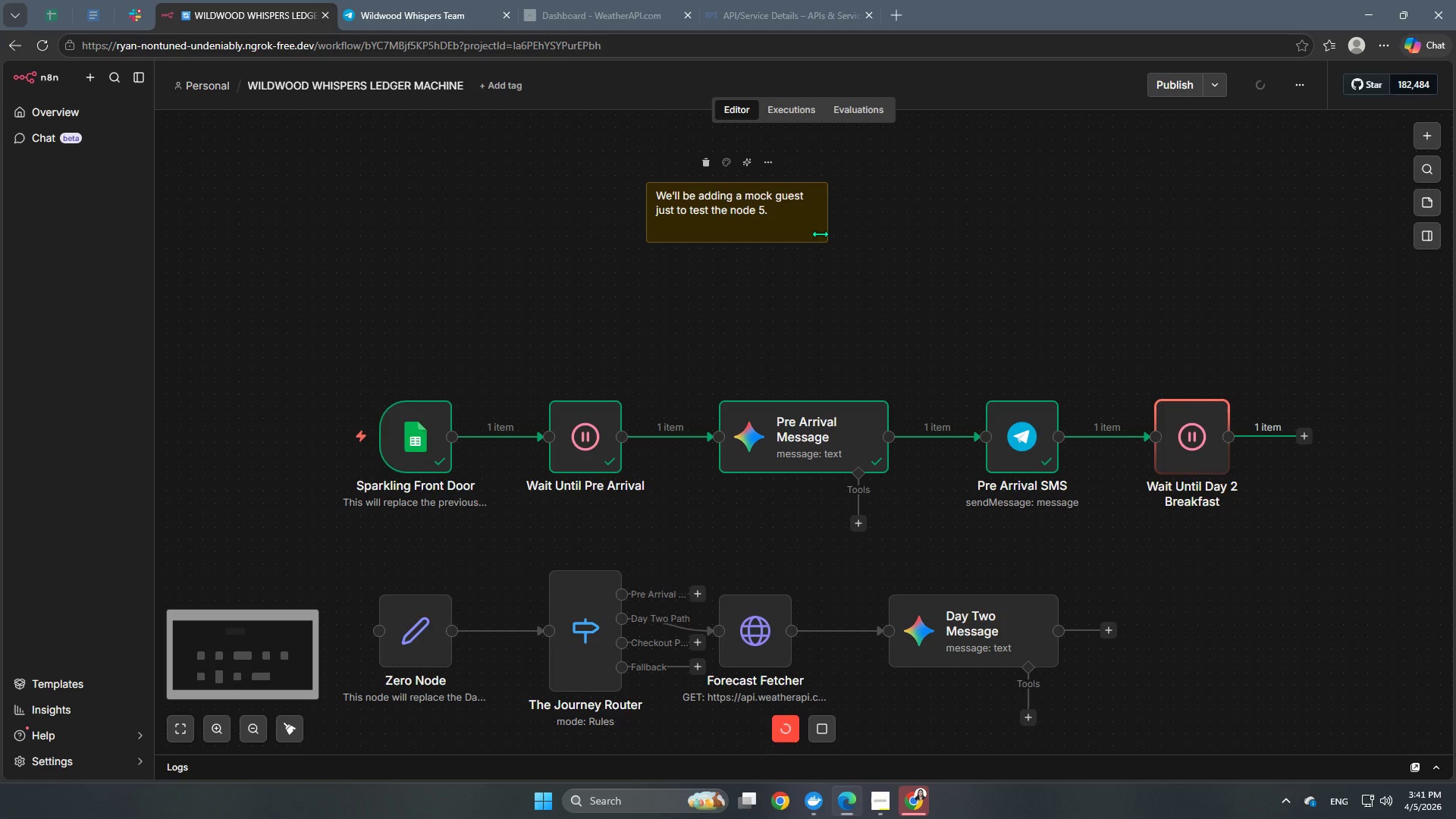 
left_click_drag(start_coordinate=[805, 228], to_coordinate=[811, 300])
 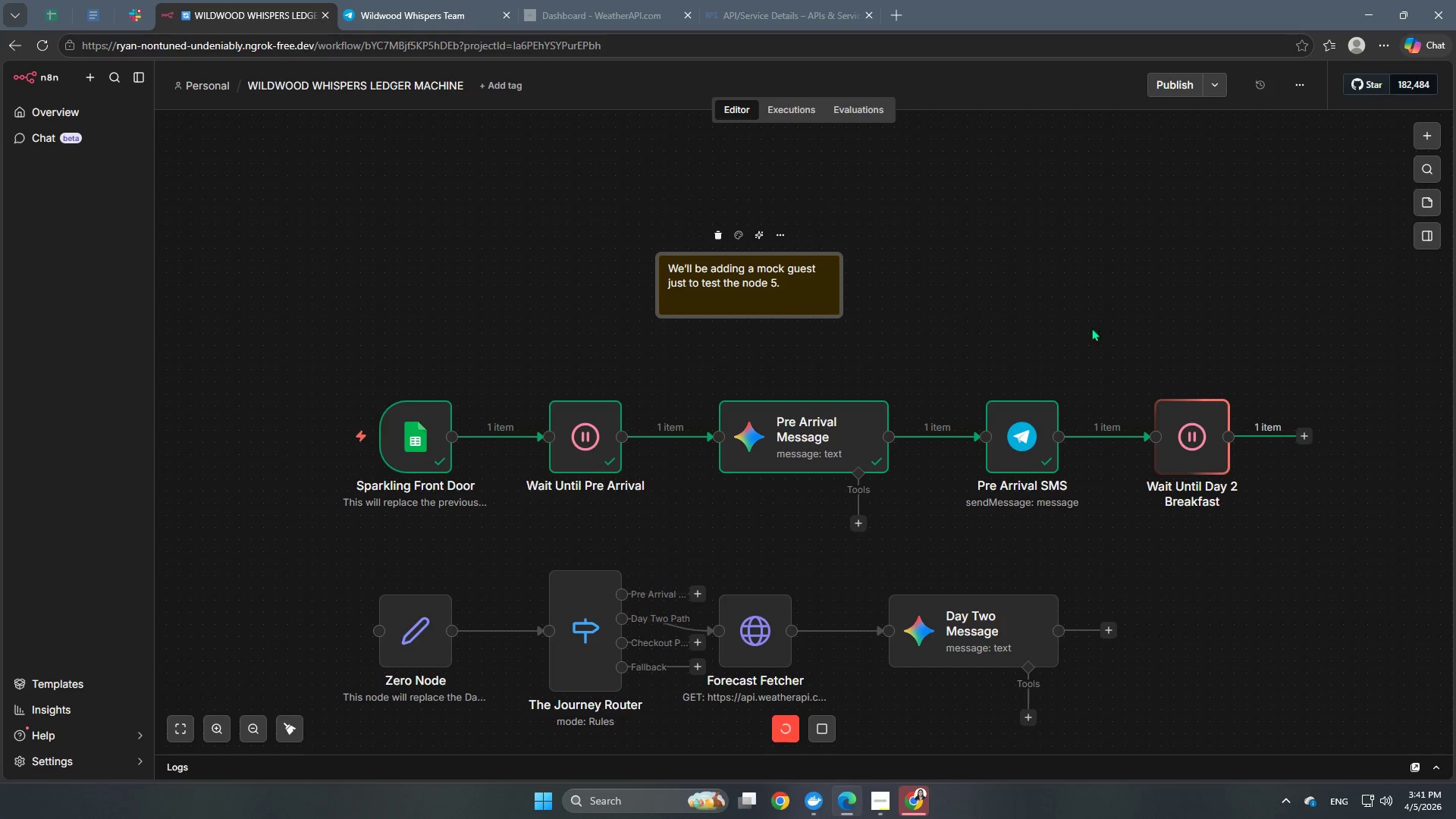 
left_click([1097, 328])
 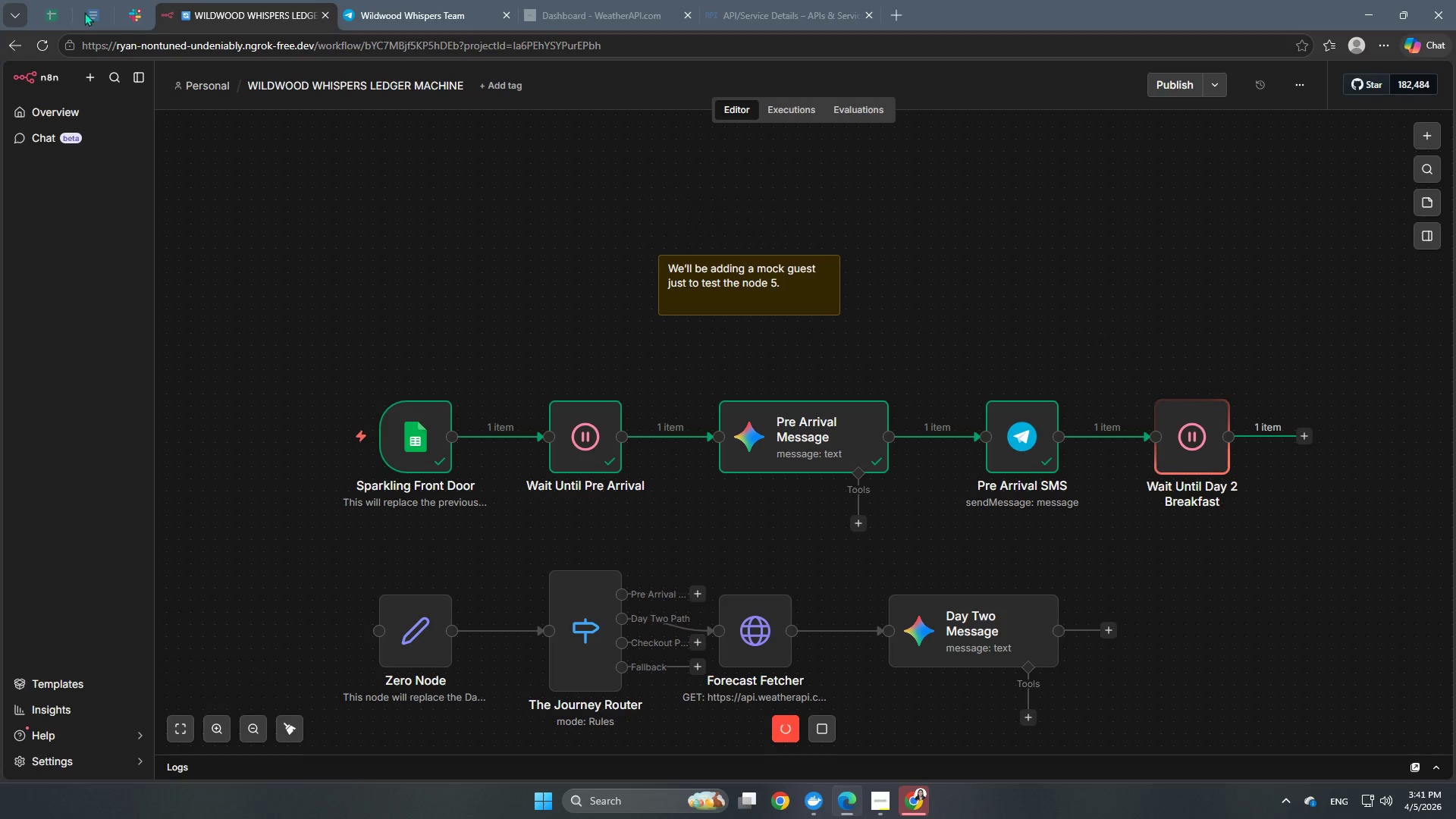 
left_click([52, 15])
 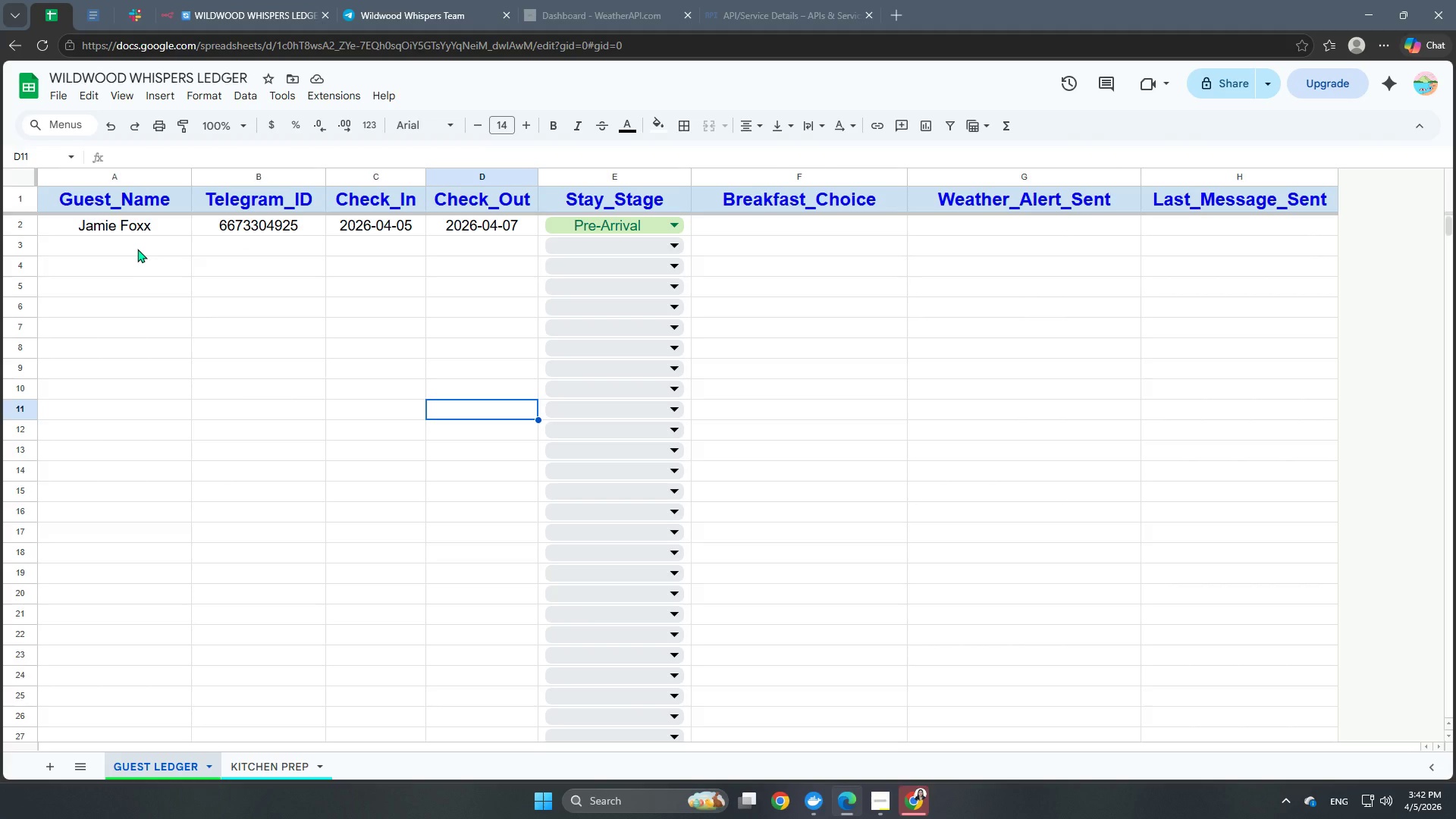 
double_click([136, 247])
 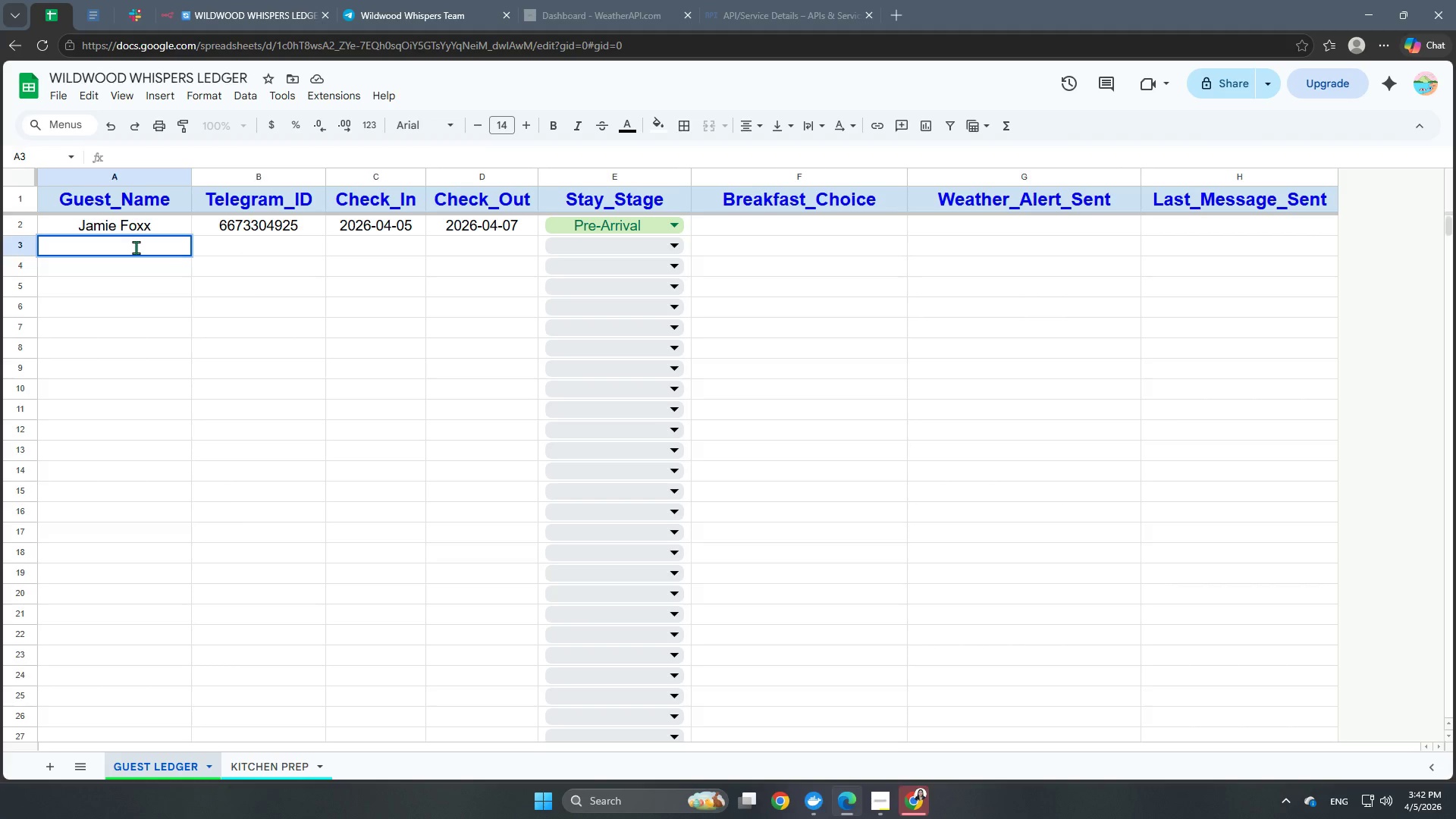 
type(Kali Maze)
 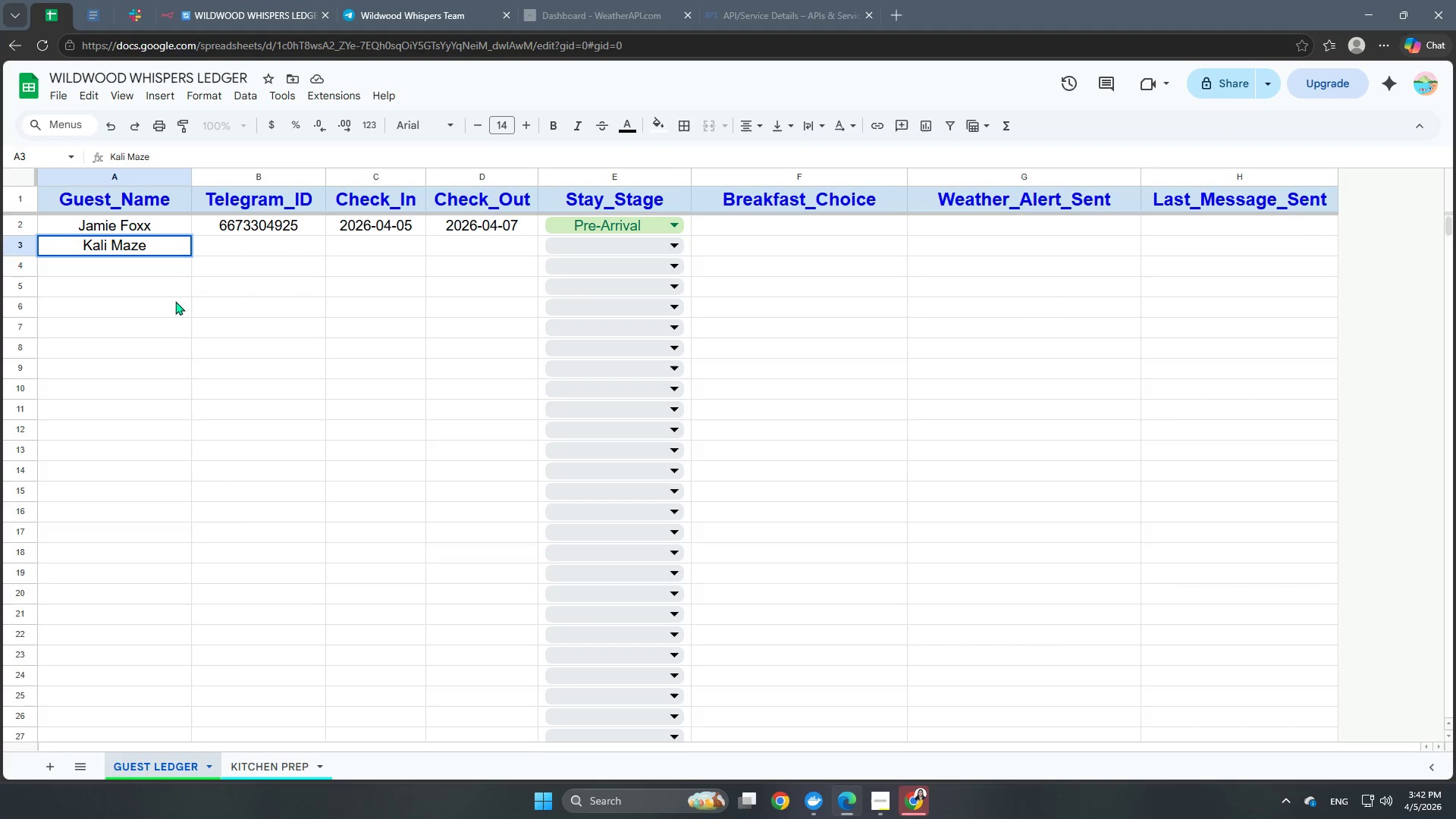 
left_click([247, 240])
 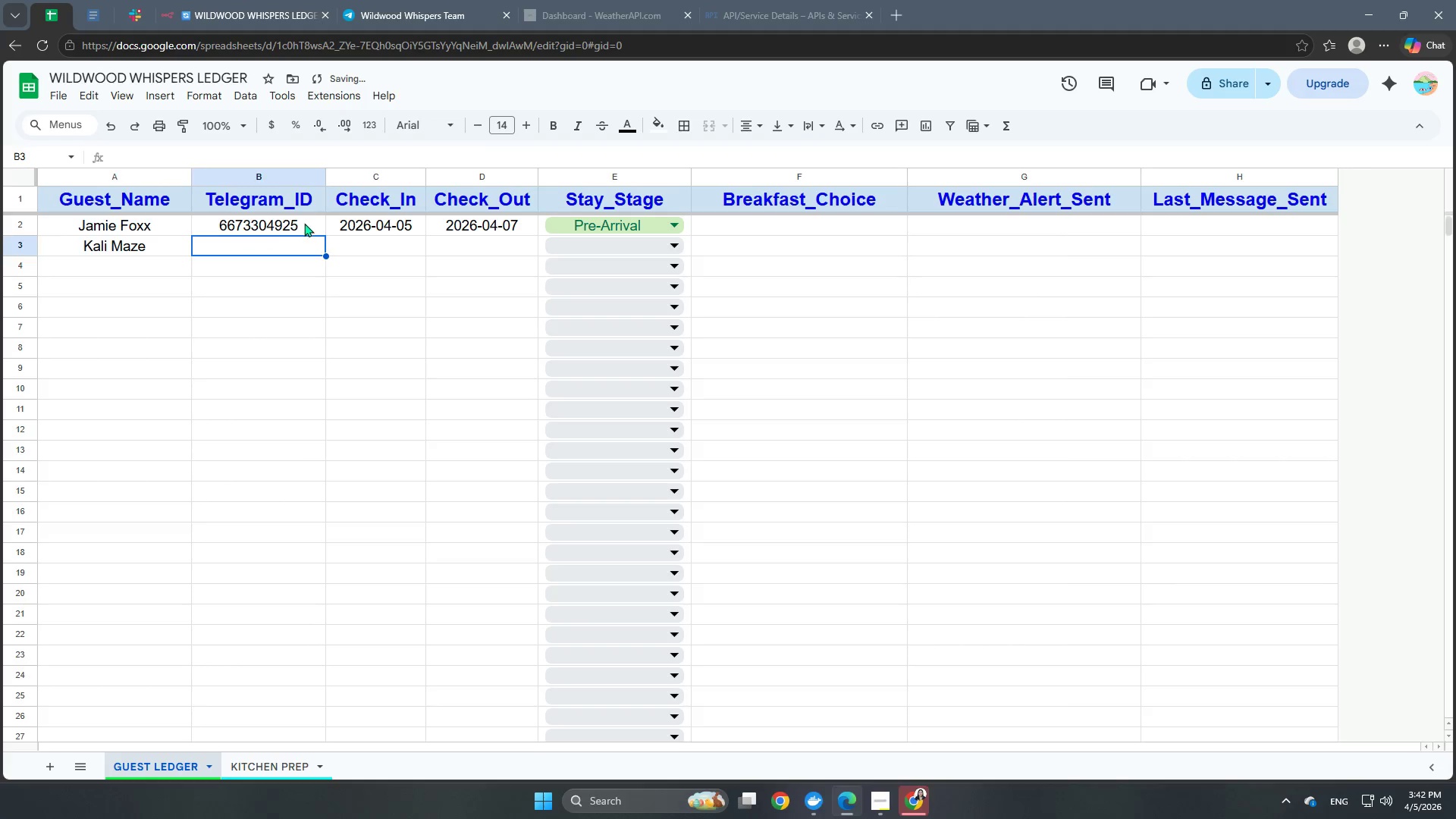 
left_click_drag(start_coordinate=[304, 223], to_coordinate=[193, 228])
 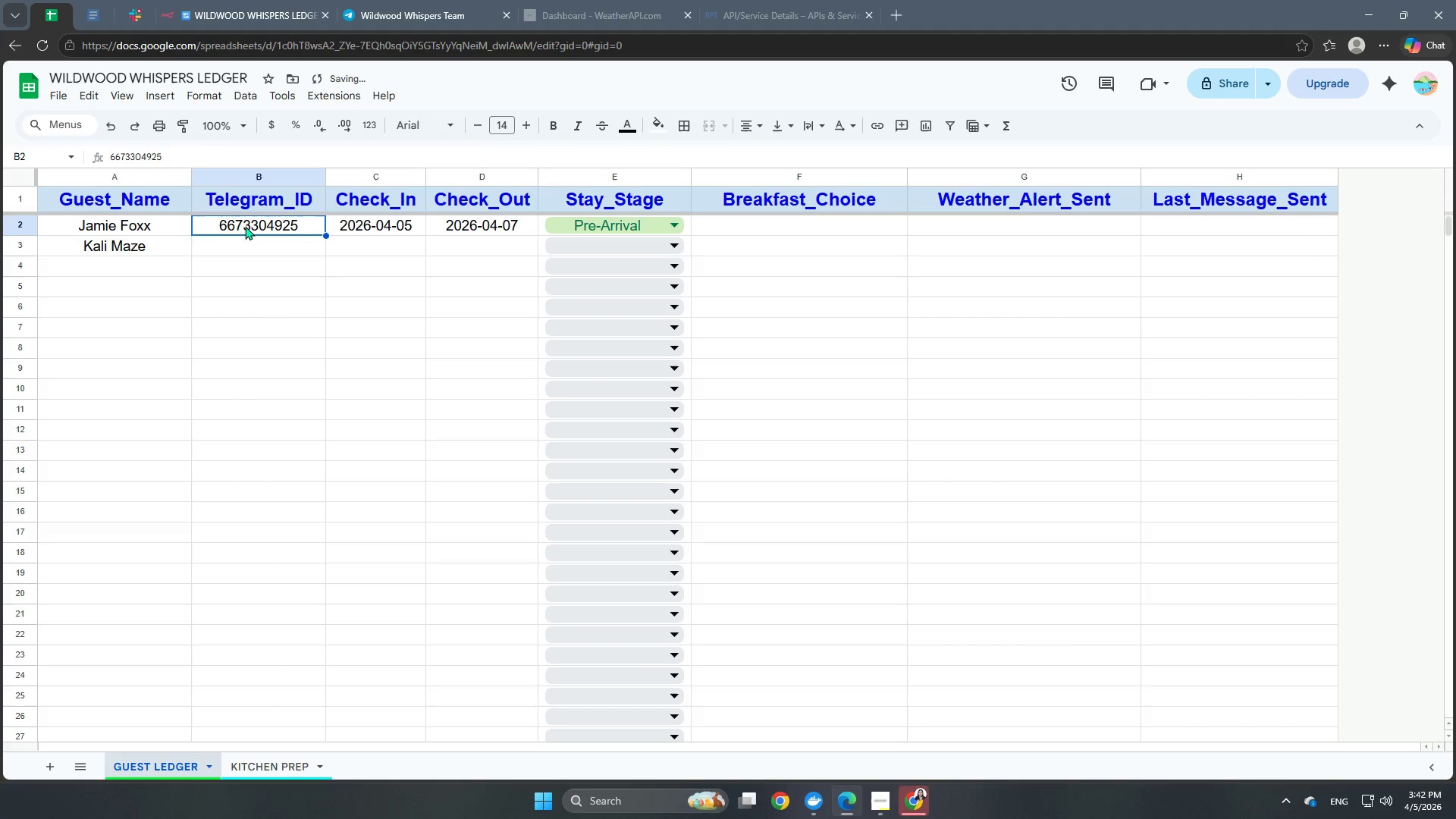 
double_click([245, 226])
 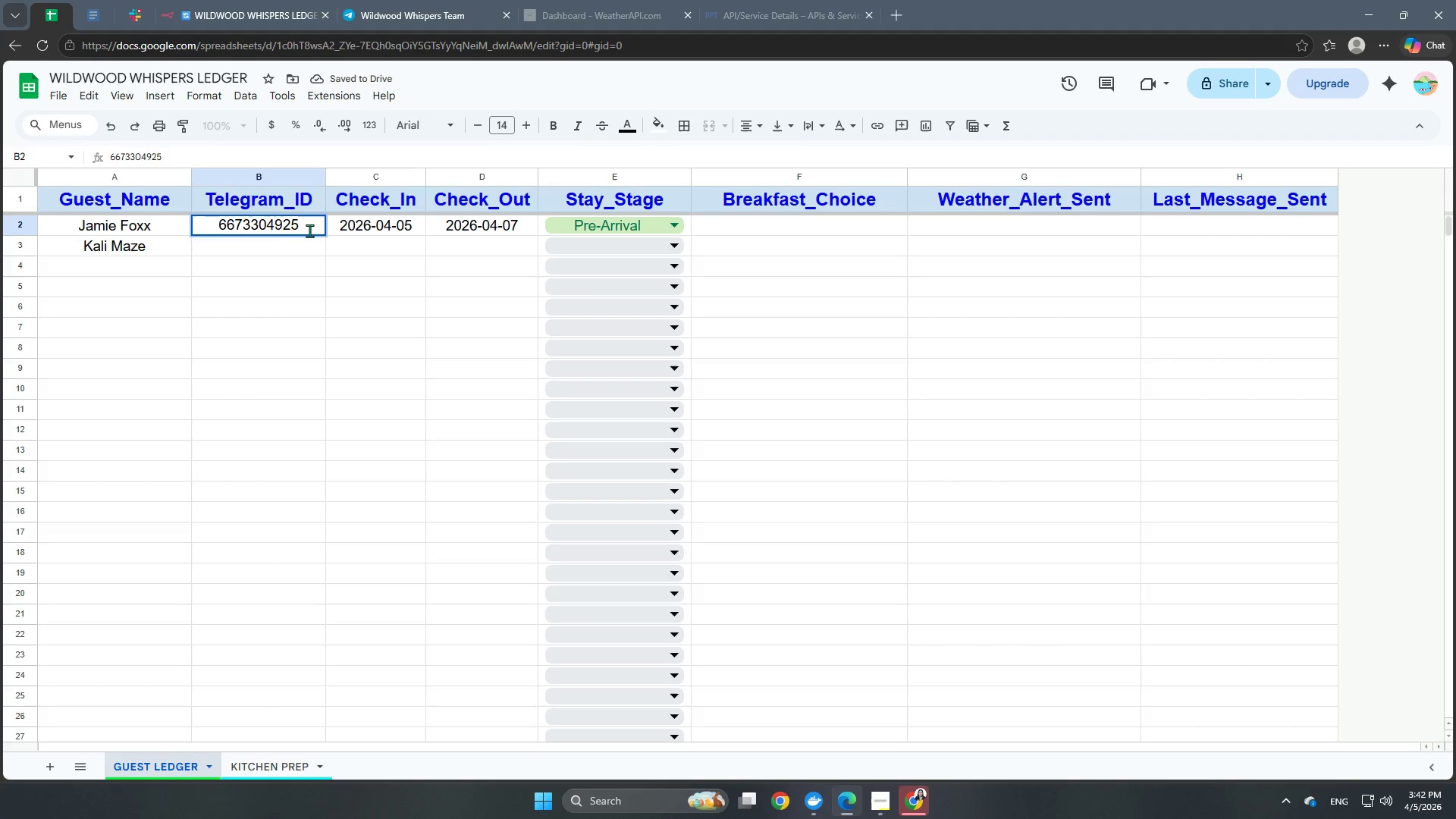 
left_click_drag(start_coordinate=[309, 228], to_coordinate=[158, 219])
 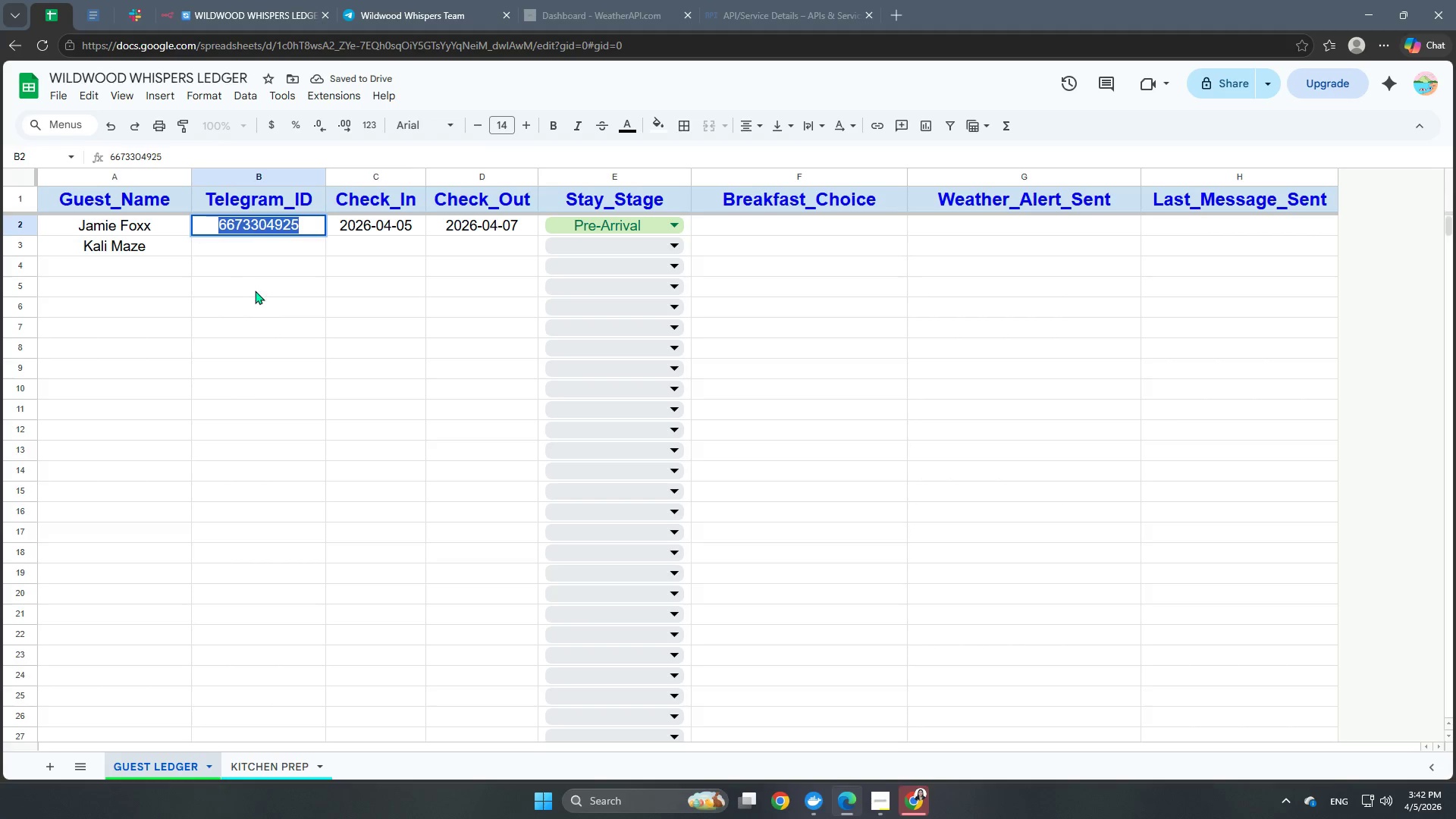 
key(Control+C)
 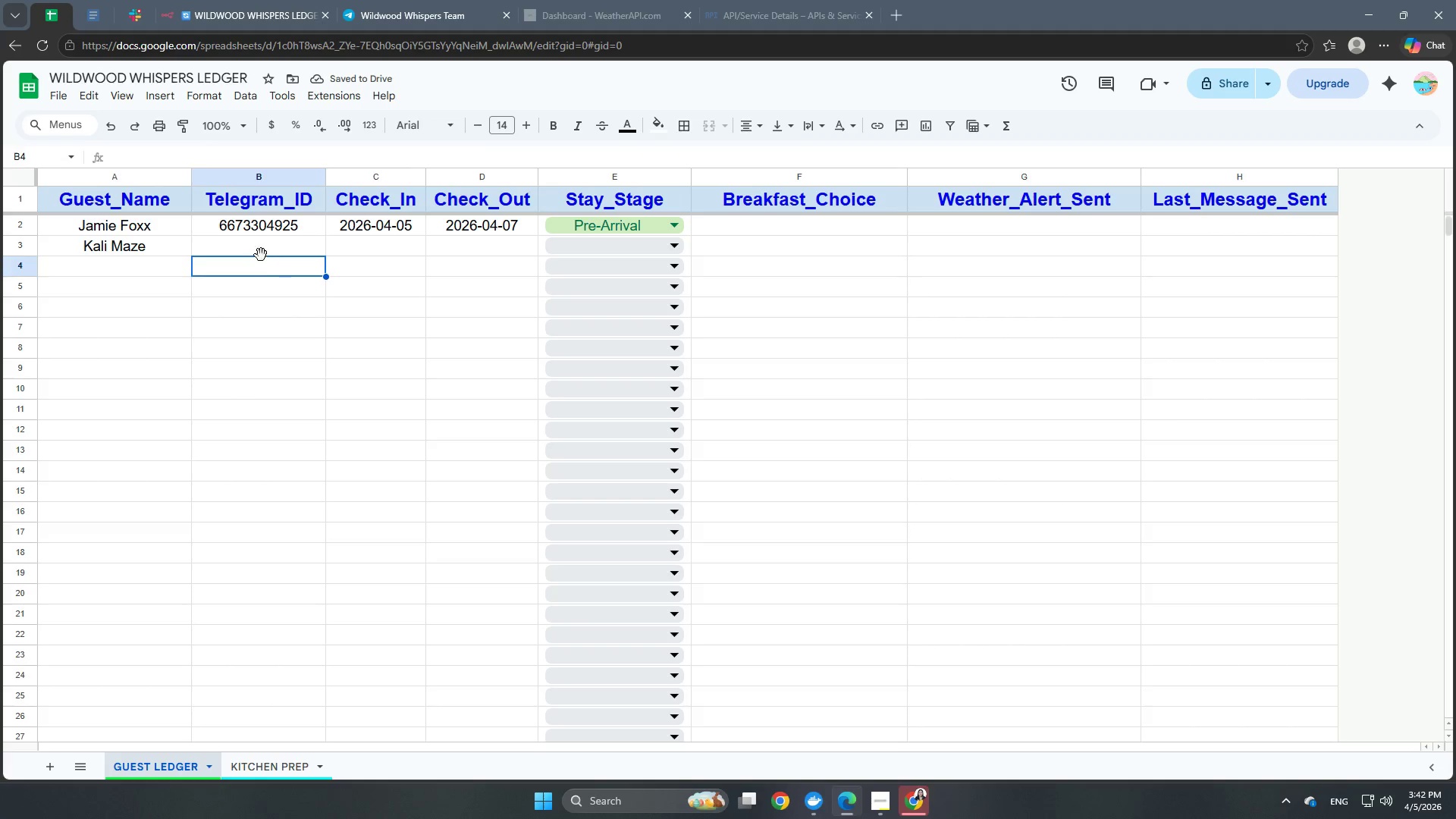 
double_click([258, 244])
 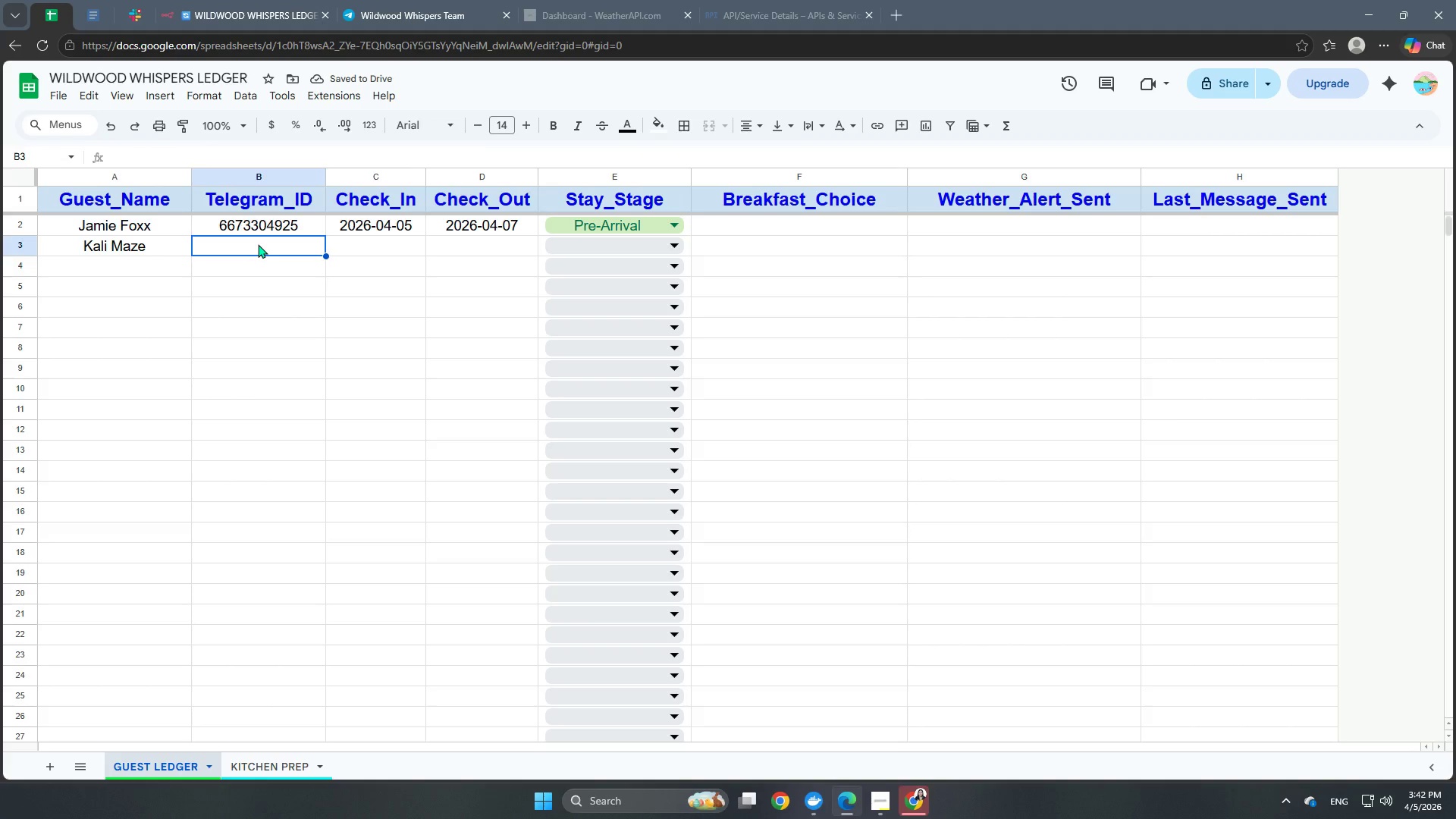 
key(Control+V)
 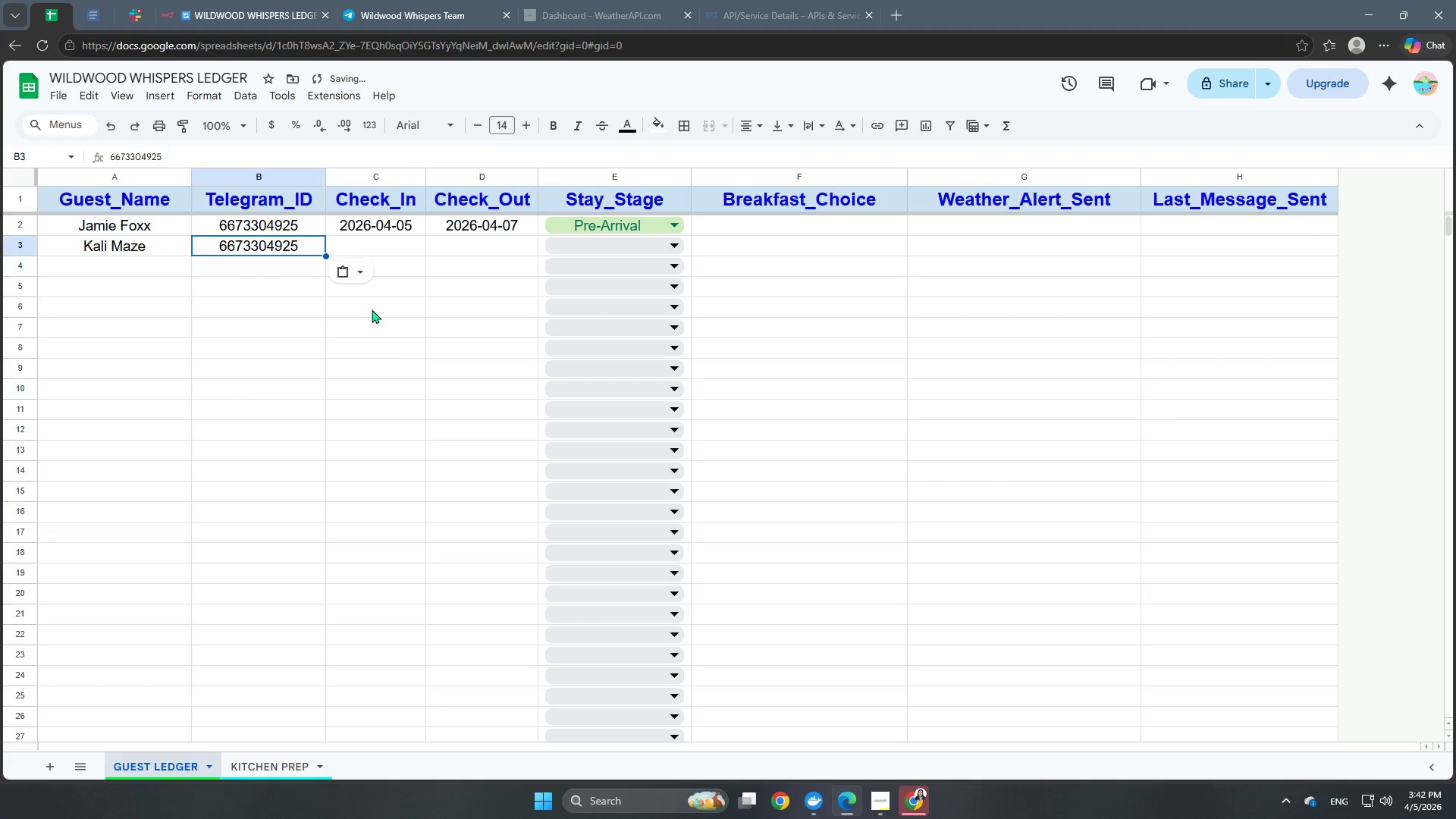 
left_click([394, 346])
 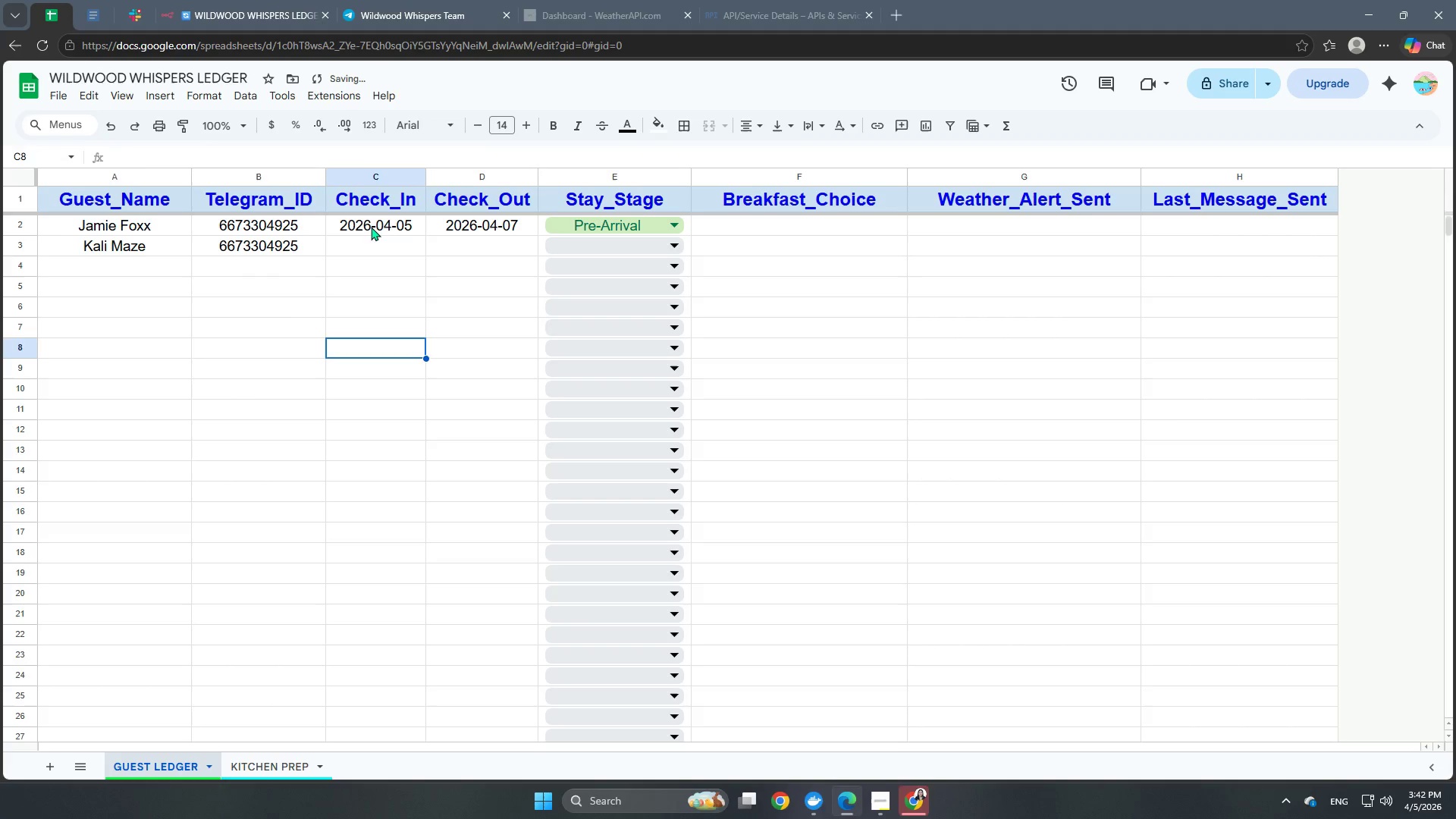 
left_click([371, 227])
 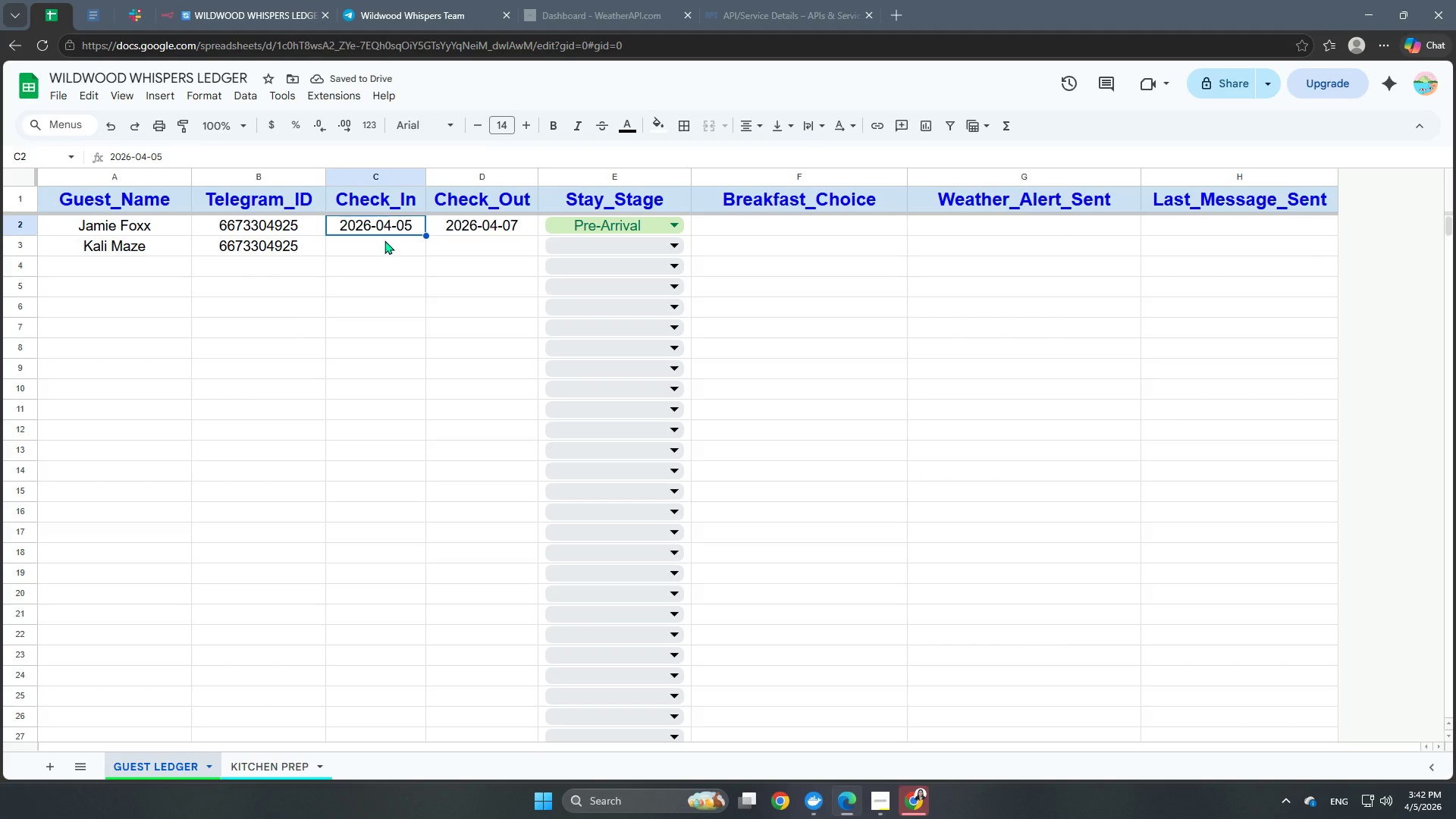 
double_click([379, 249])
 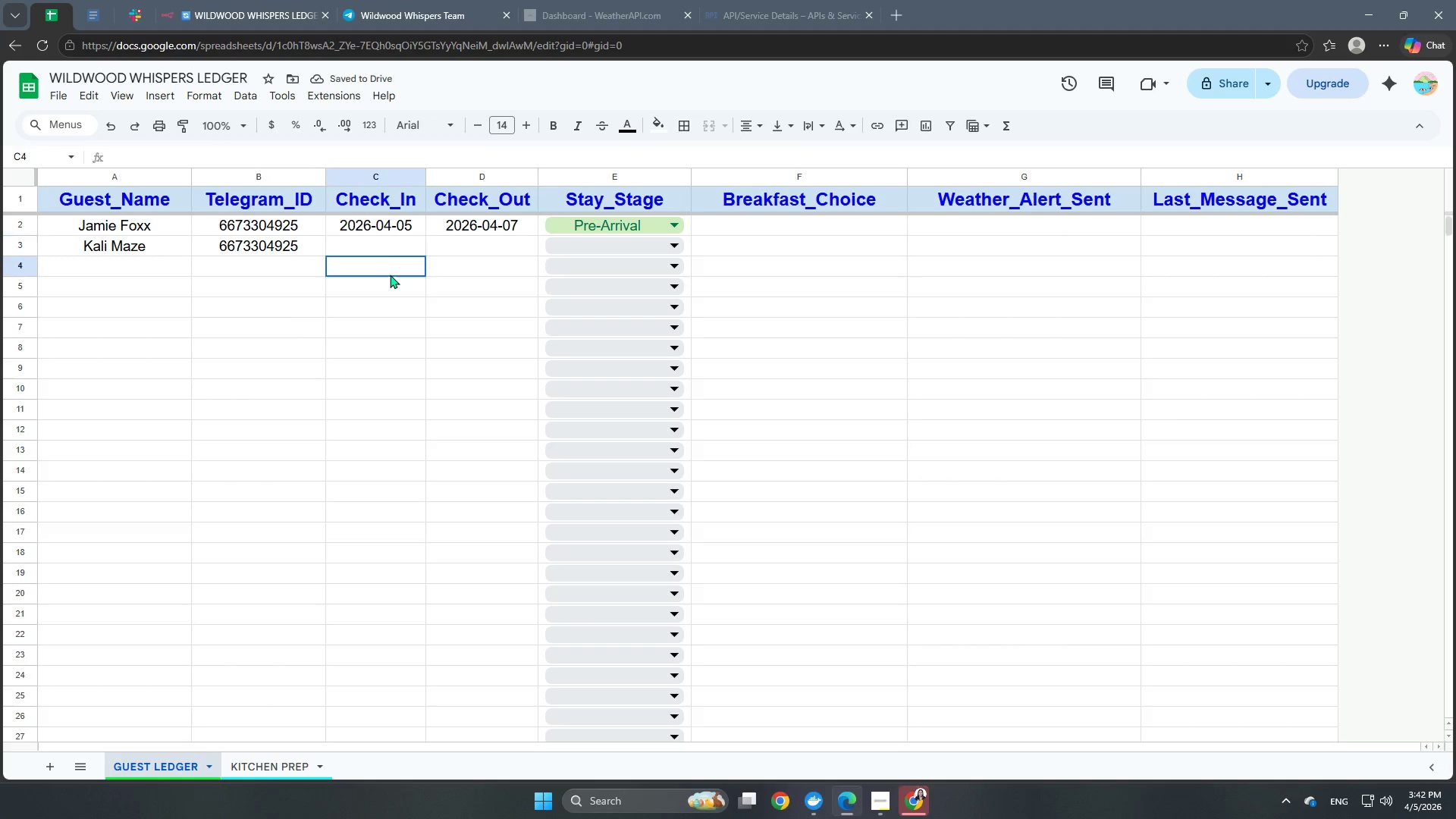 
double_click([378, 243])
 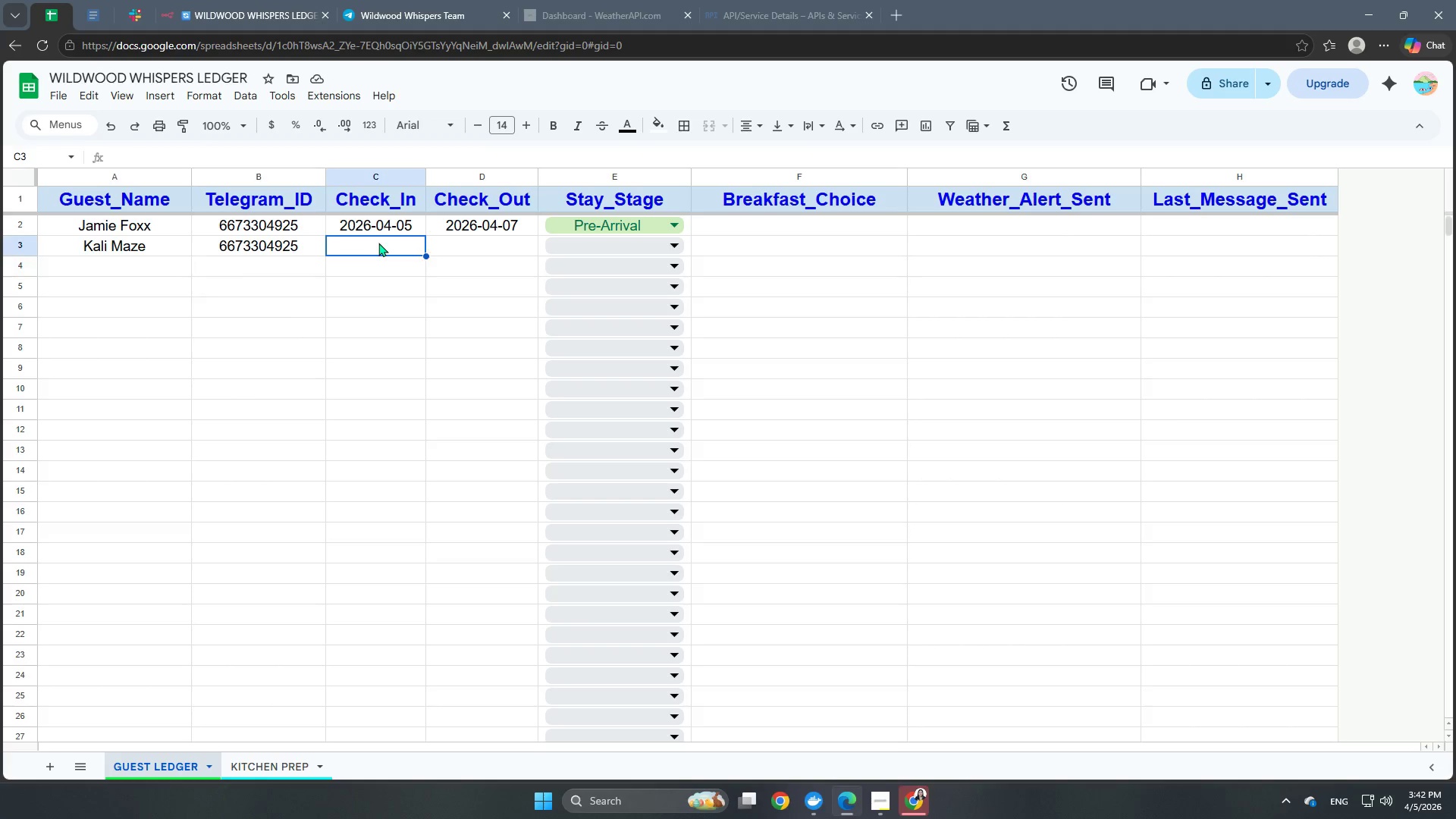 
triple_click([378, 243])
 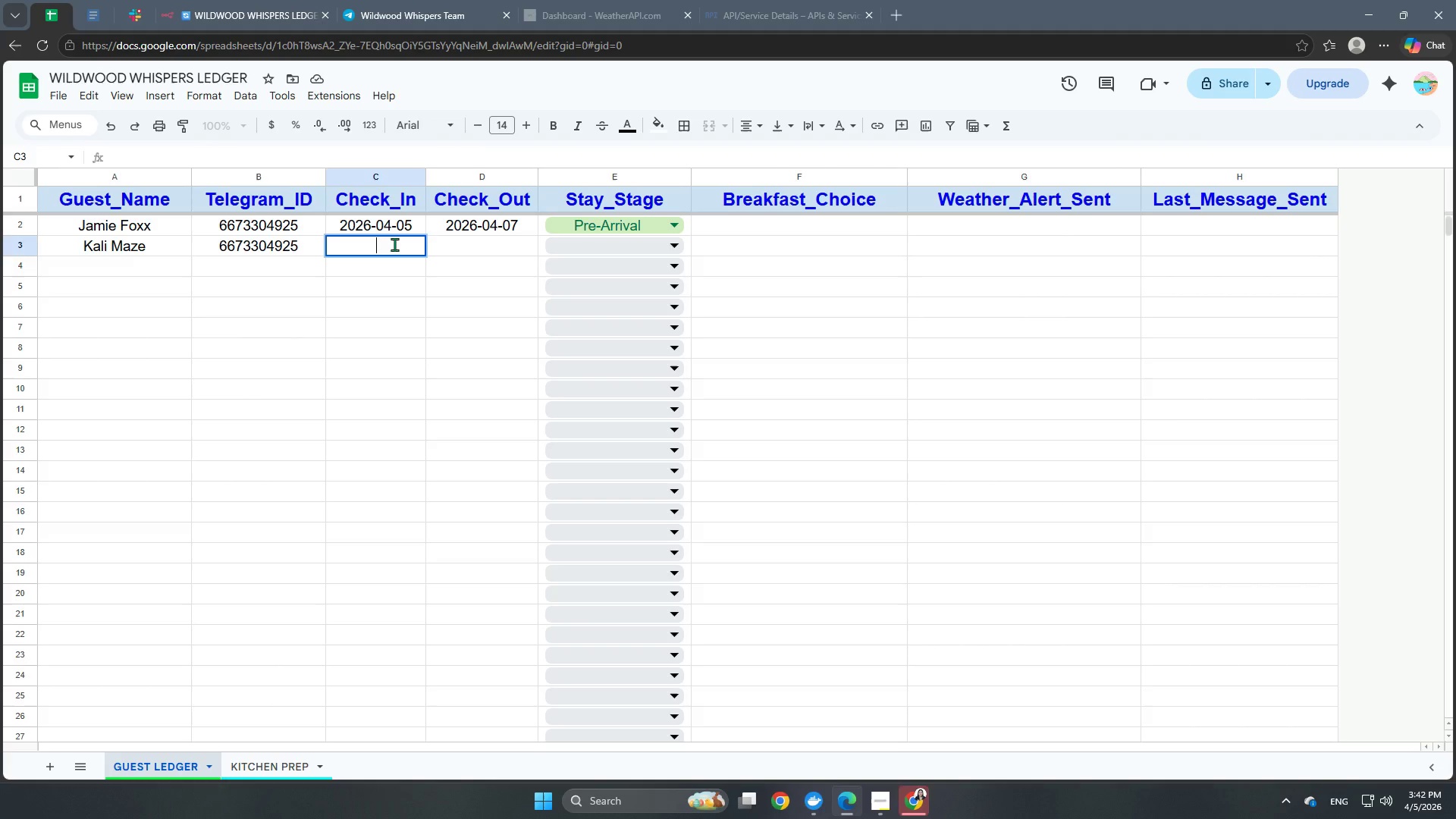 
key(Numpad2)
 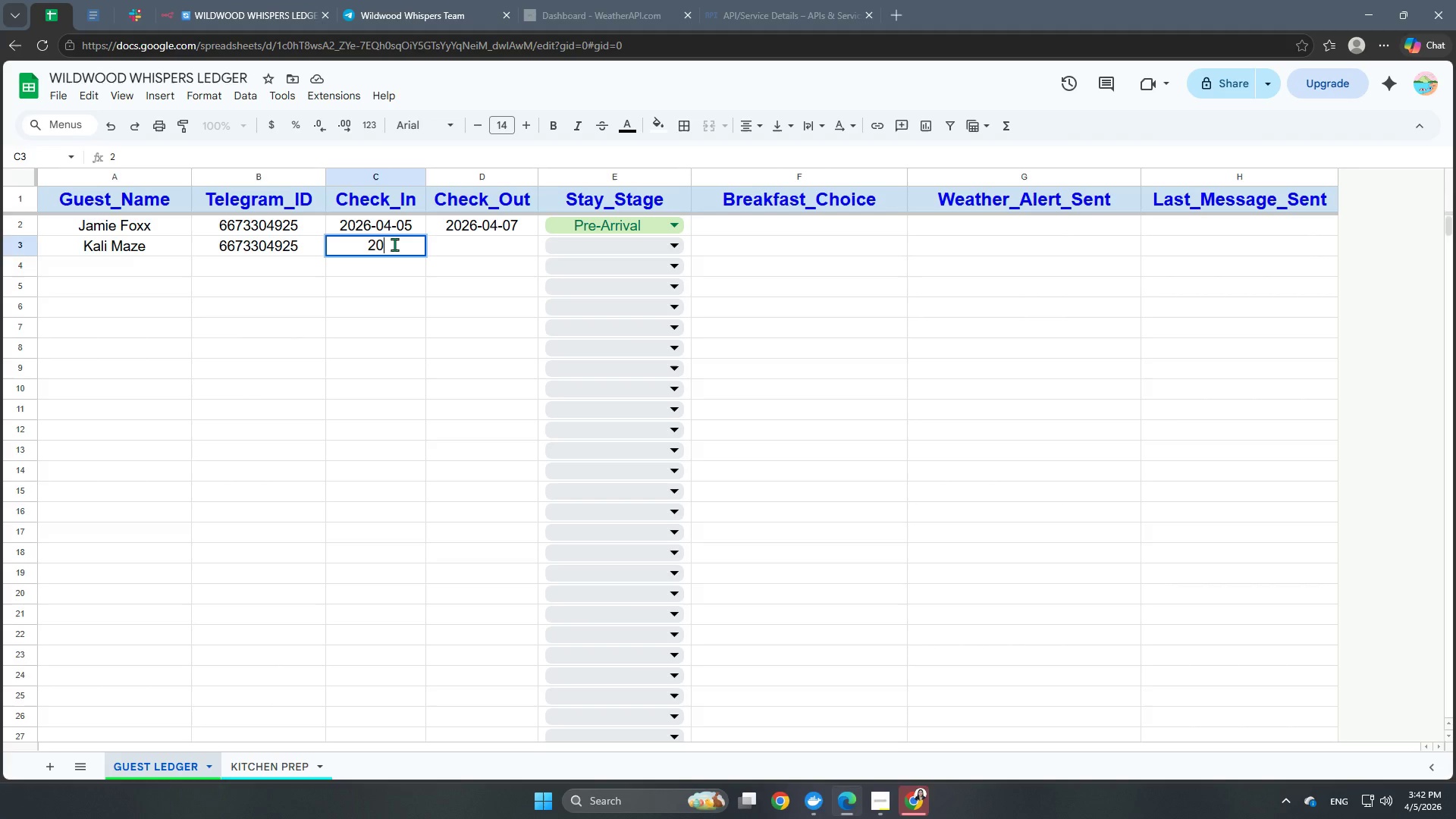 
key(Numpad0)
 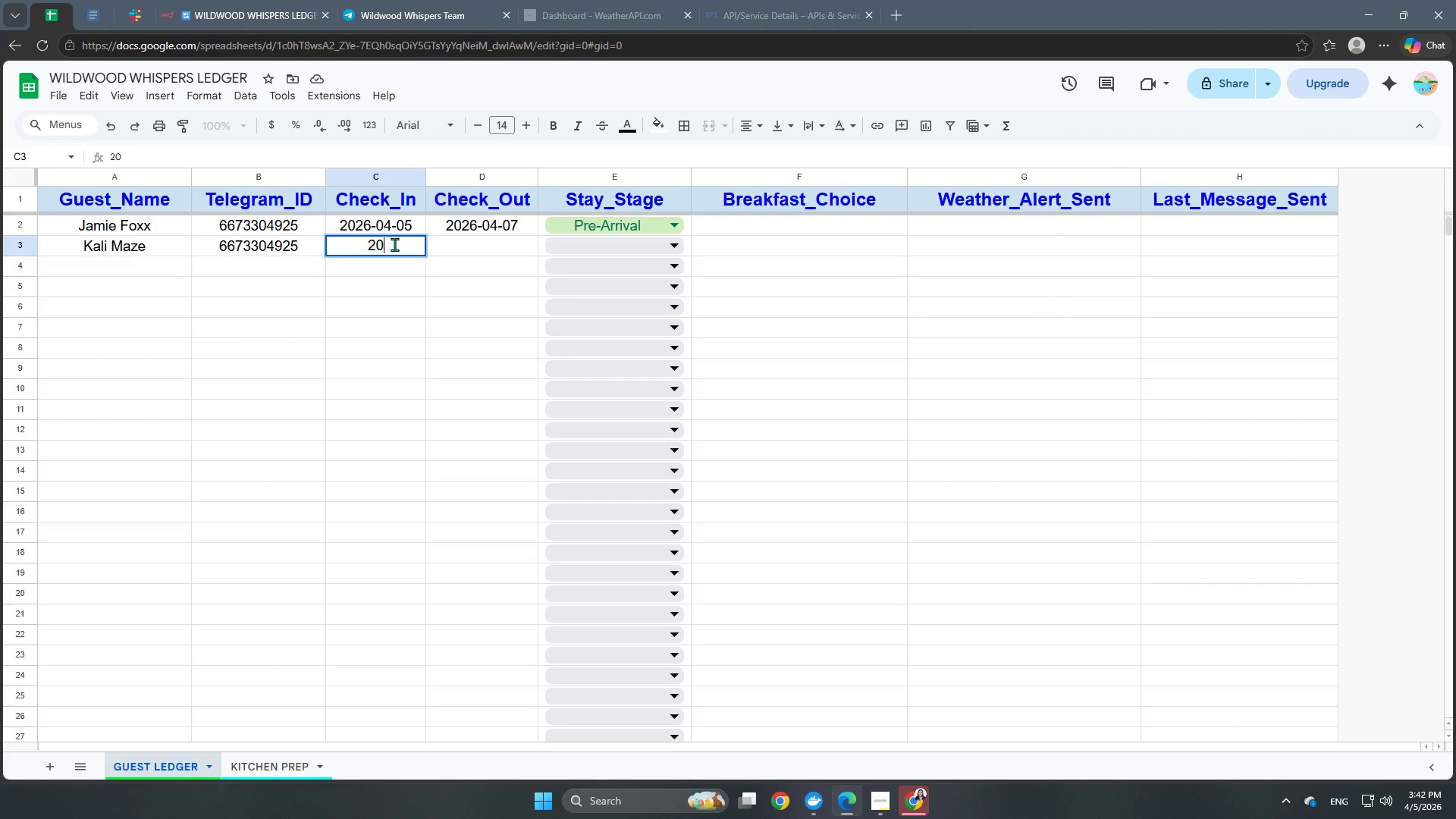 
key(Numpad2)
 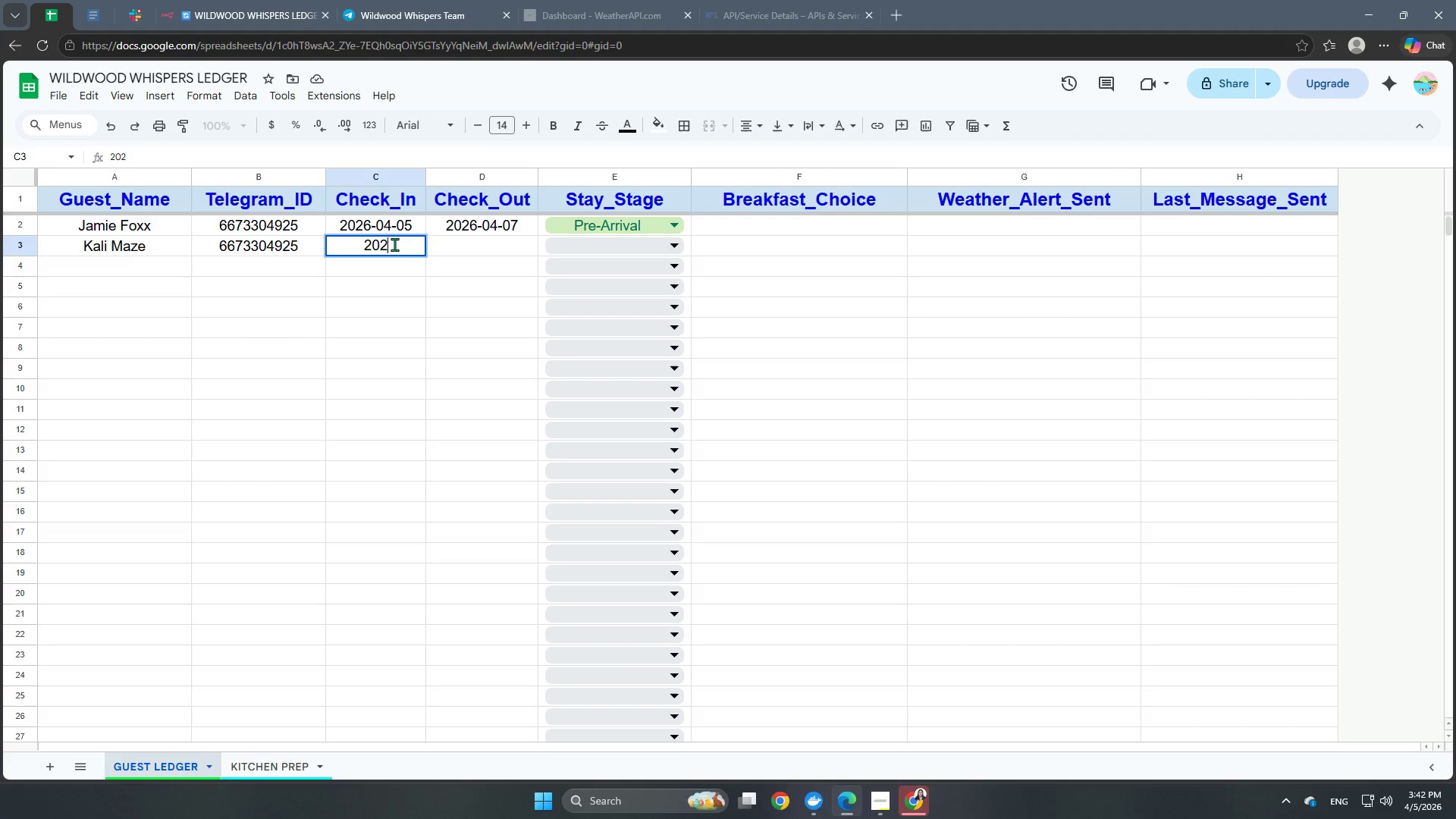 
key(Numpad6)
 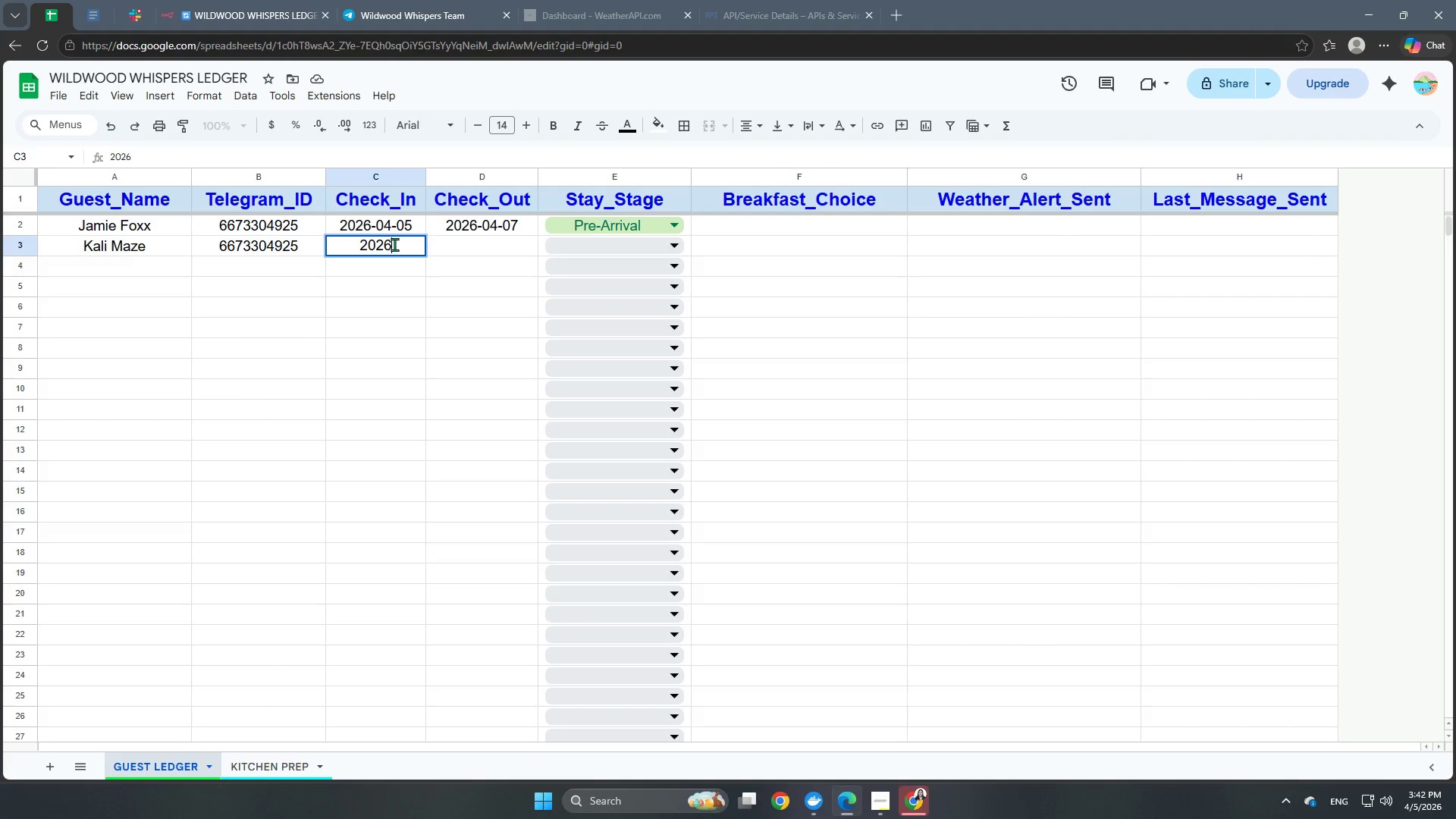 
key(Minus)
 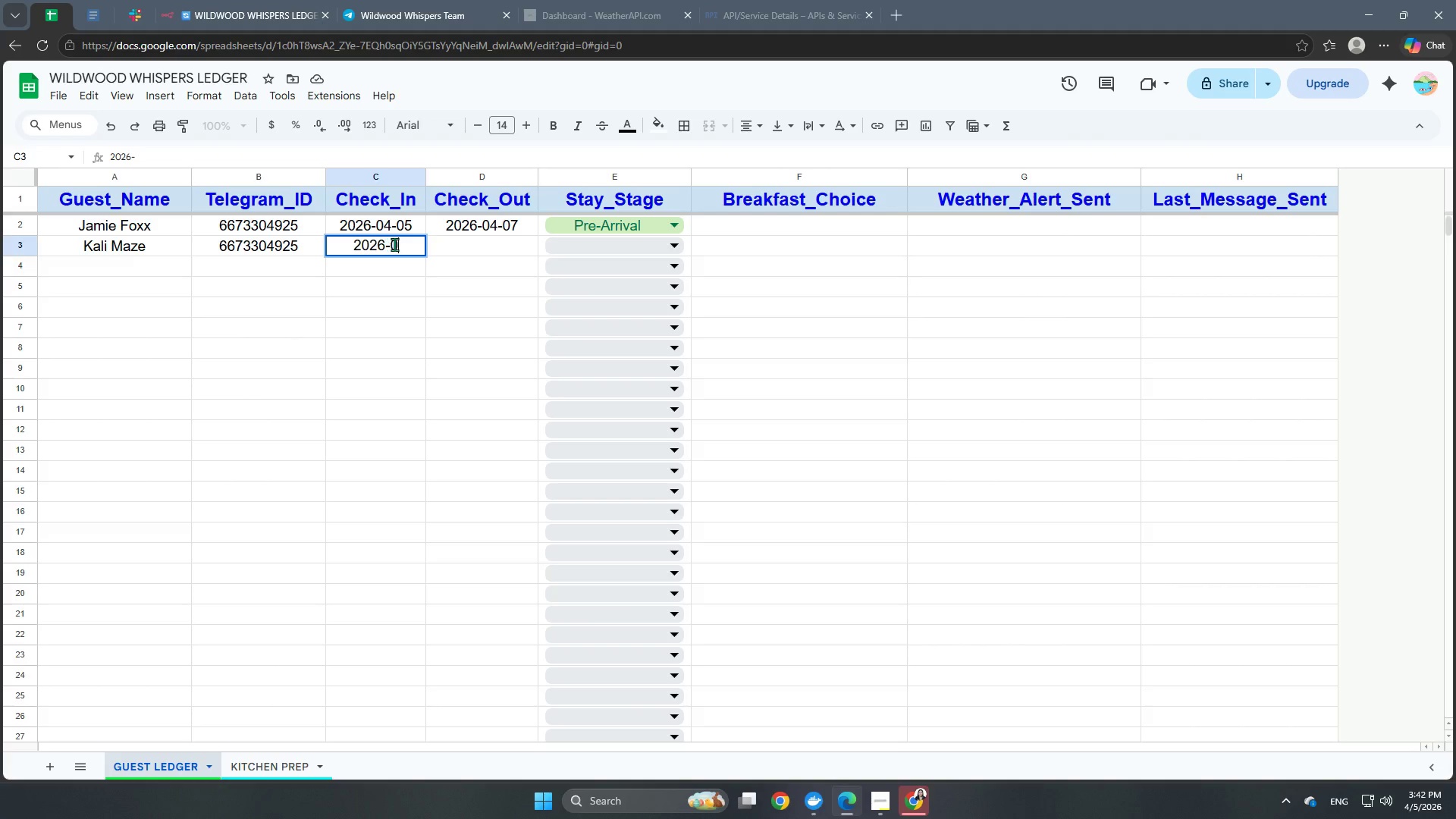 
key(Numpad0)
 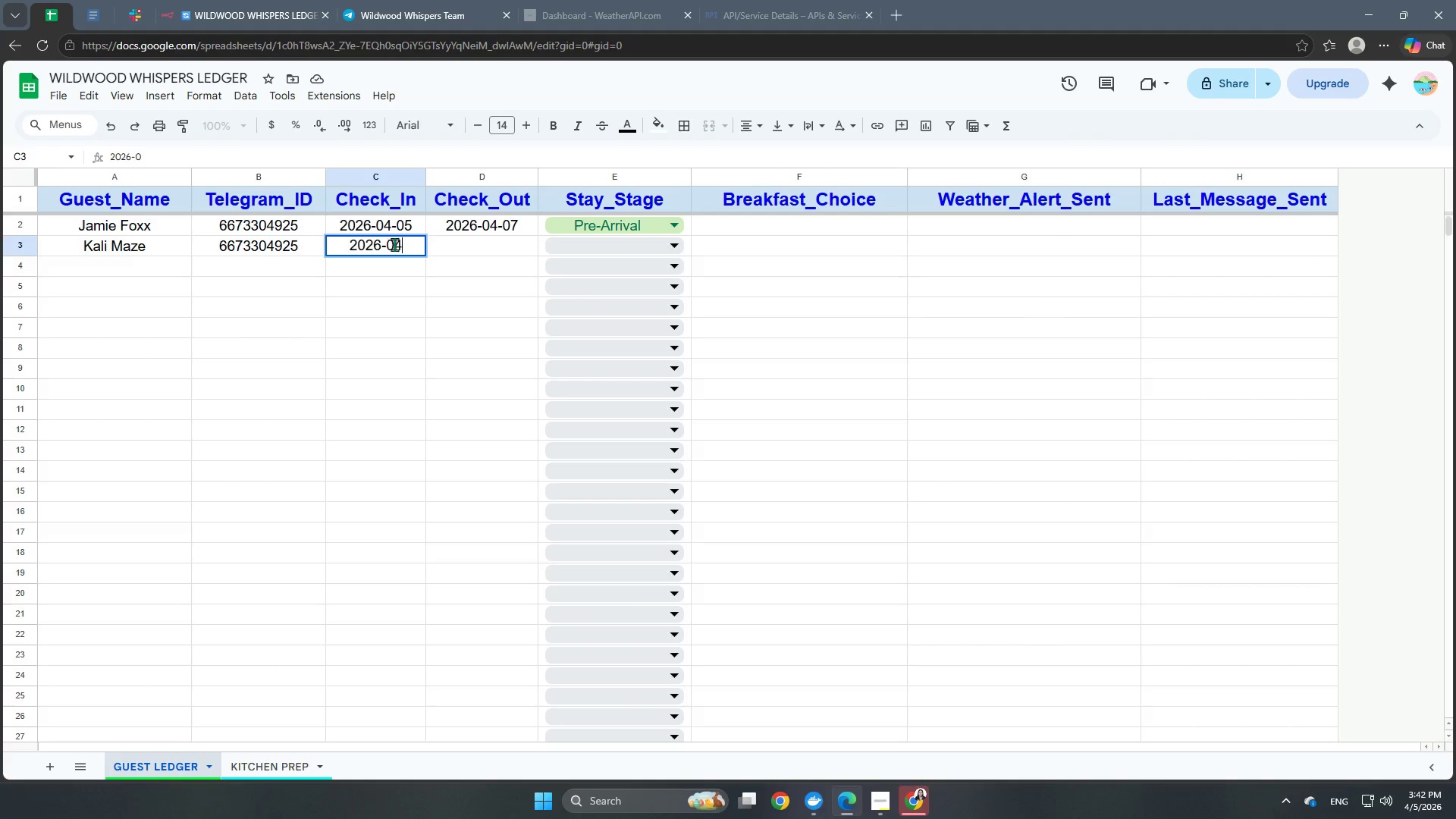 
key(Numpad4)
 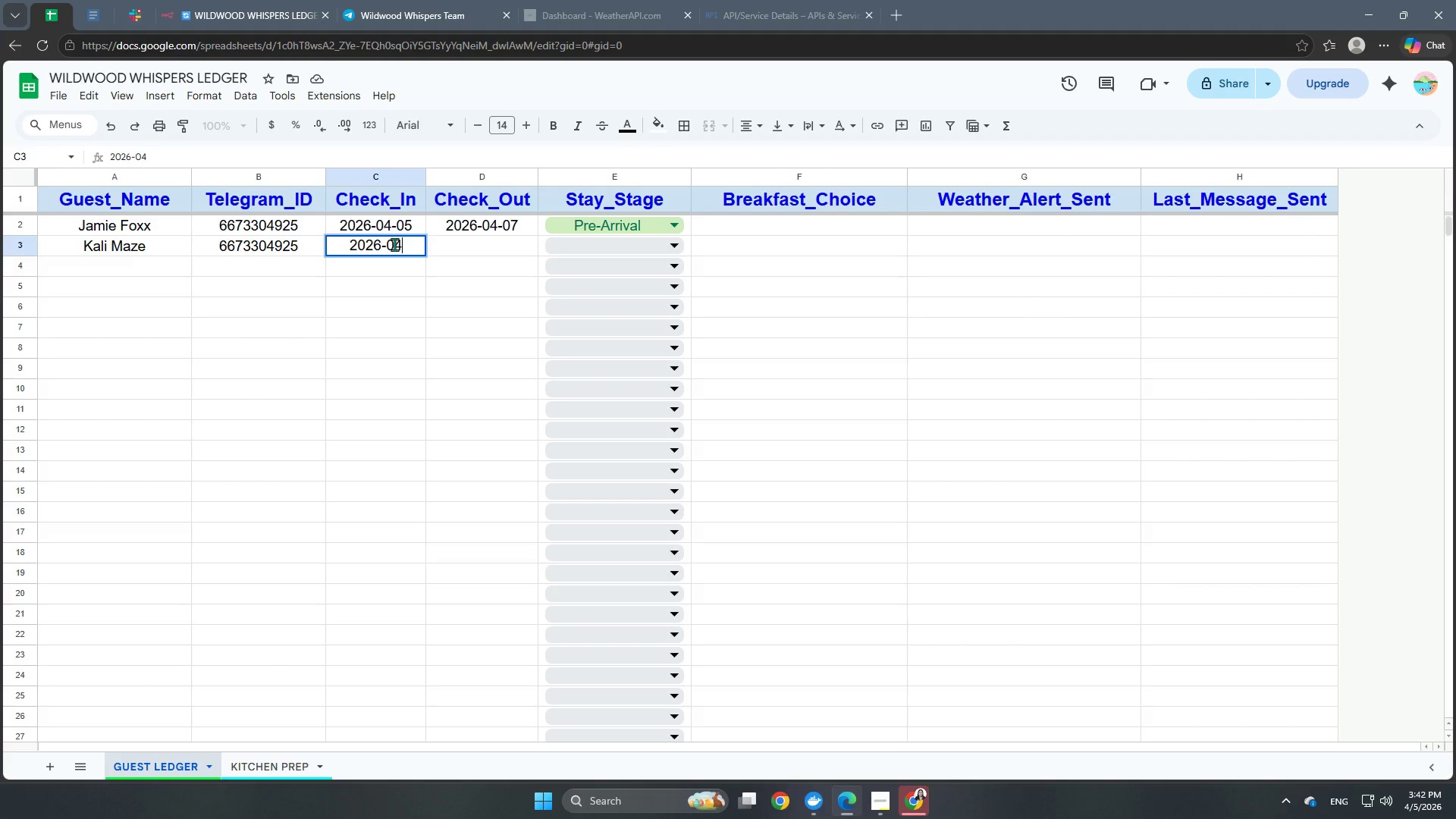 
key(Minus)
 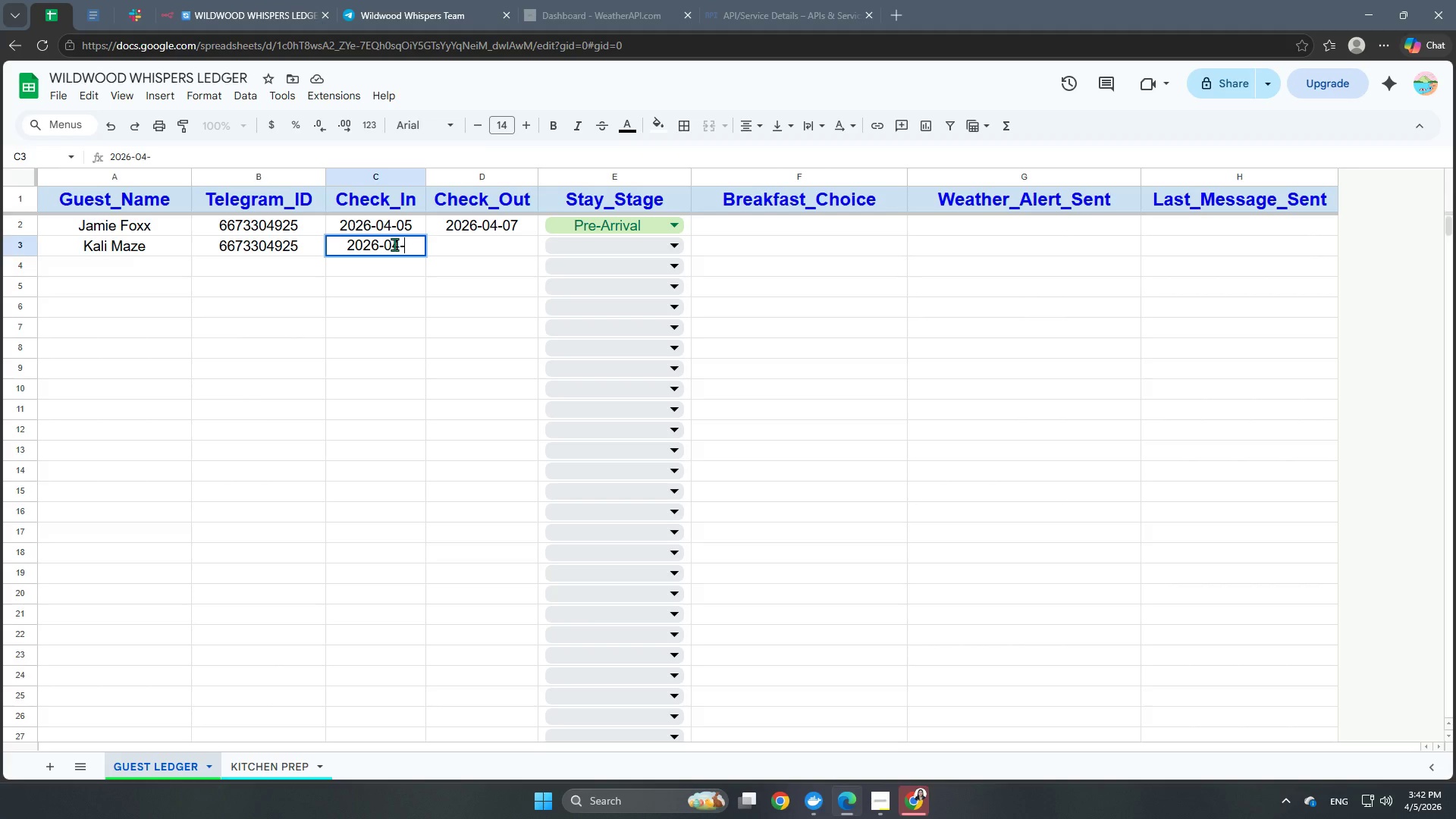 
key(Numpad0)
 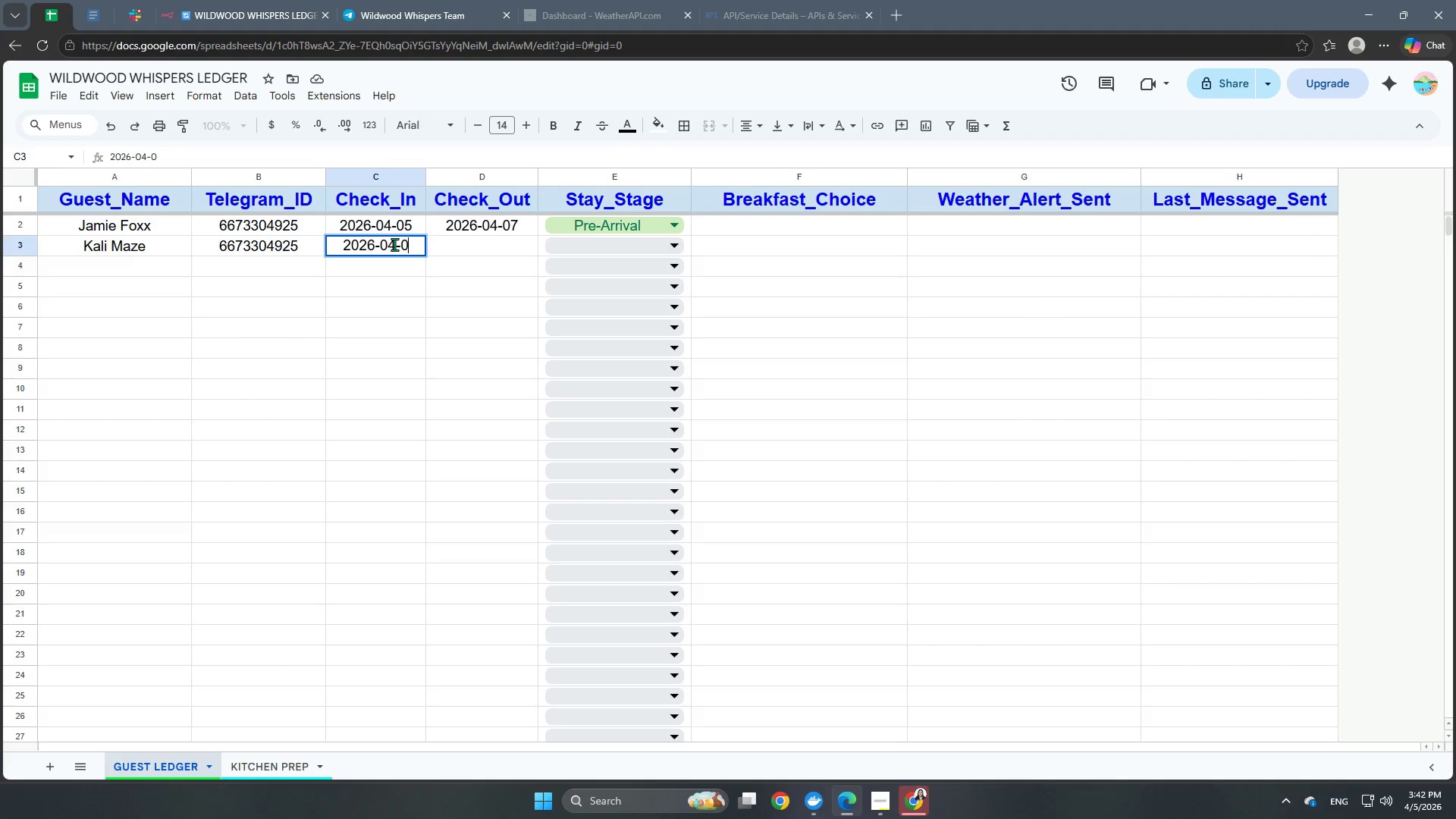 
key(Numpad4)
 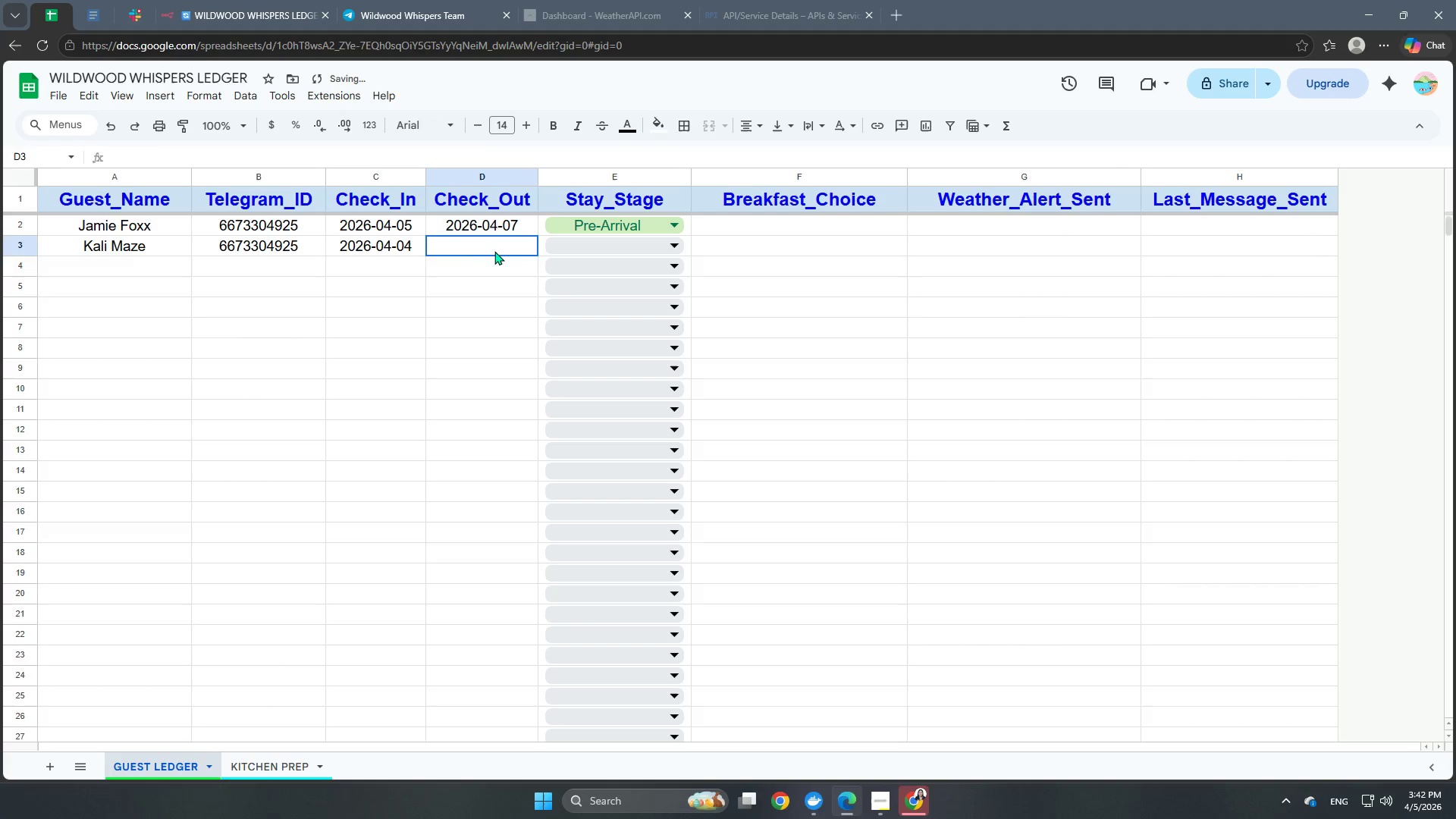 
double_click([496, 245])
 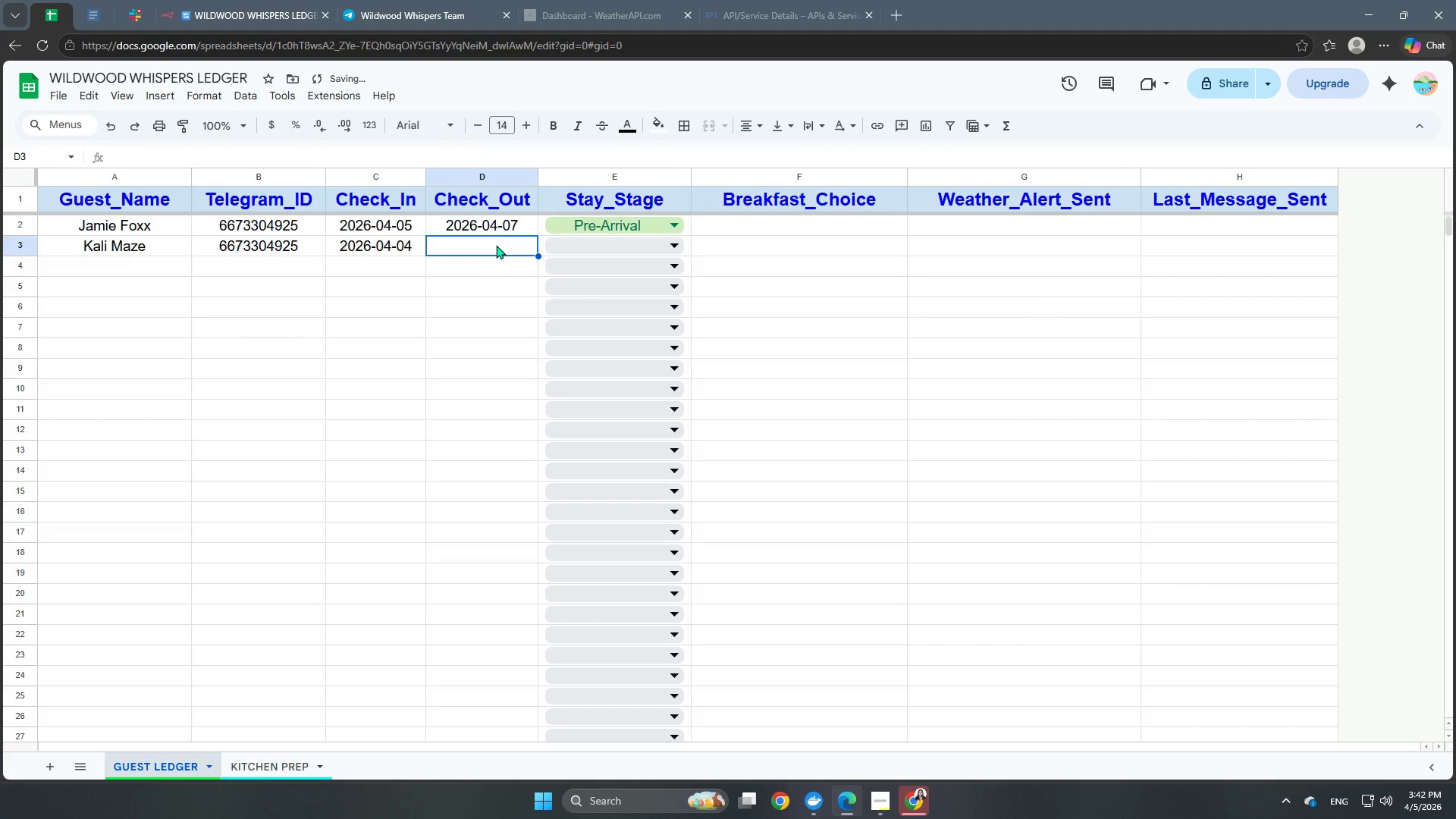 
triple_click([496, 245])
 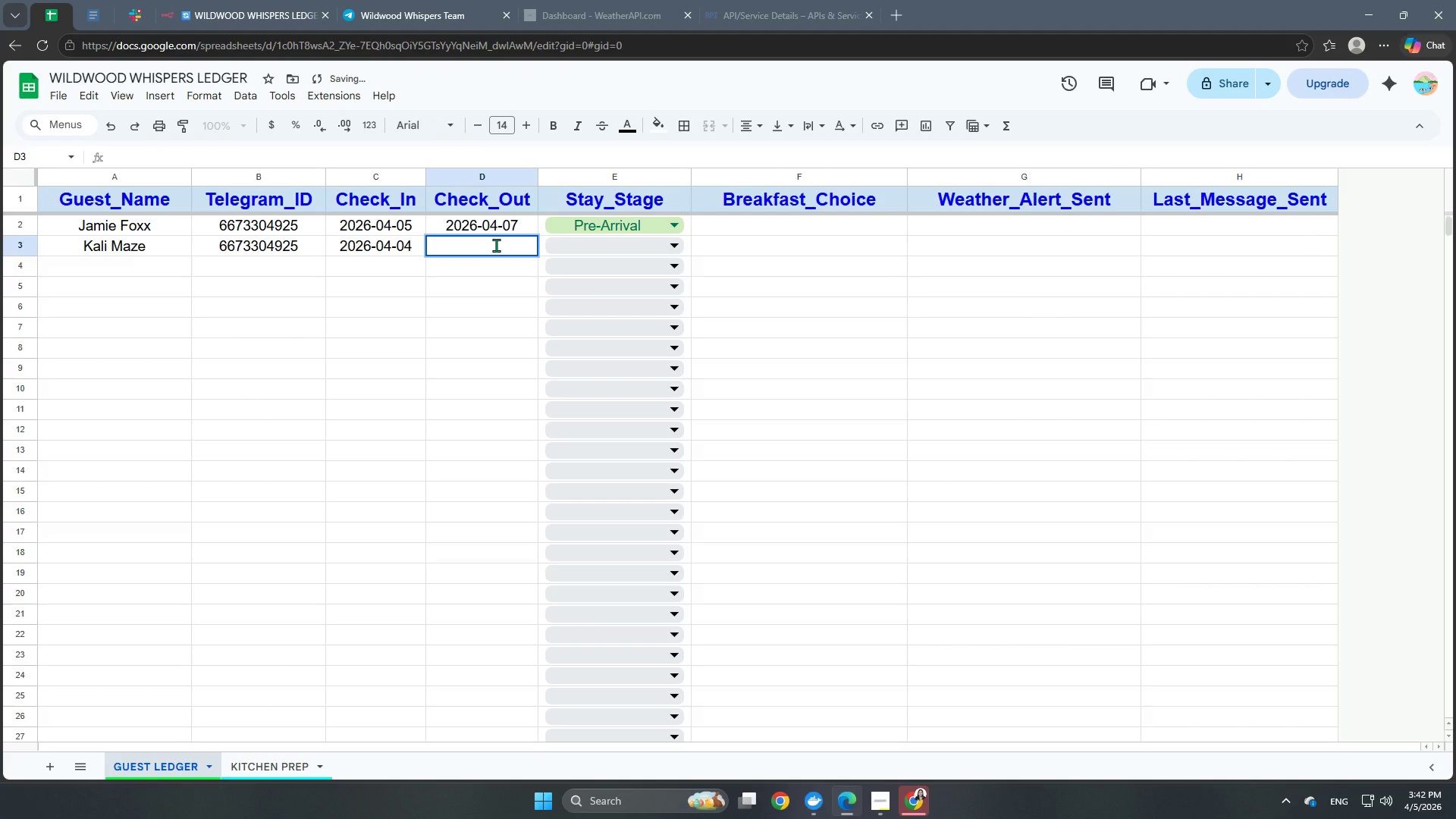 
key(Numpad2)
 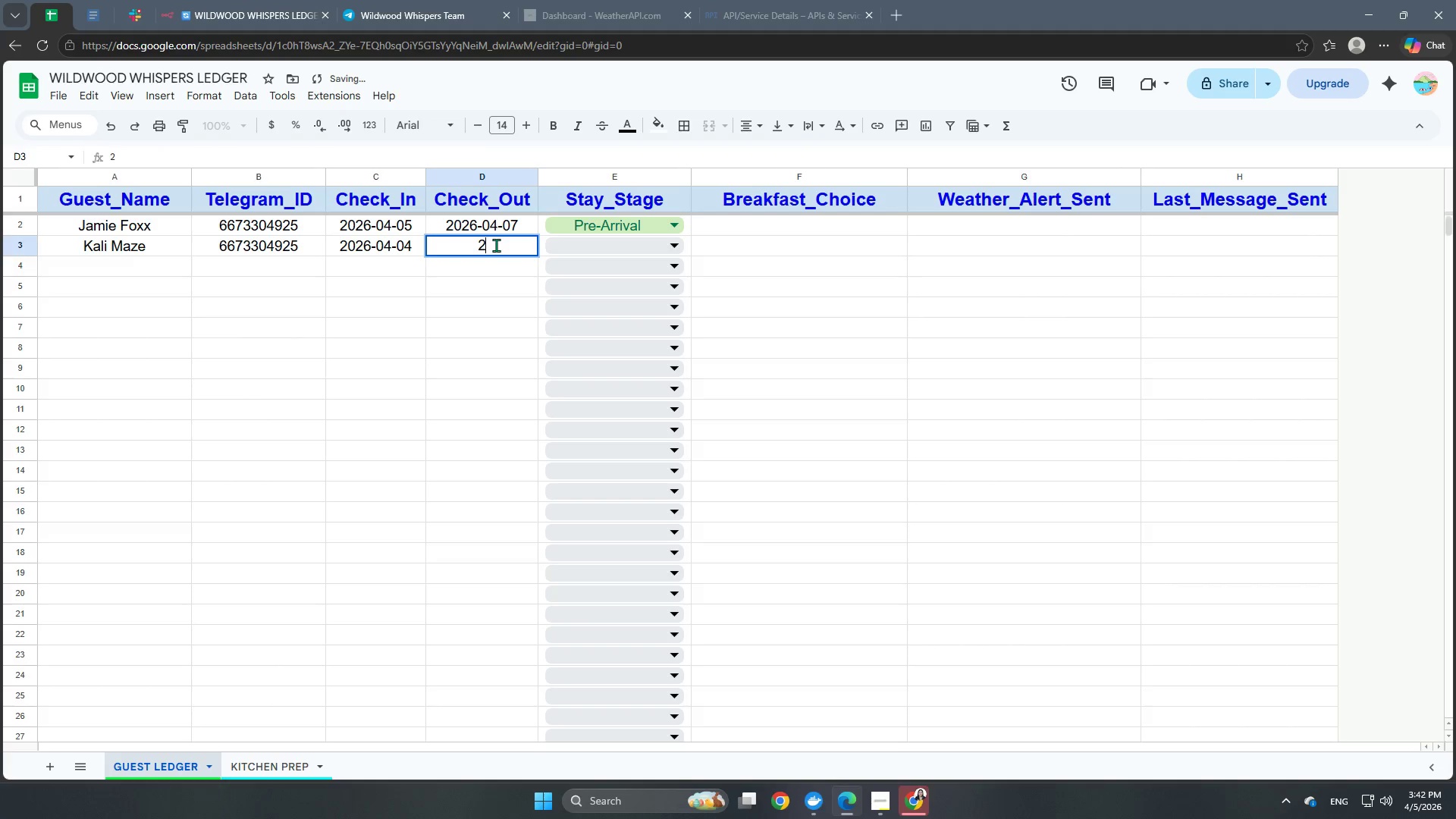 
key(Numpad0)
 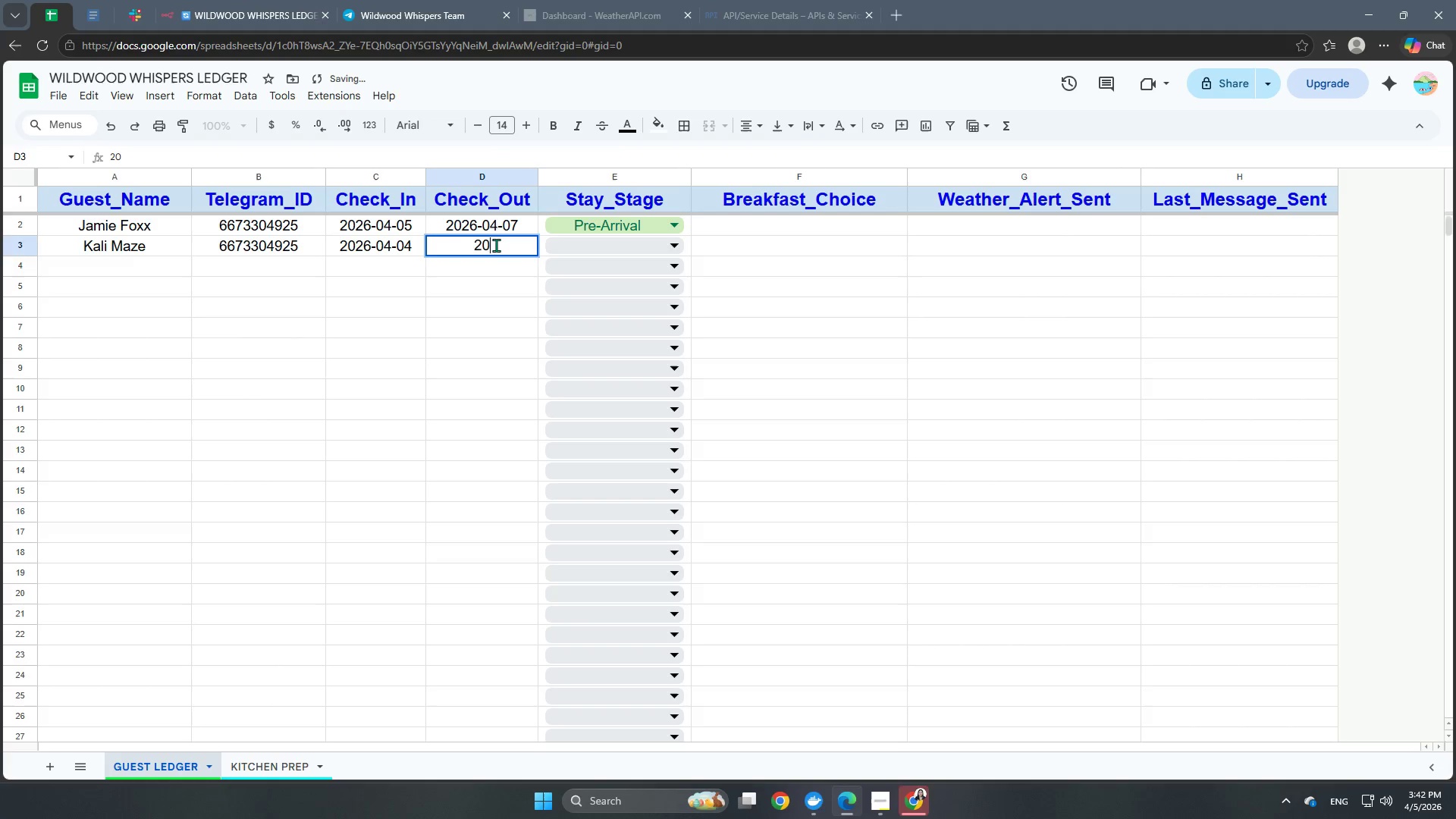 
key(Numpad2)
 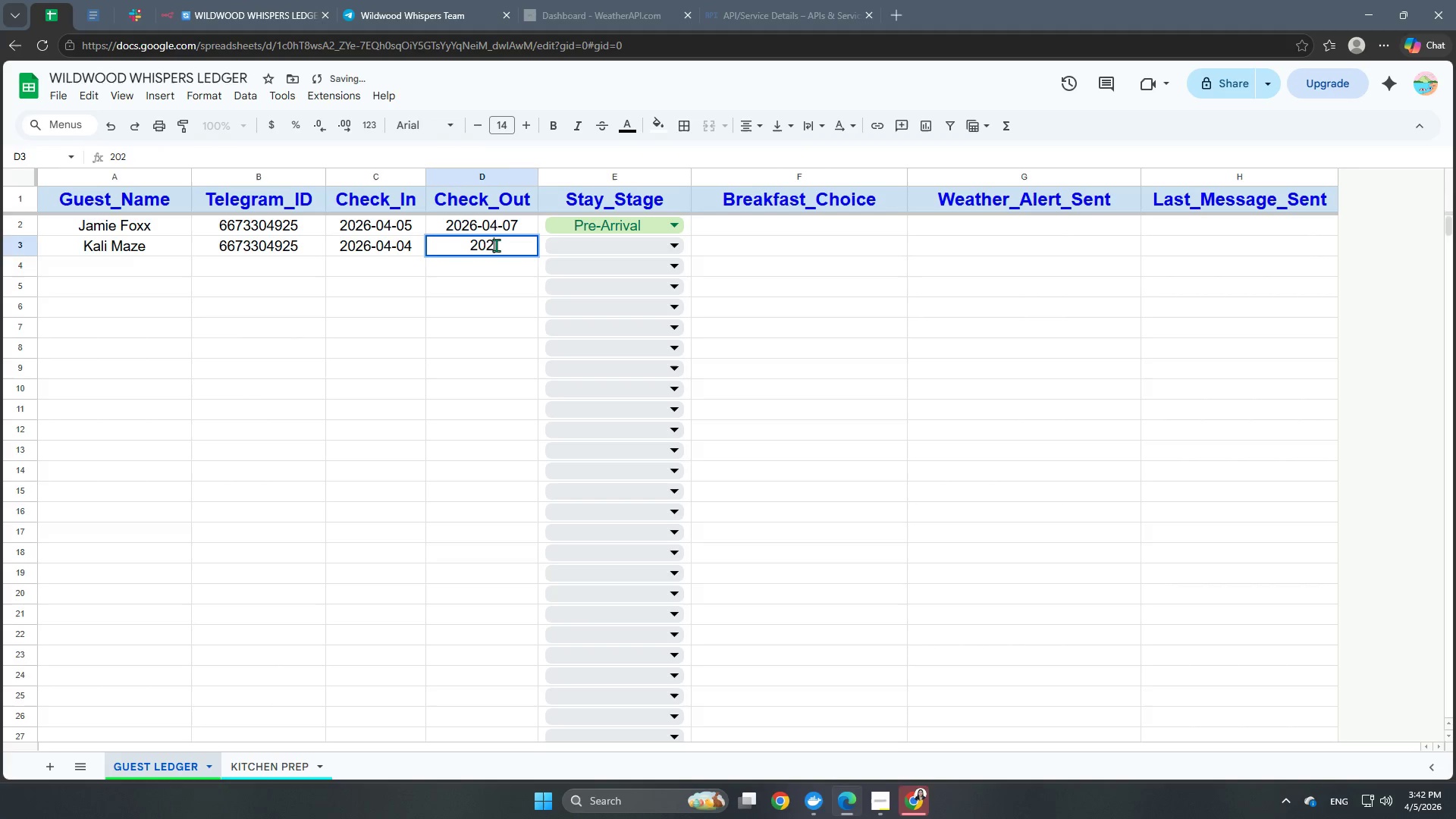 
key(Numpad6)
 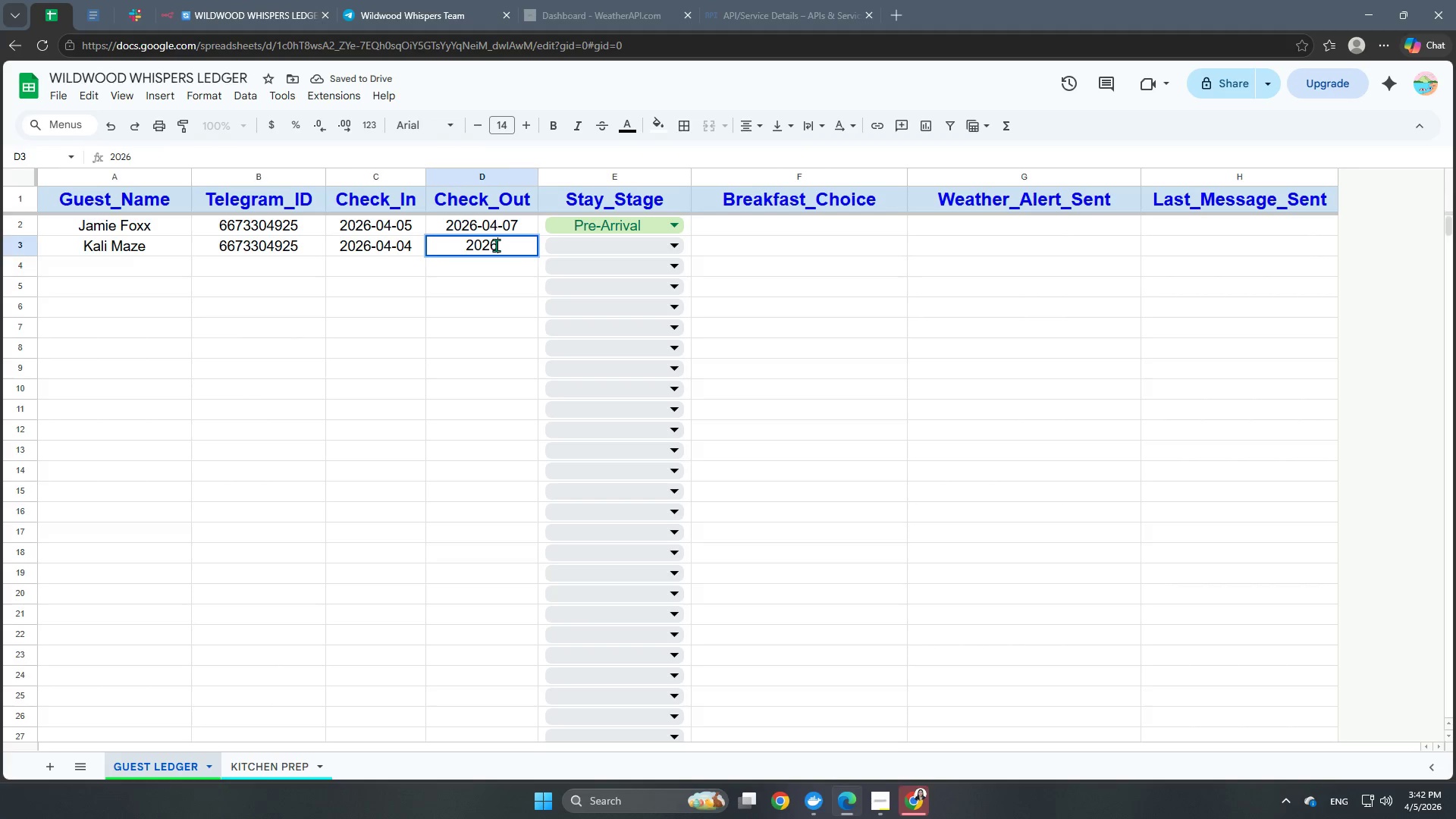 
key(Minus)
 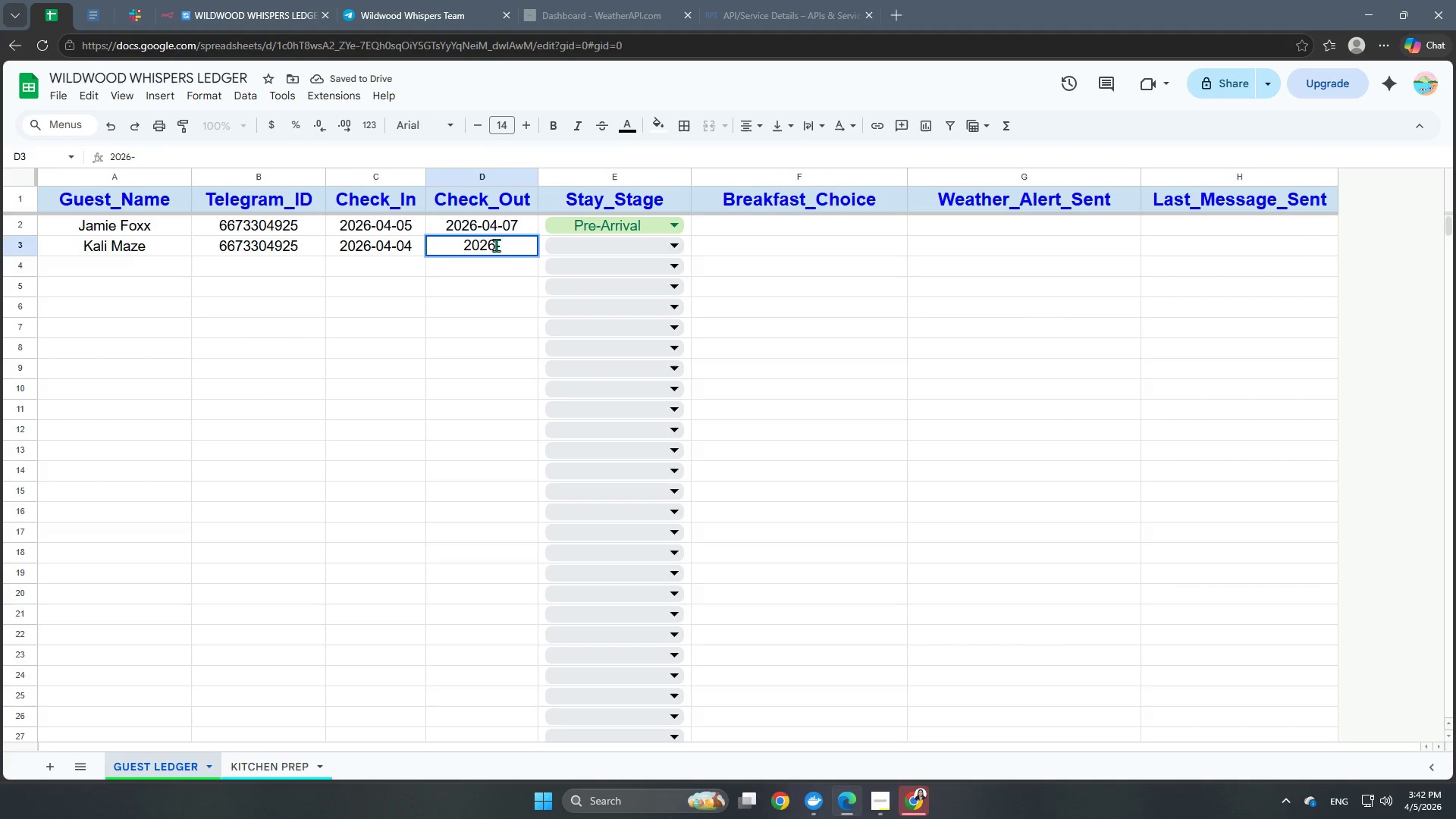 
key(Numpad0)
 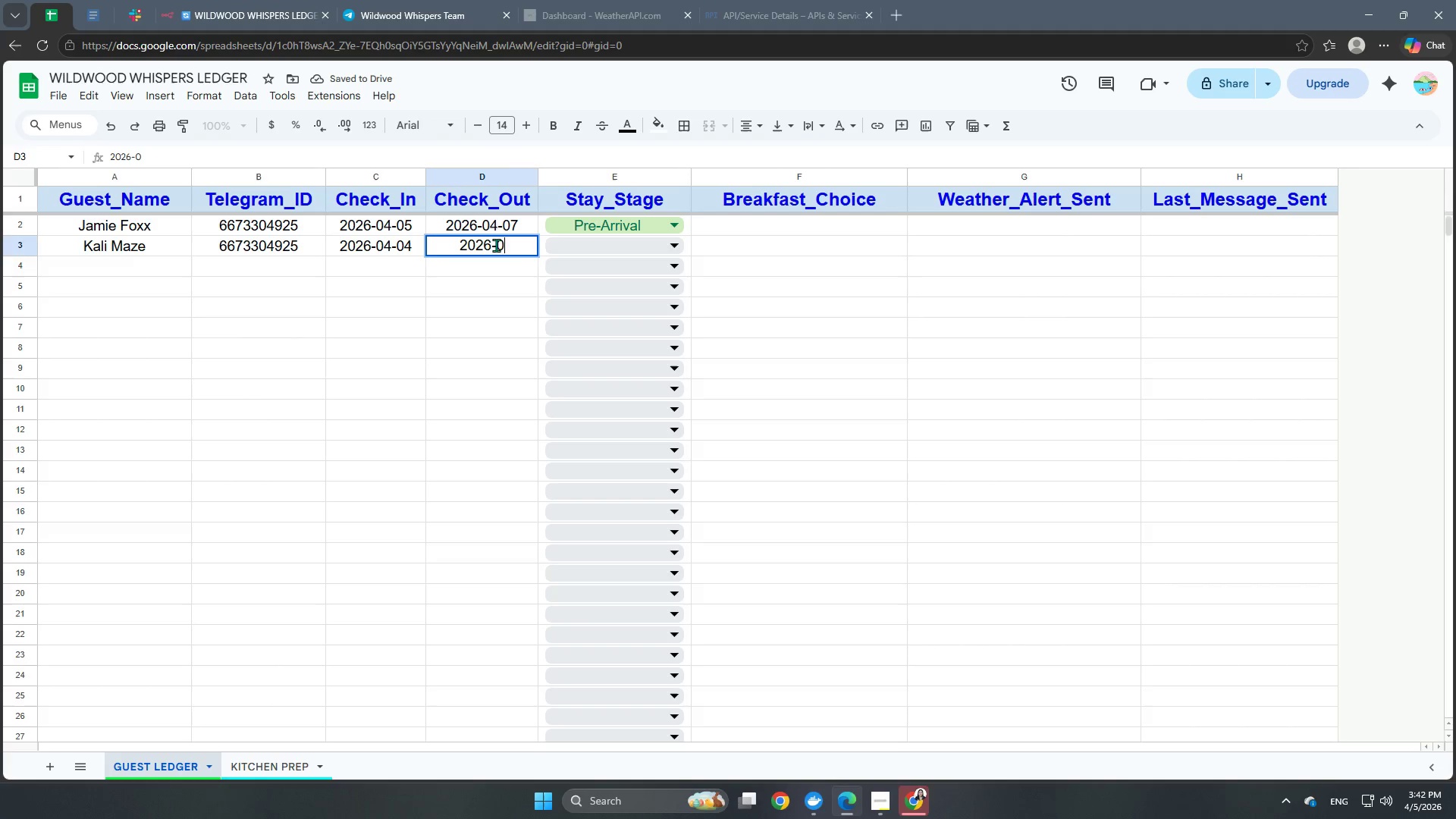 
key(Numpad4)
 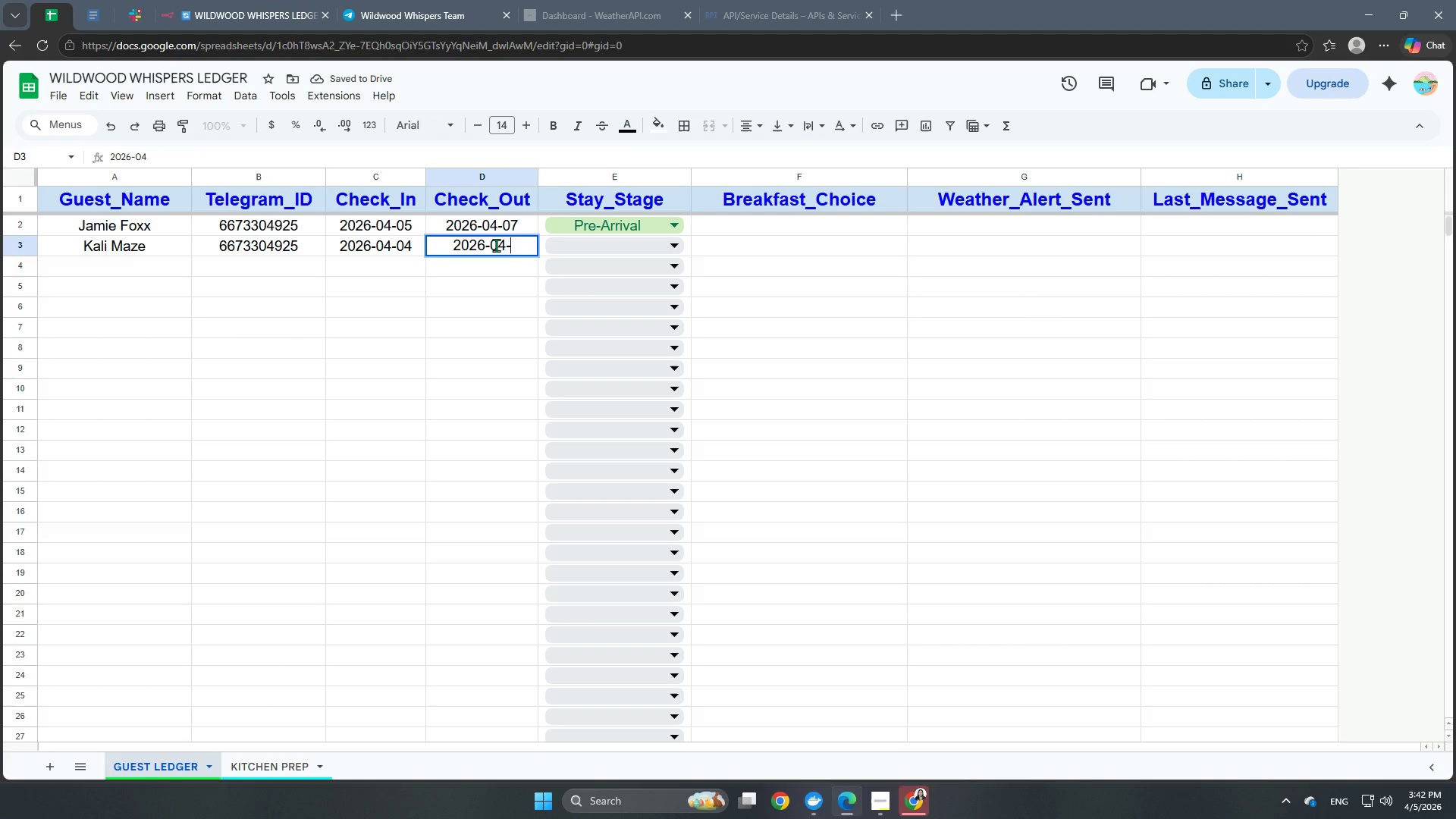 
key(Minus)
 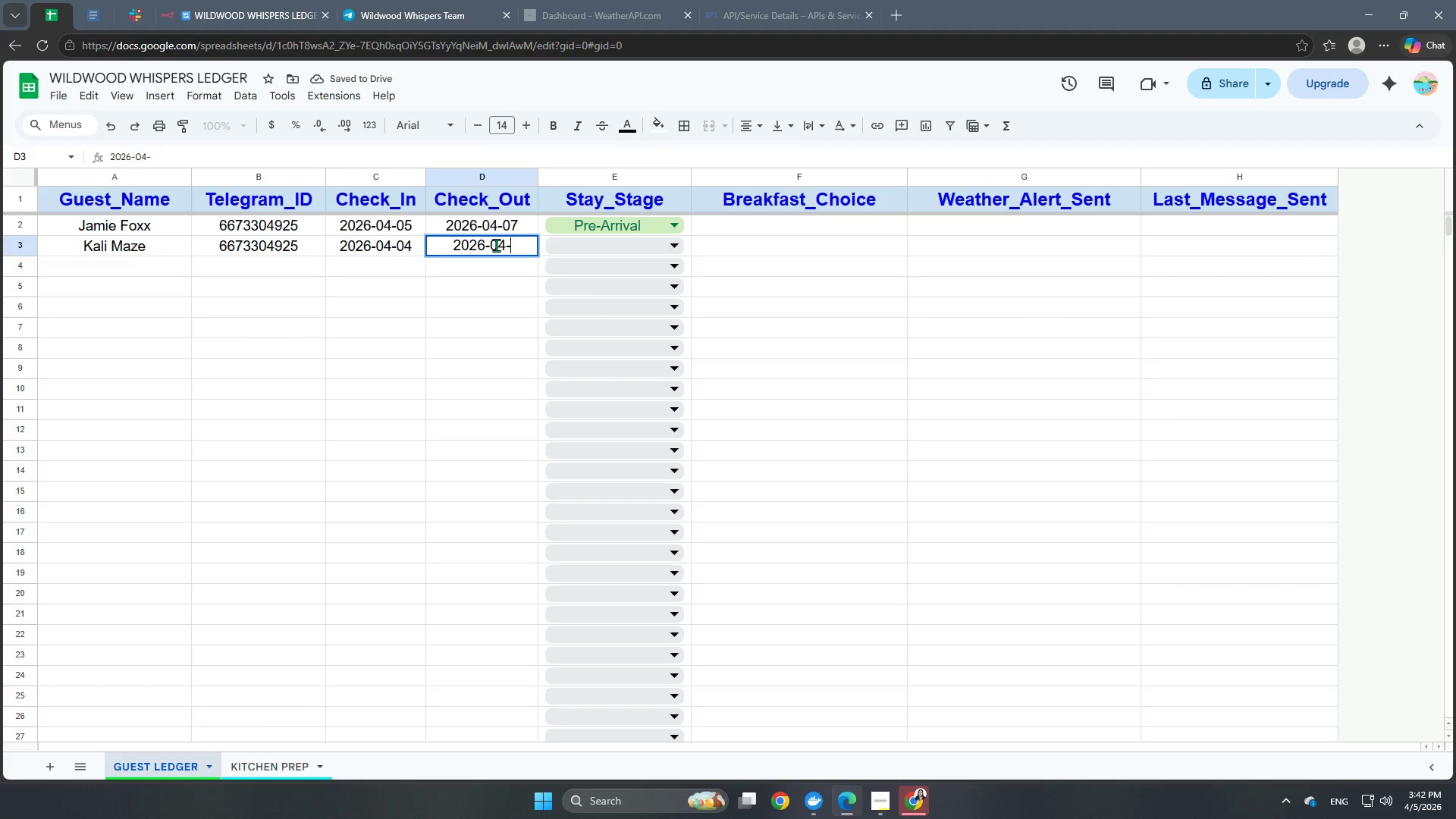 
key(Numpad0)
 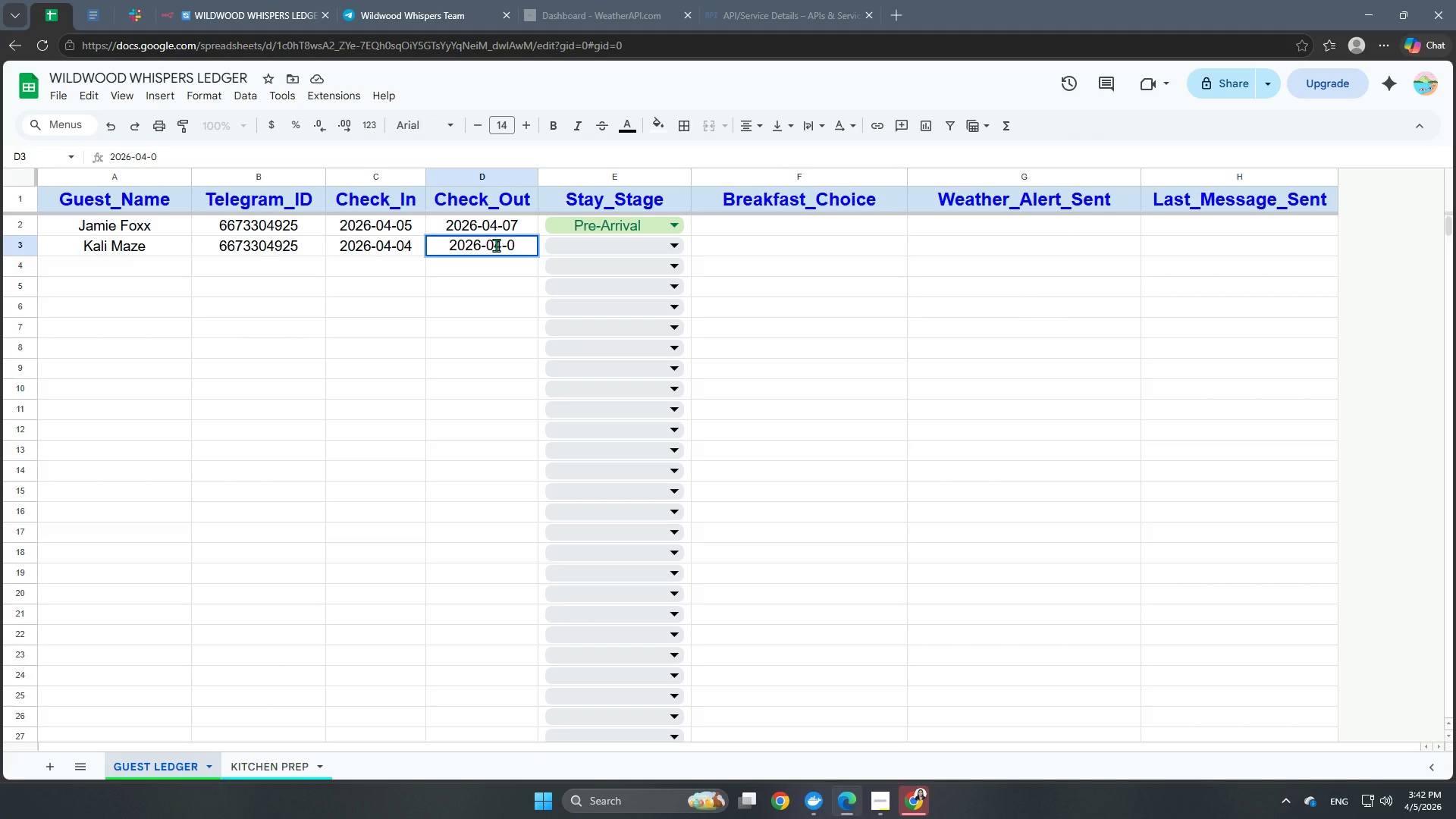 
key(Numpad7)
 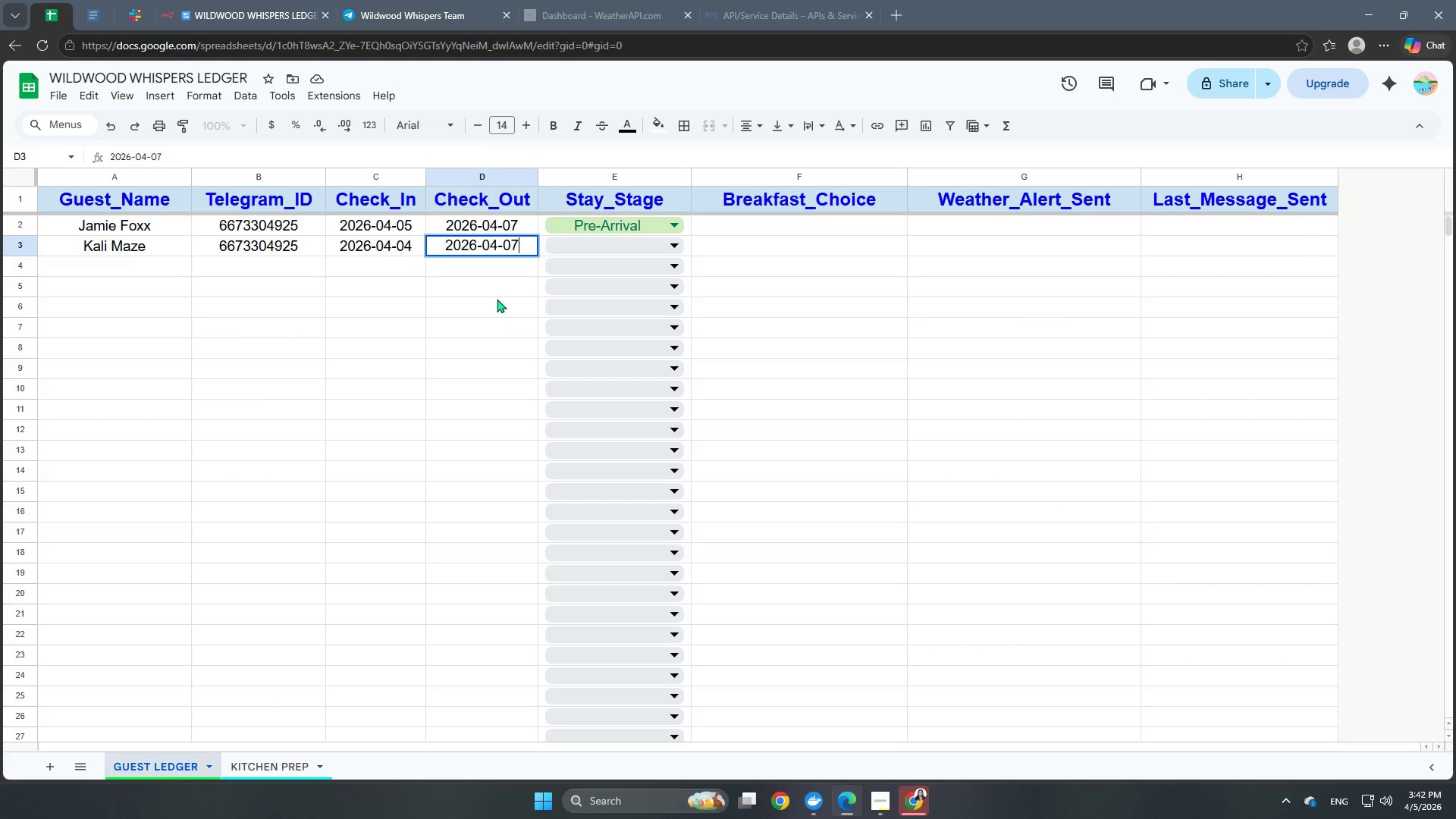 
left_click([483, 266])
 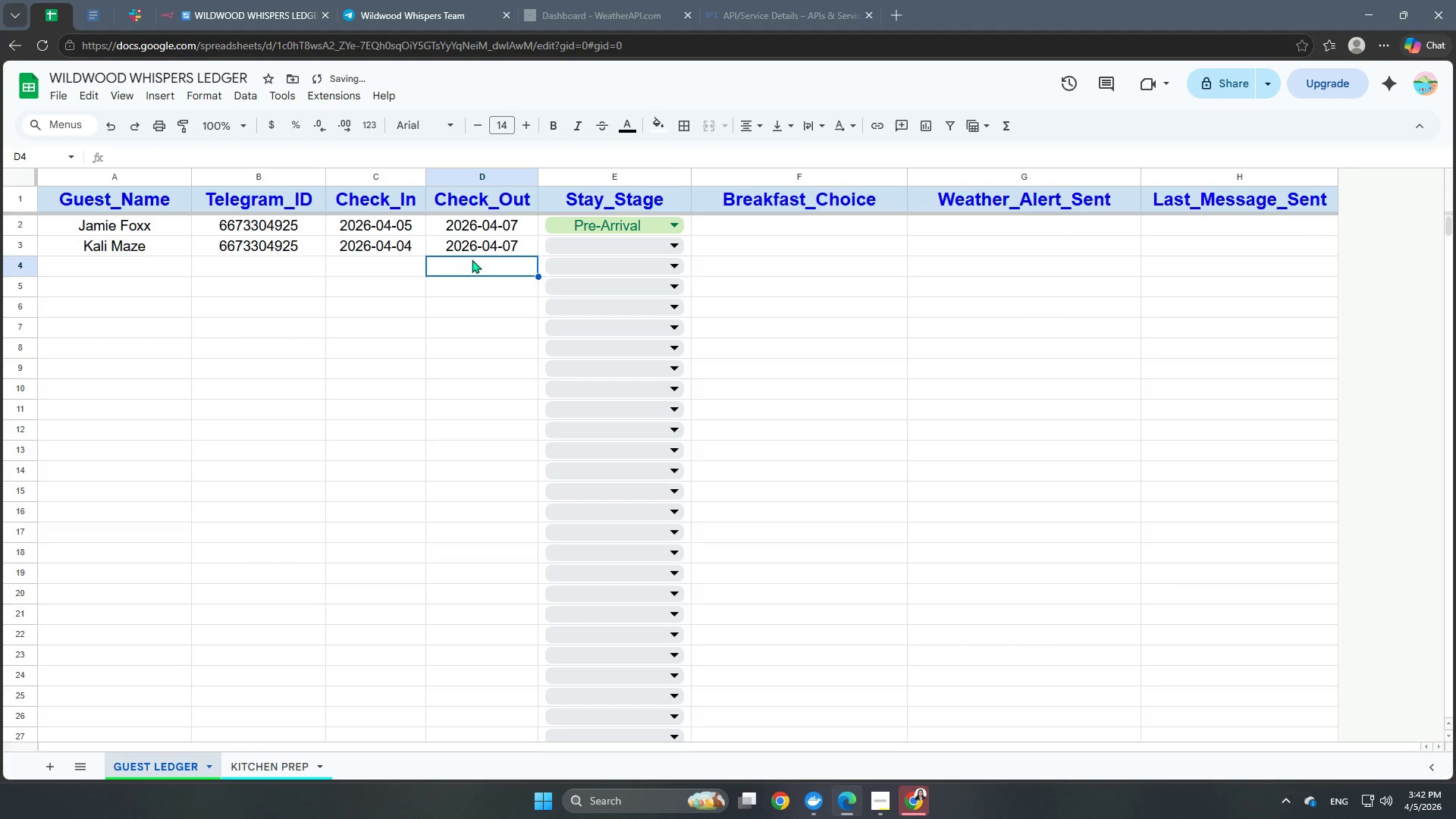 
double_click([482, 253])
 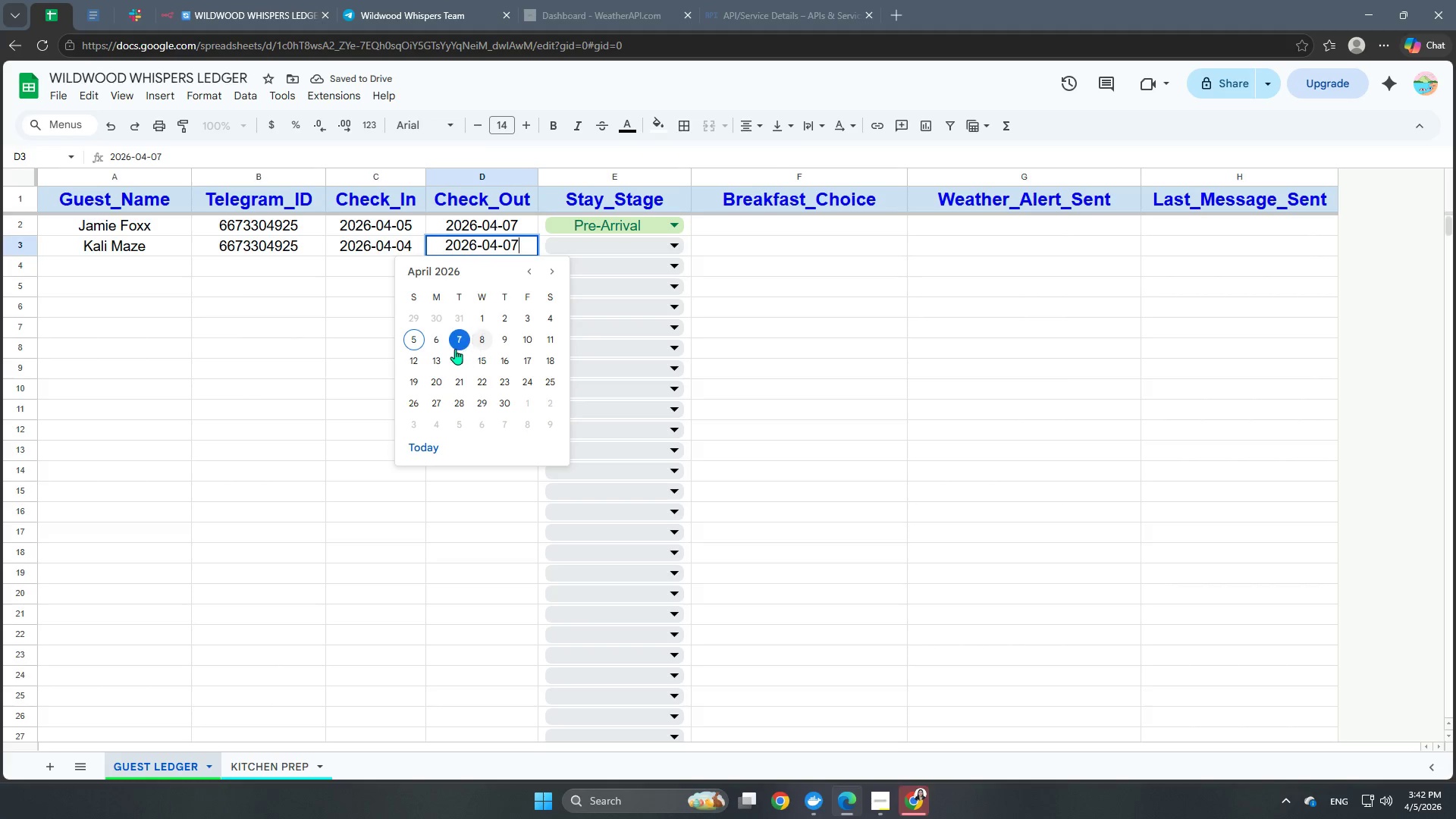 
left_click([444, 346])
 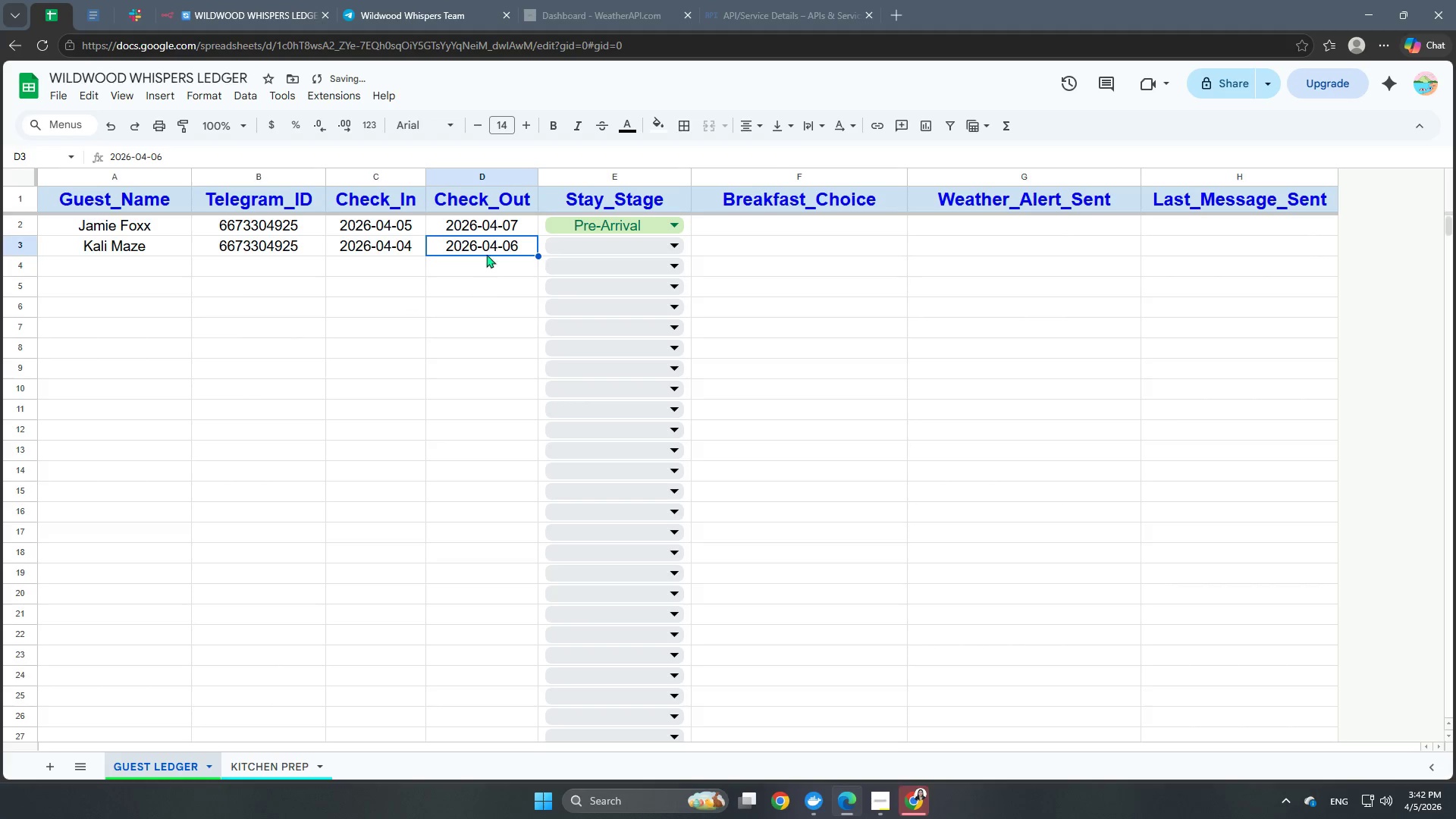 
double_click([493, 246])
 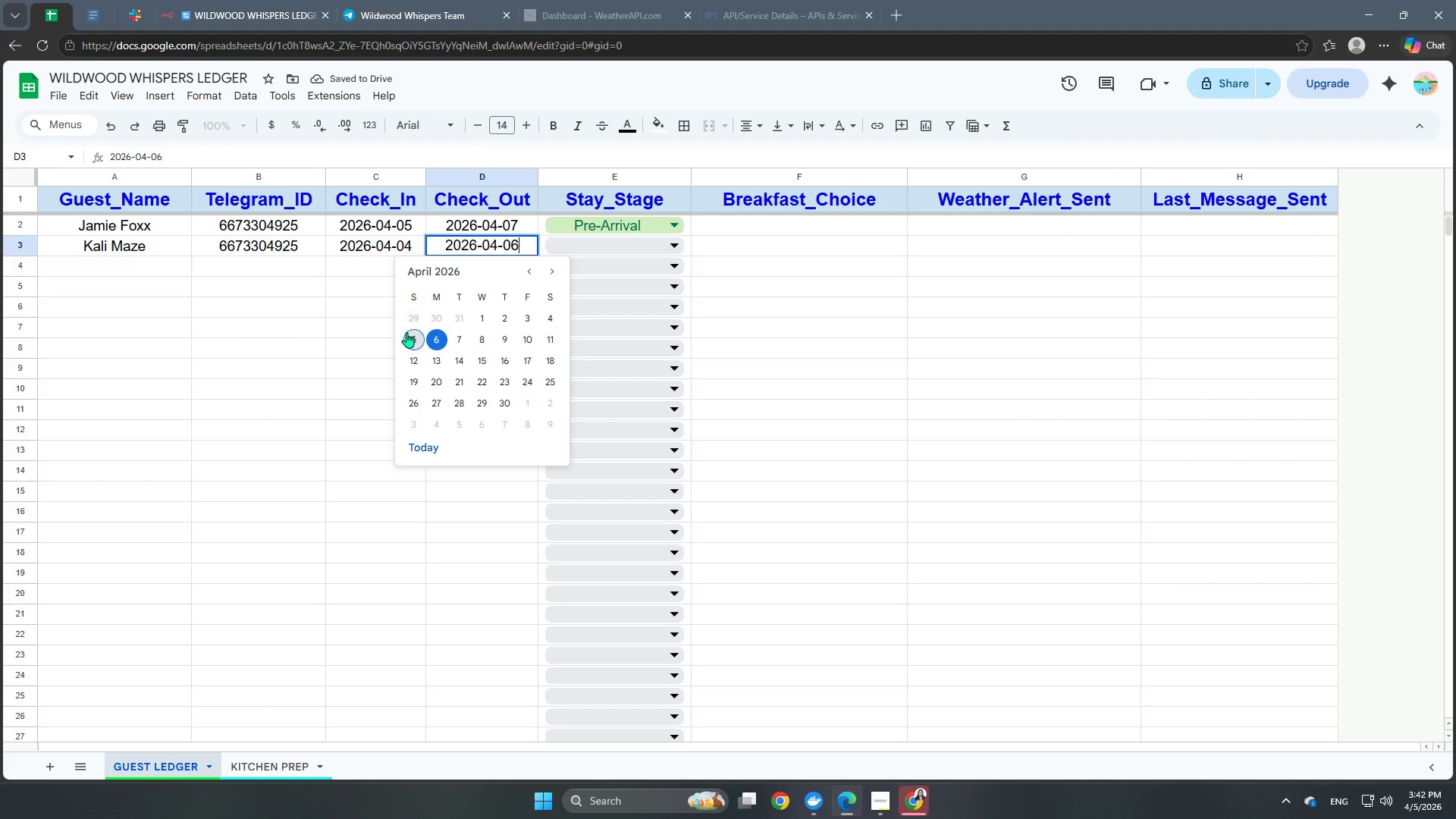 
left_click([320, 393])
 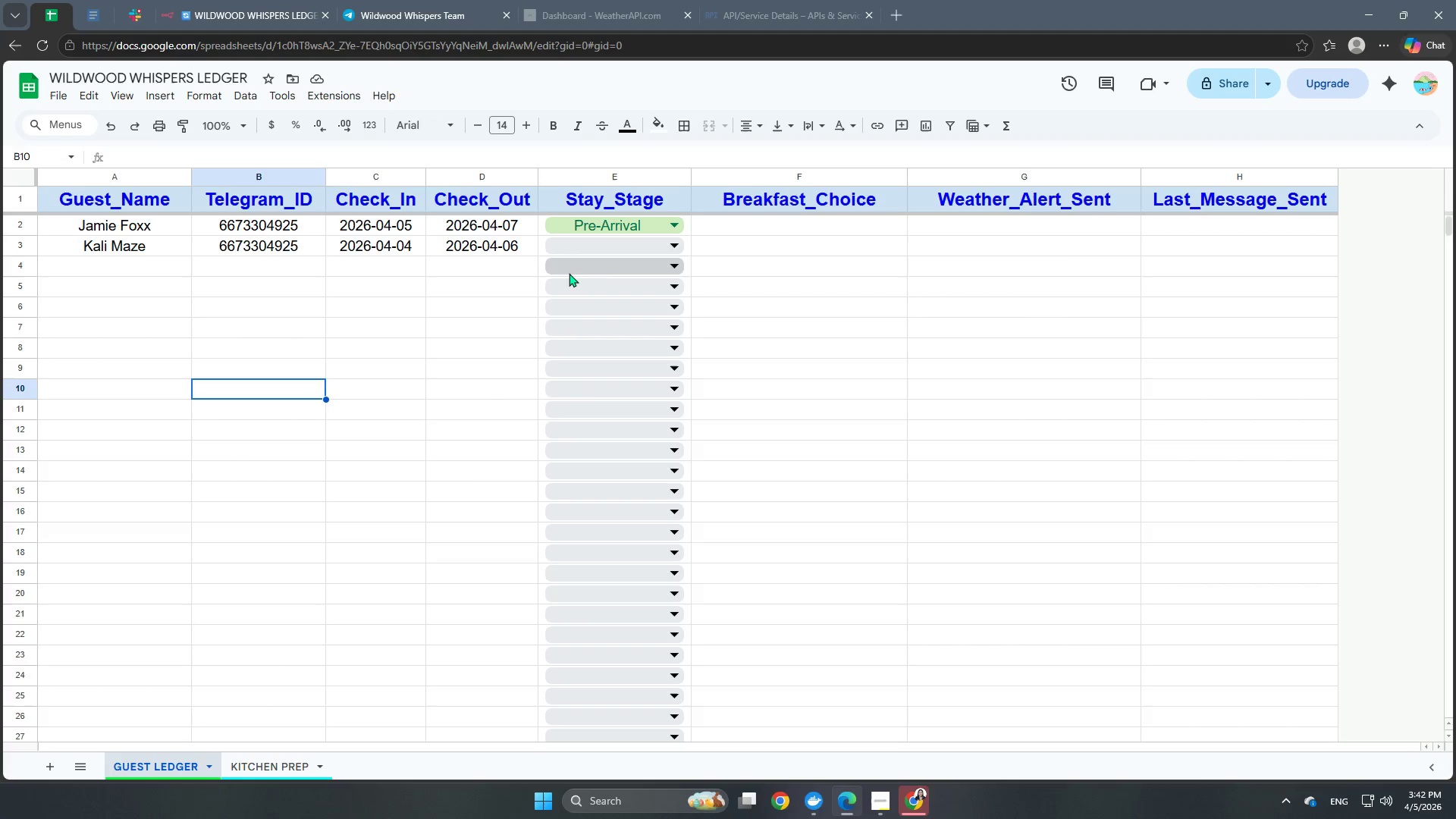 
left_click([614, 243])
 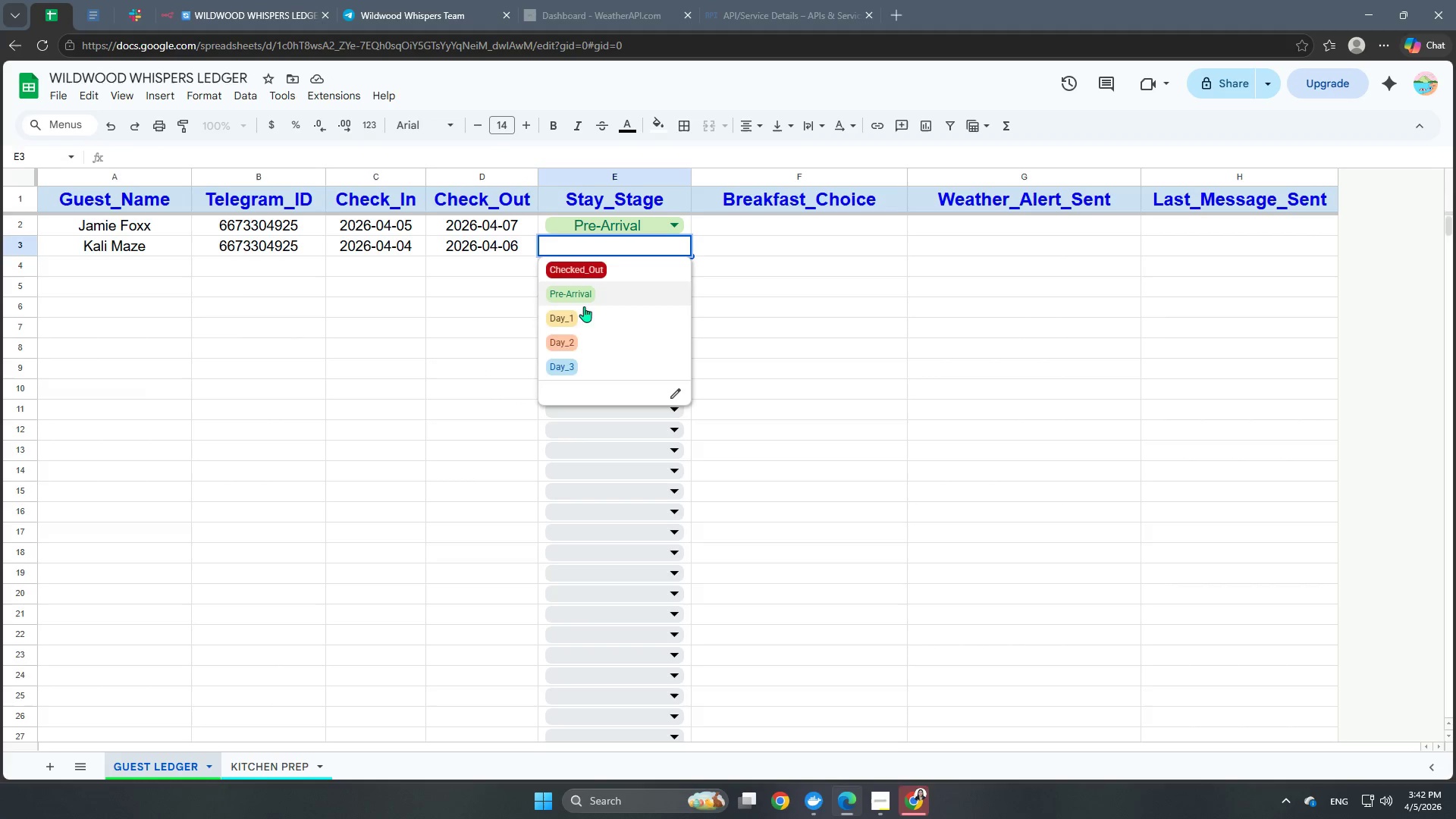 
left_click([552, 347])
 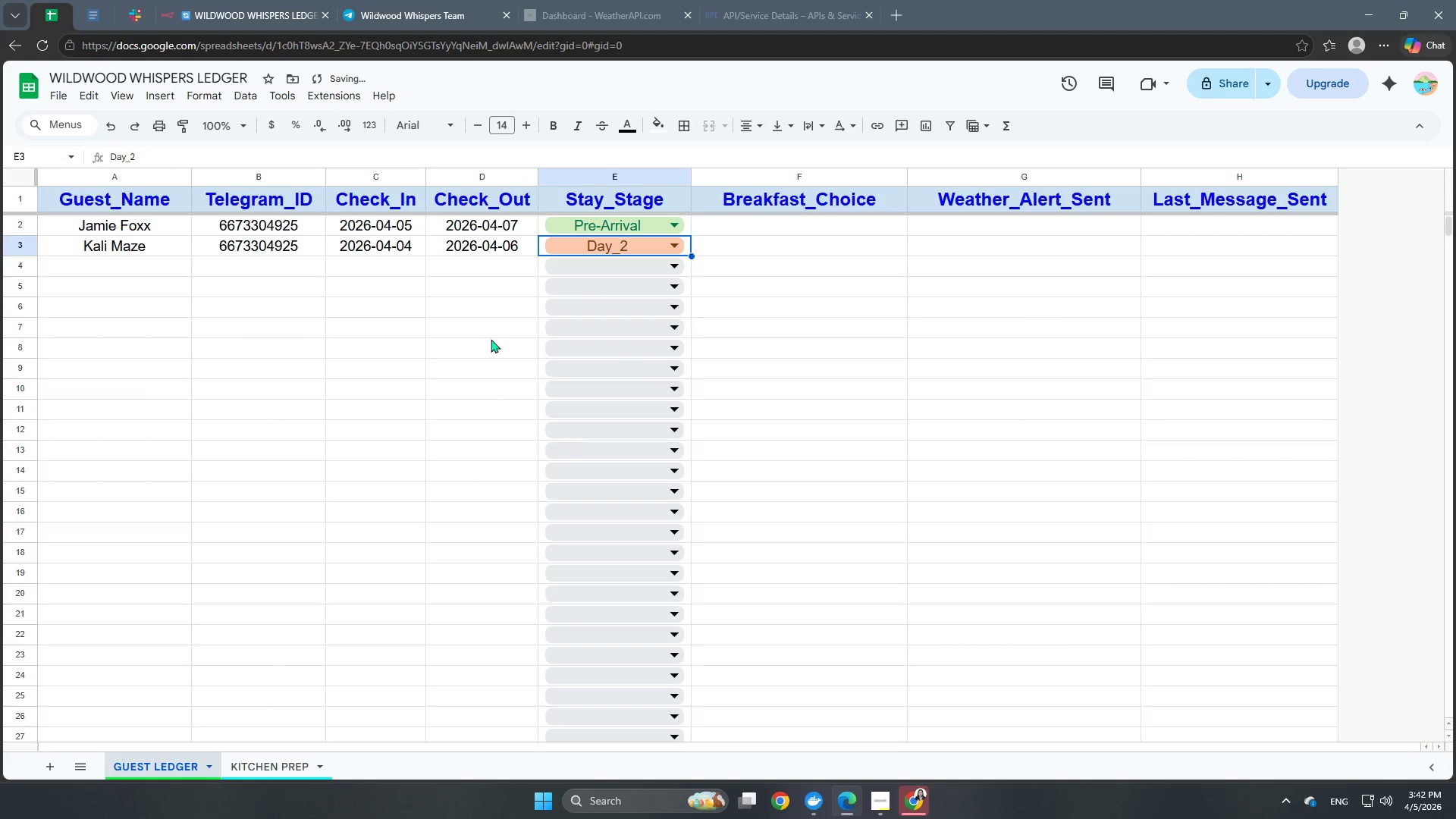 
left_click([479, 337])
 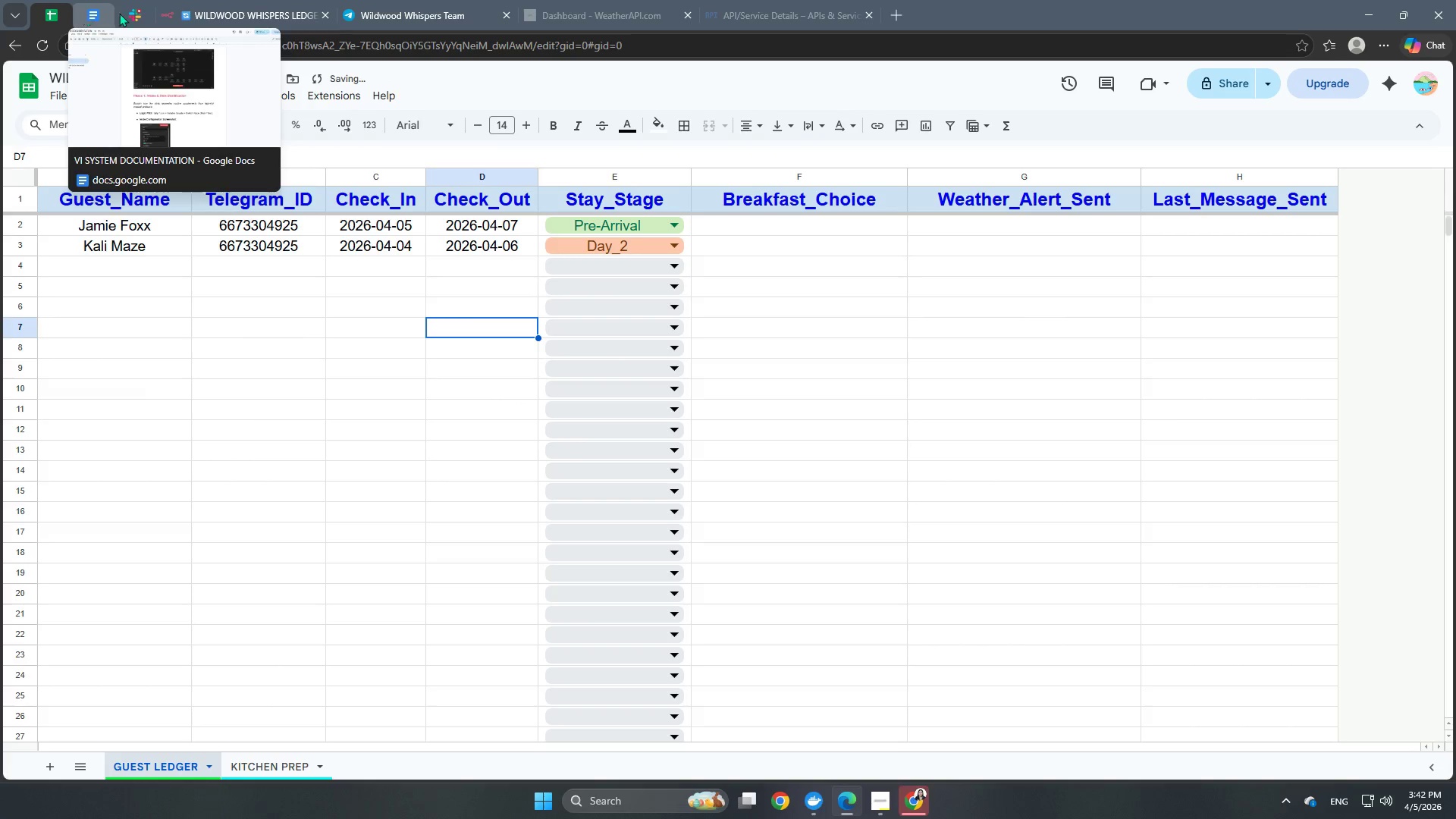 
left_click([222, 11])
 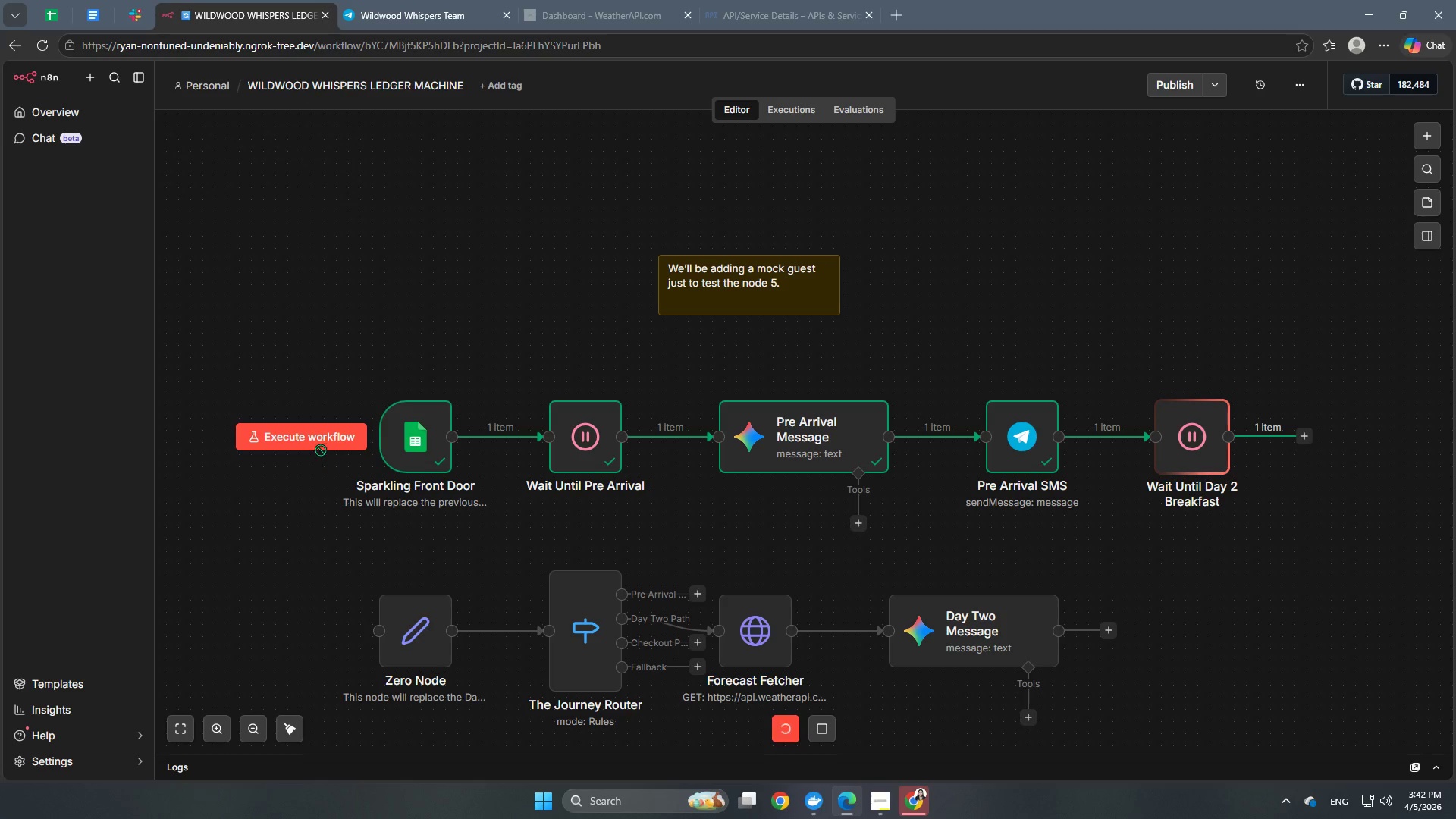 
left_click([319, 447])
 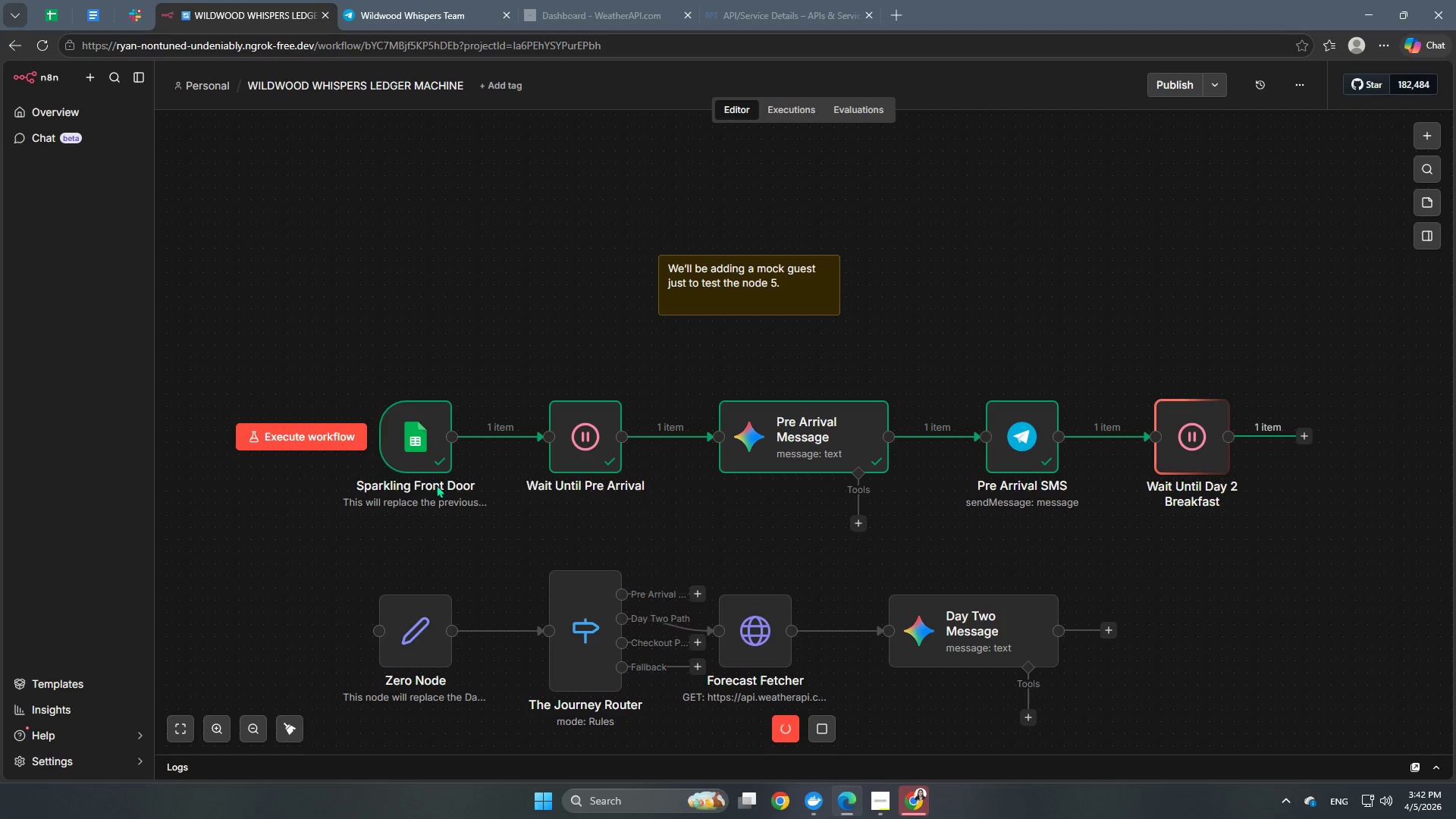 
left_click([301, 437])
 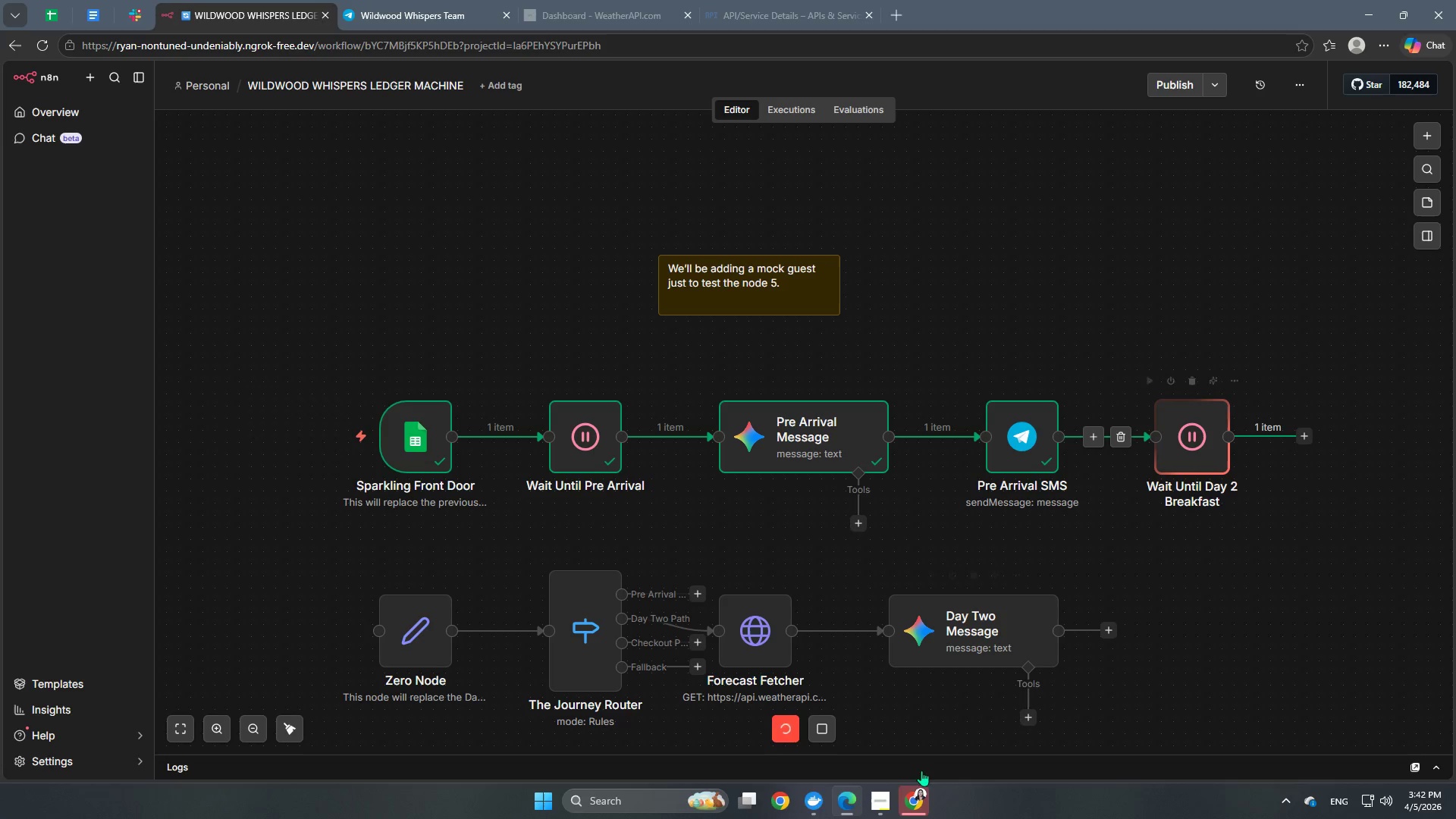 
left_click([828, 733])
 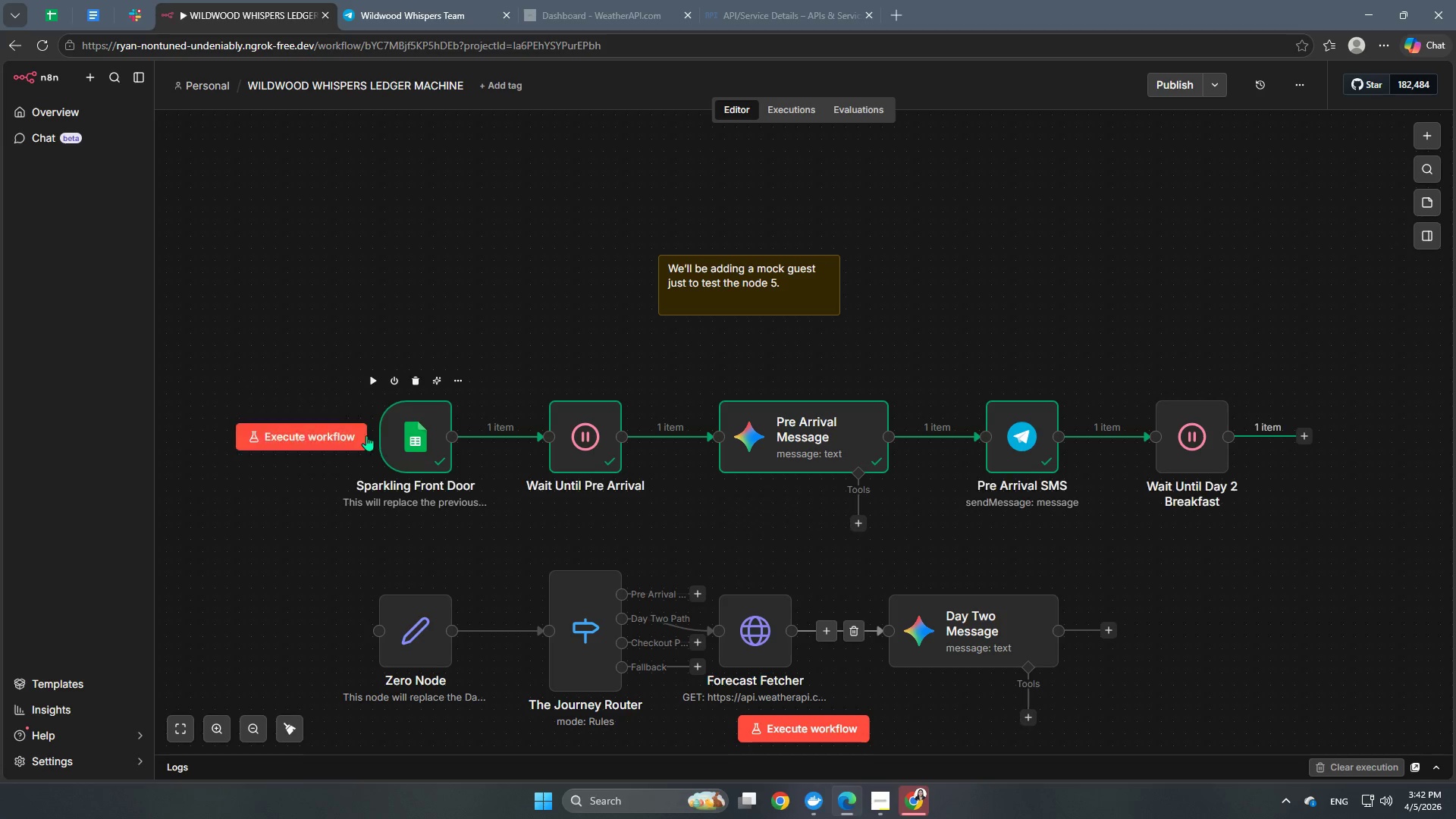 
left_click([335, 436])
 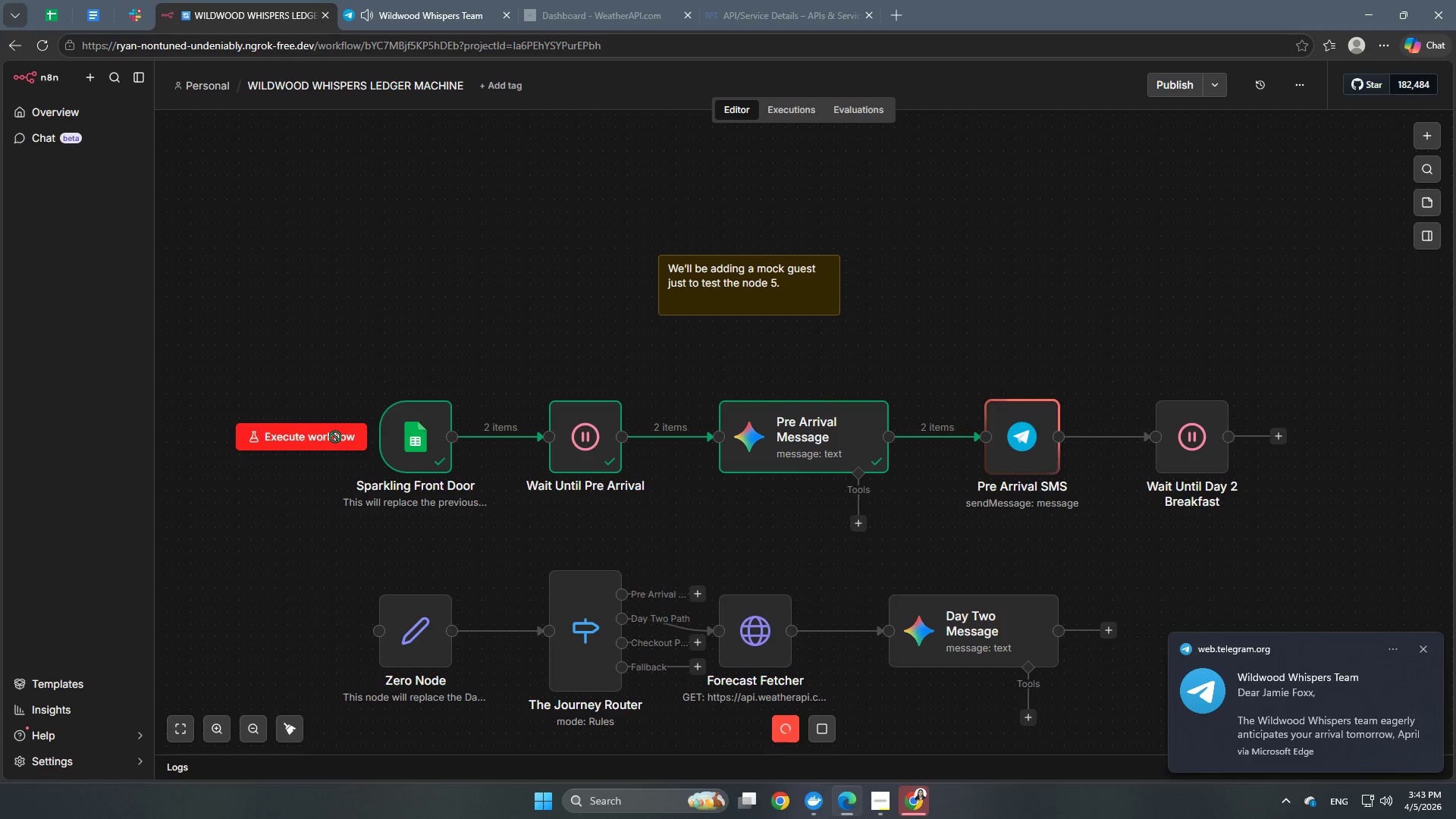 
wait(16.47)
 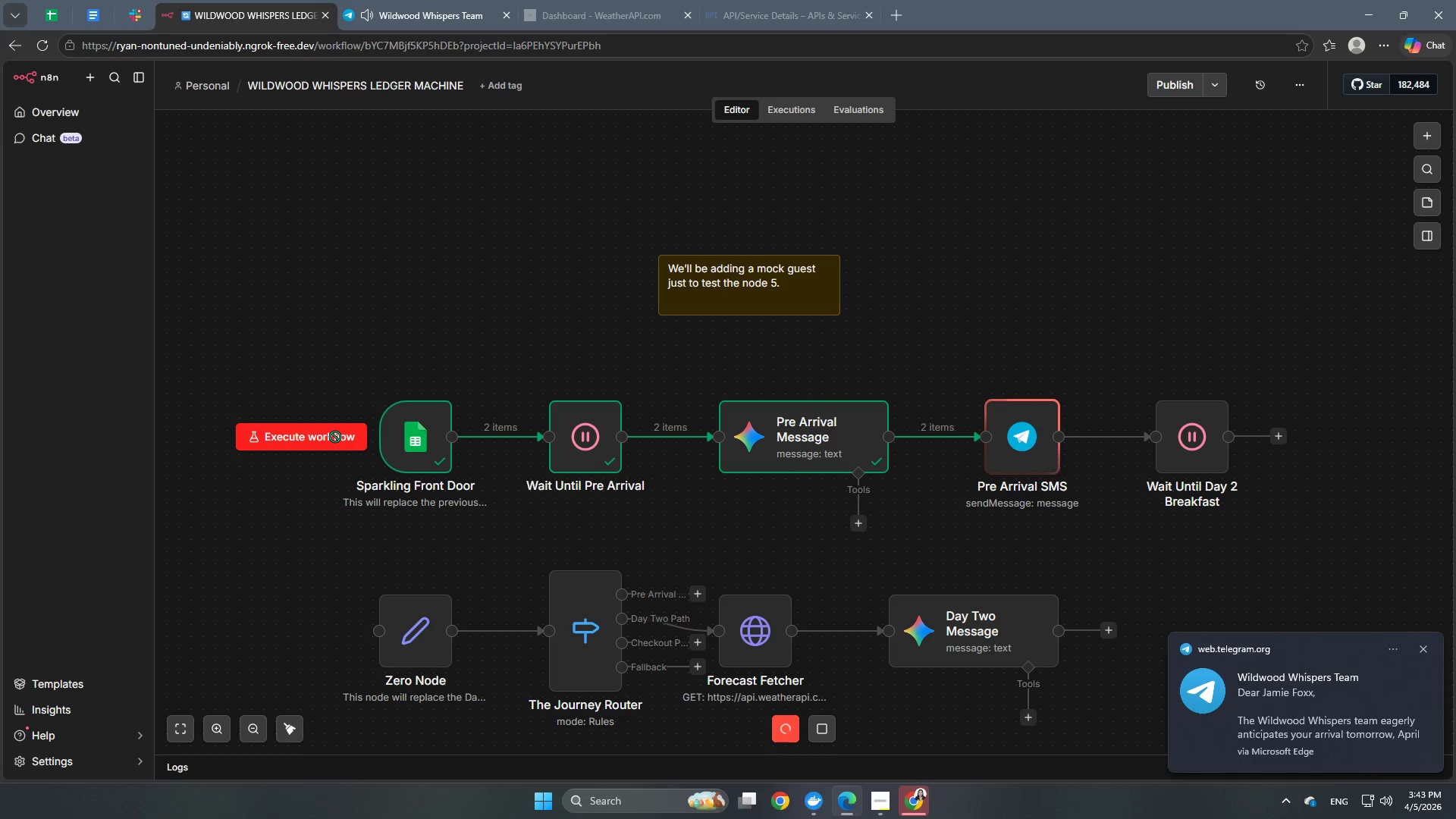 
double_click([1197, 427])
 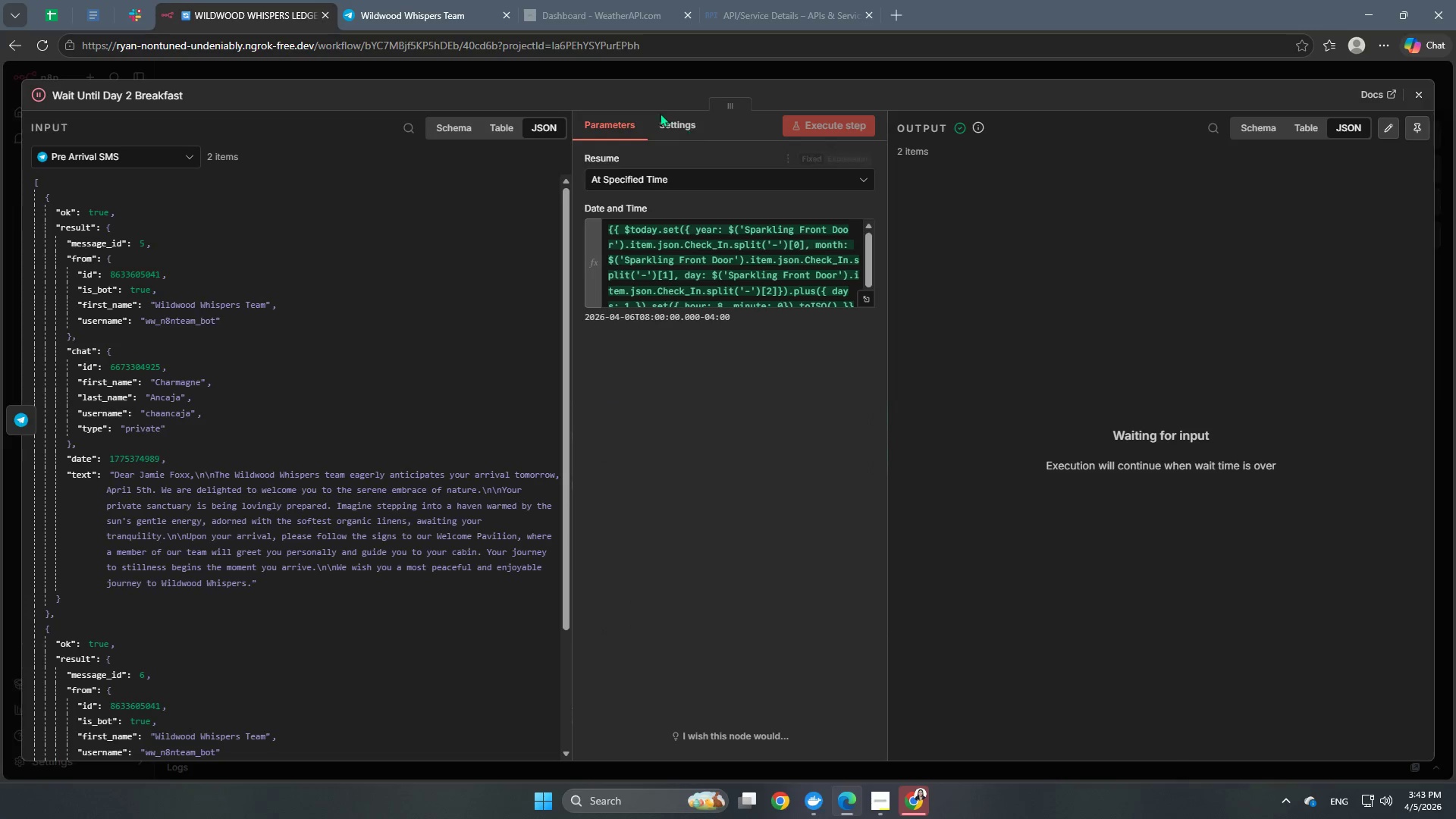 
scroll: coordinate [713, 273], scroll_direction: down, amount: 2.0
 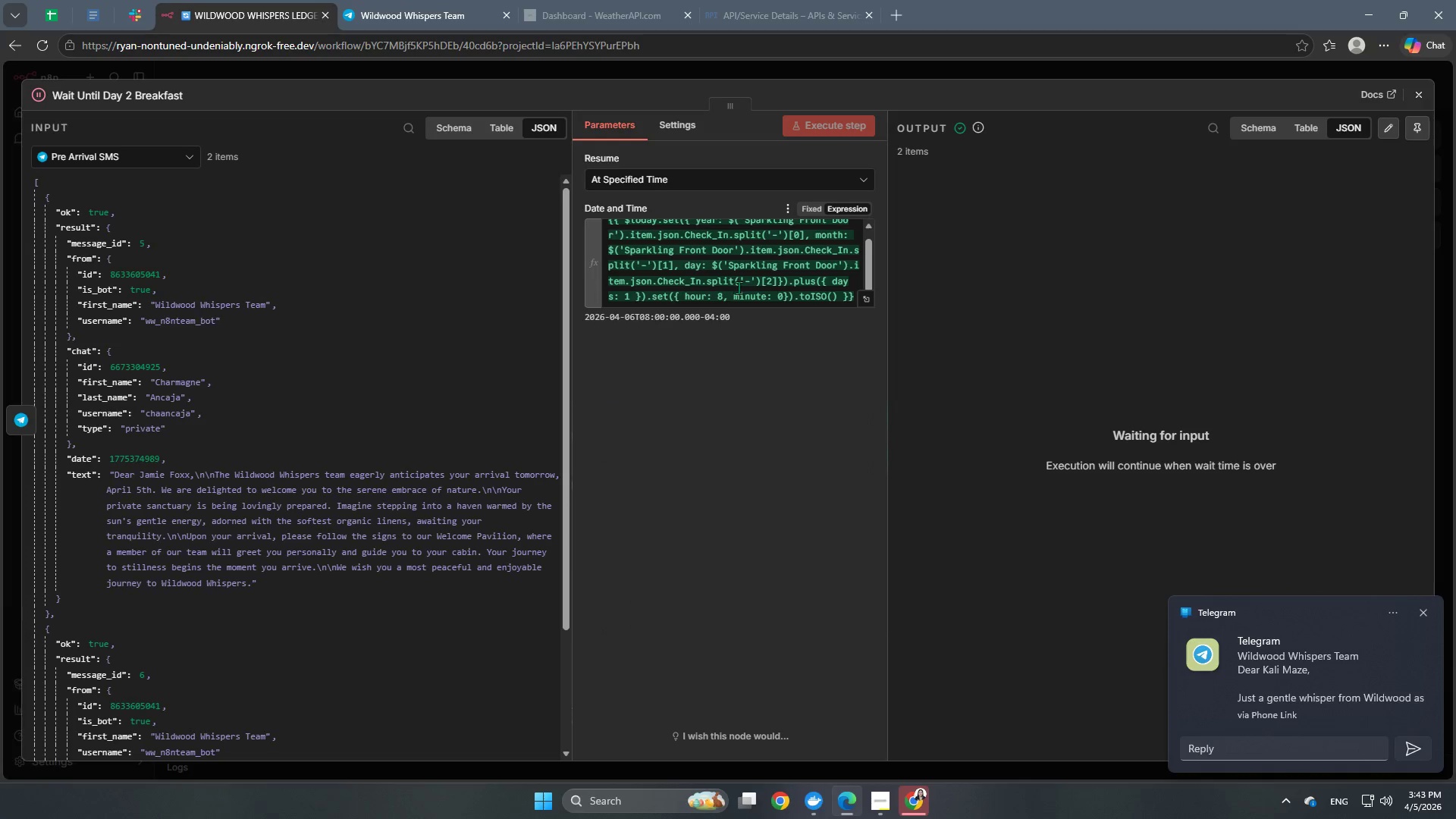 
left_click([438, 0])
 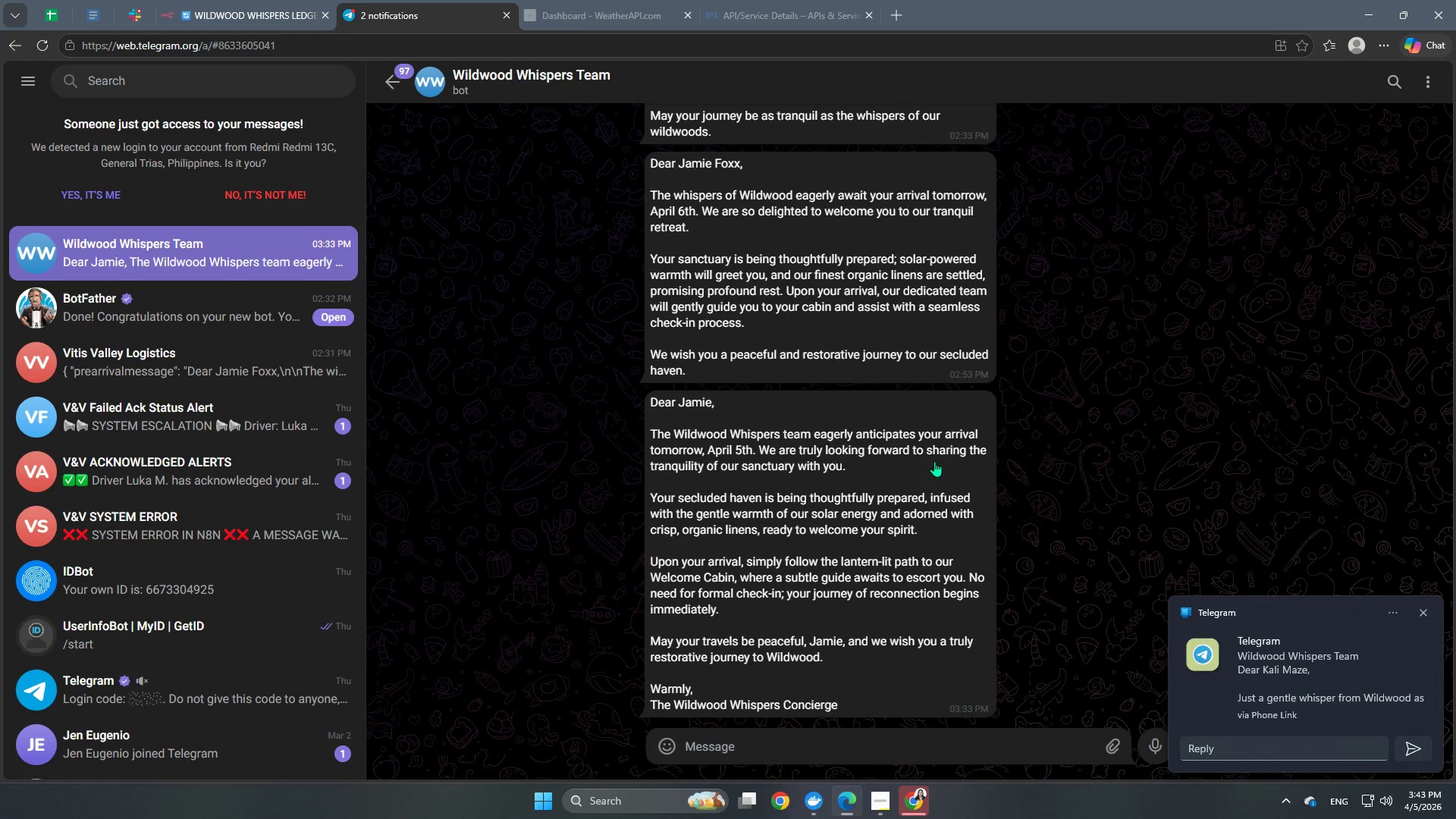 
scroll: coordinate [934, 461], scroll_direction: down, amount: 4.0
 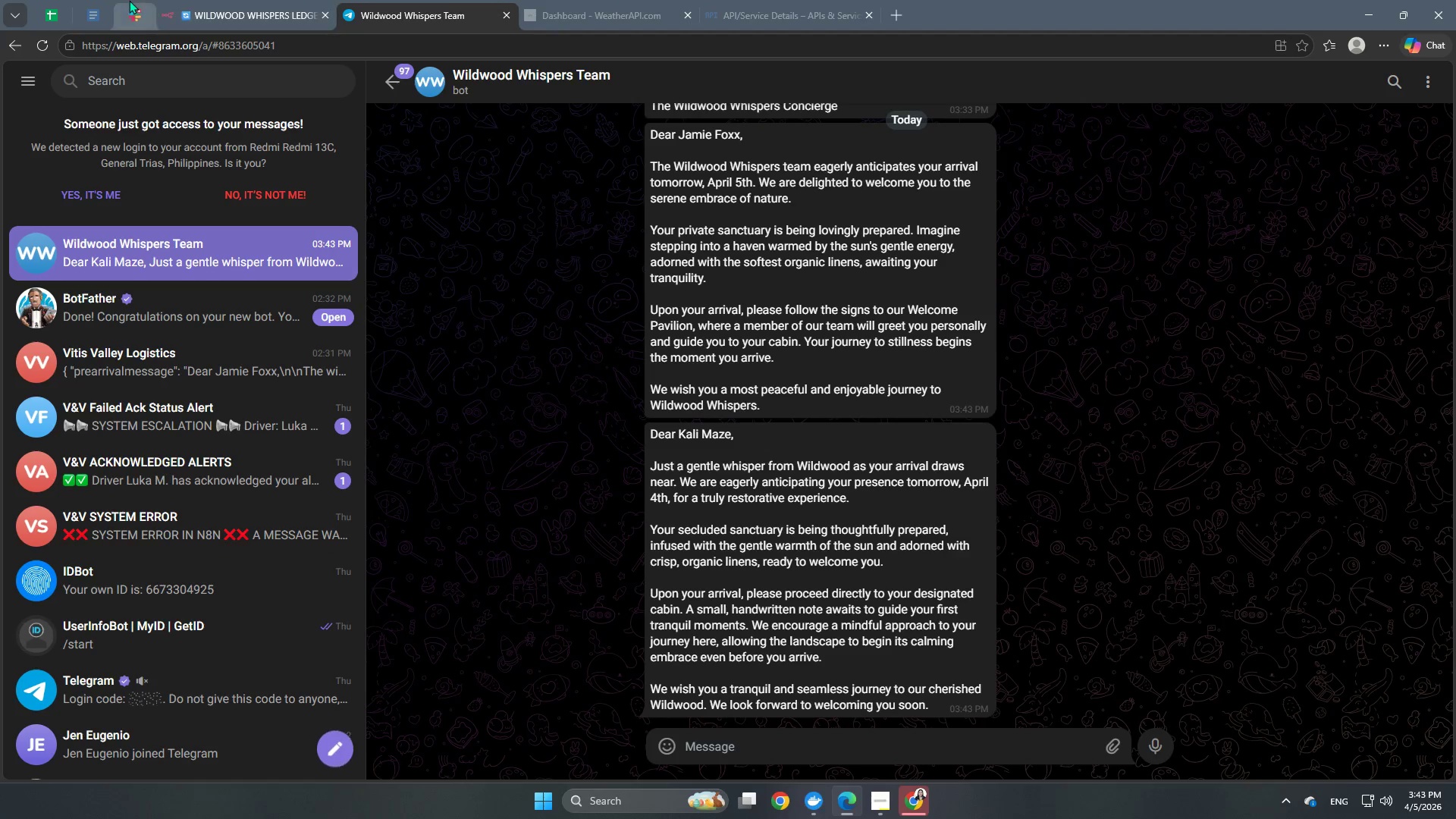 
left_click([234, 12])
 